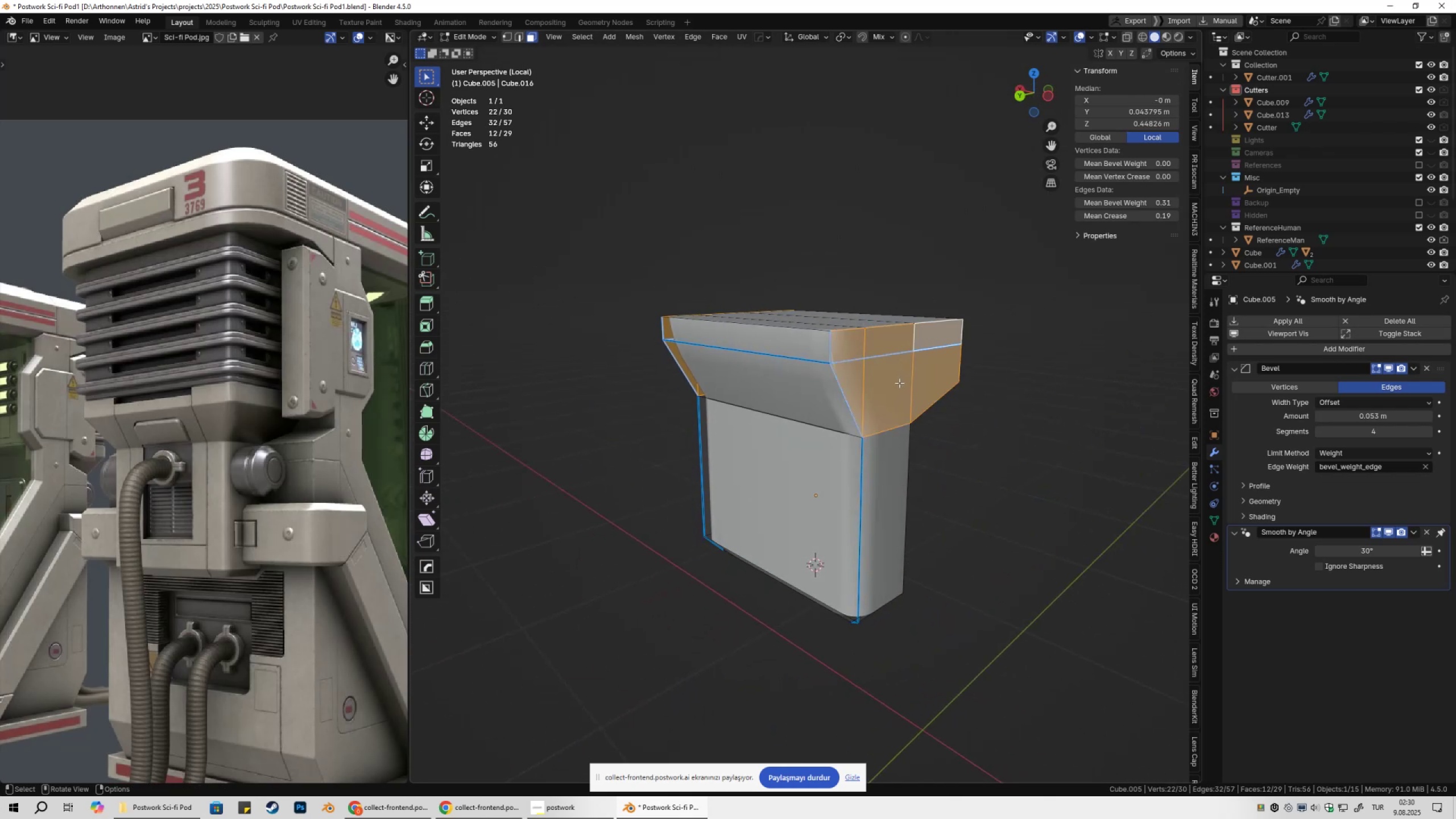 
type(/sx)
key(Escape)
 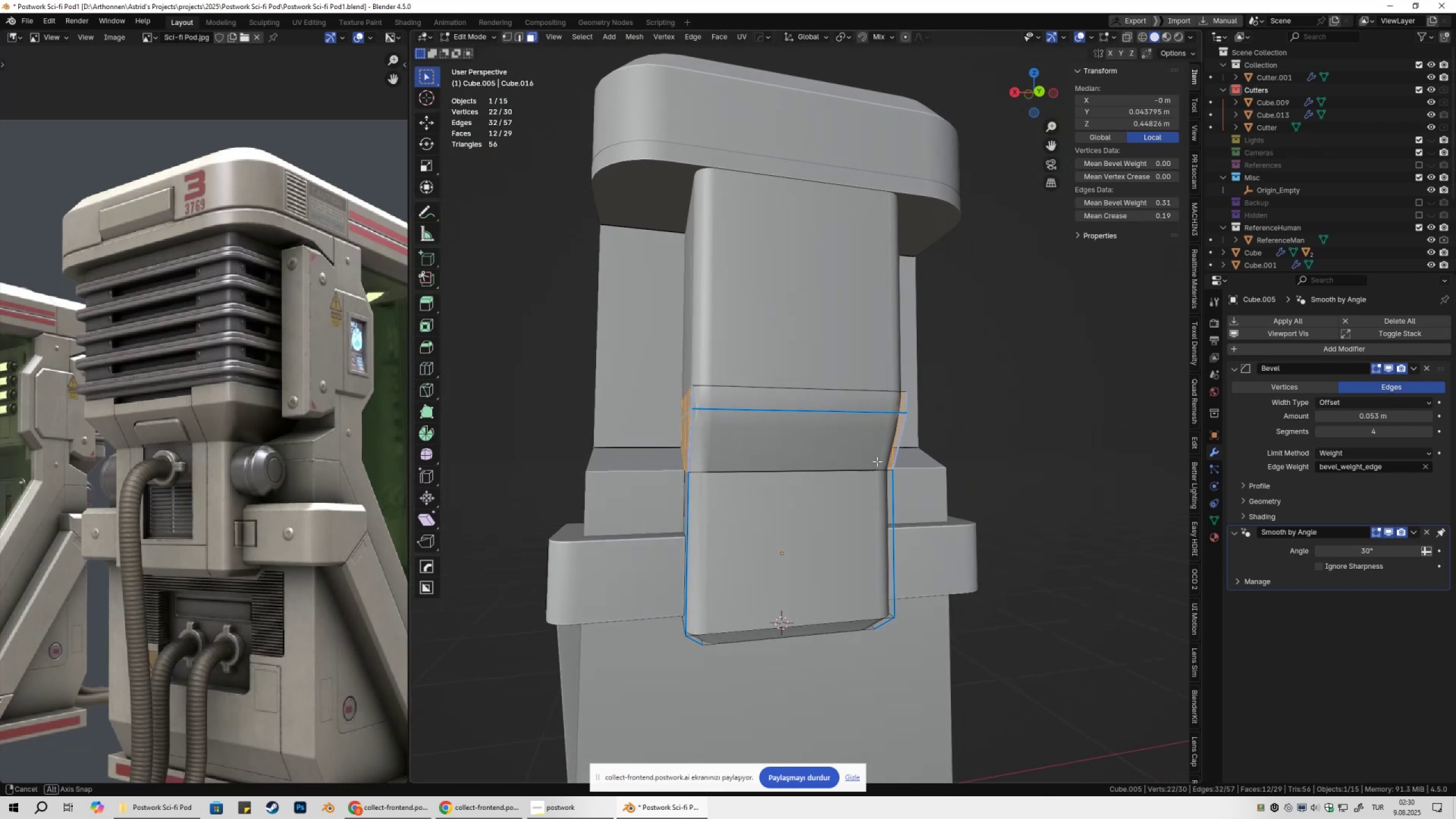 
scroll: coordinate [907, 417], scroll_direction: down, amount: 2.0
 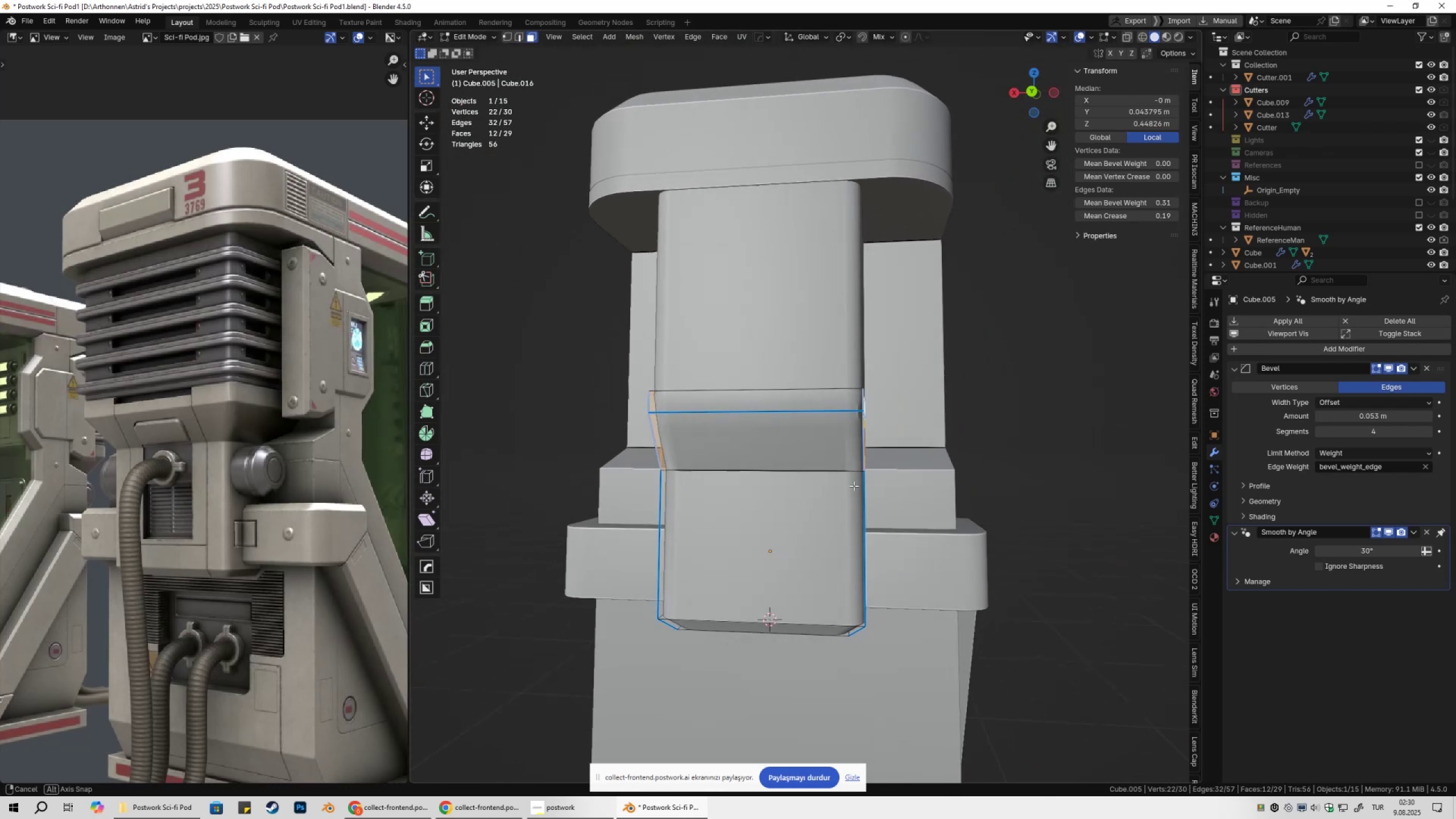 
type(ex)
 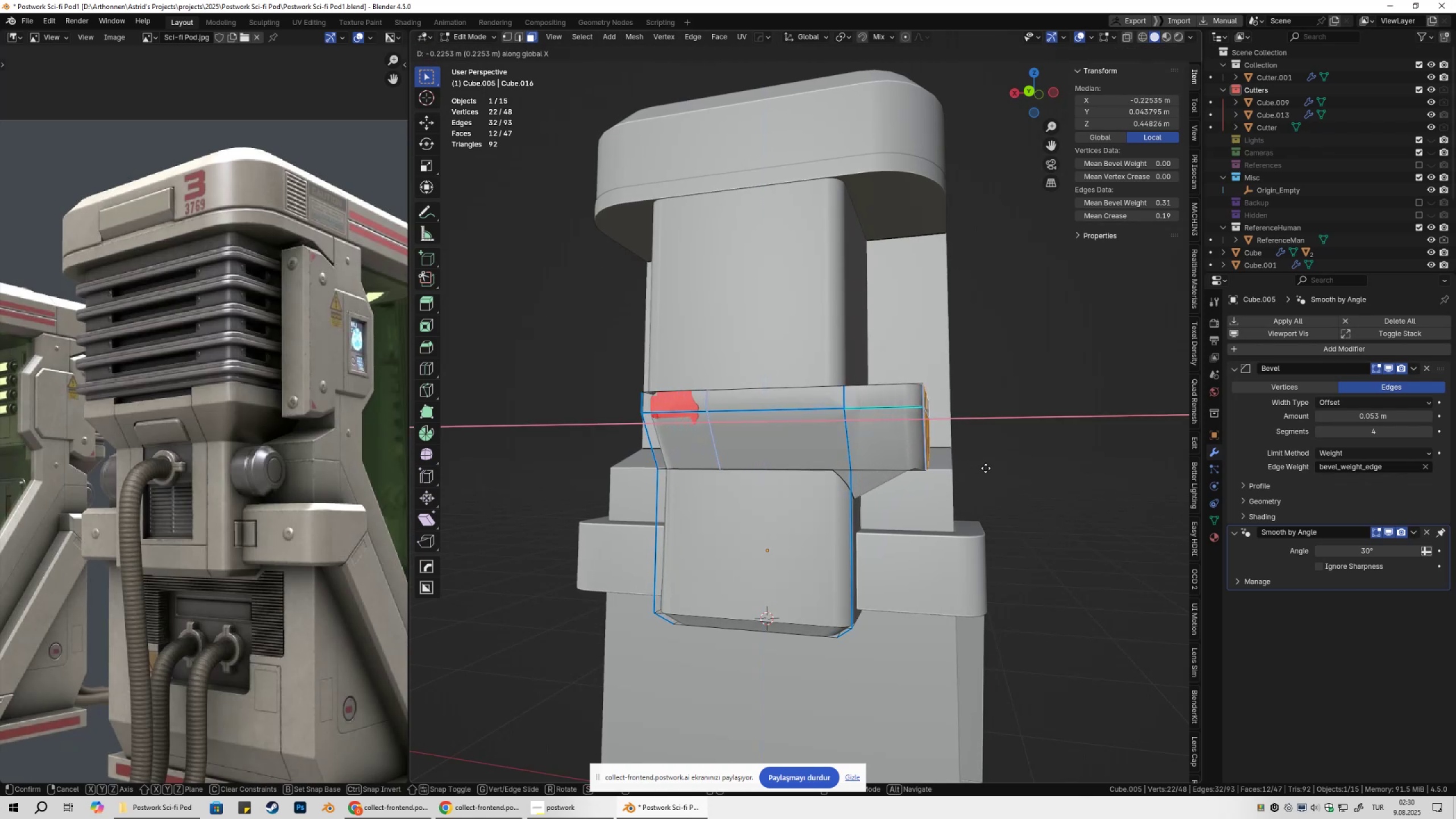 
left_click([970, 468])
 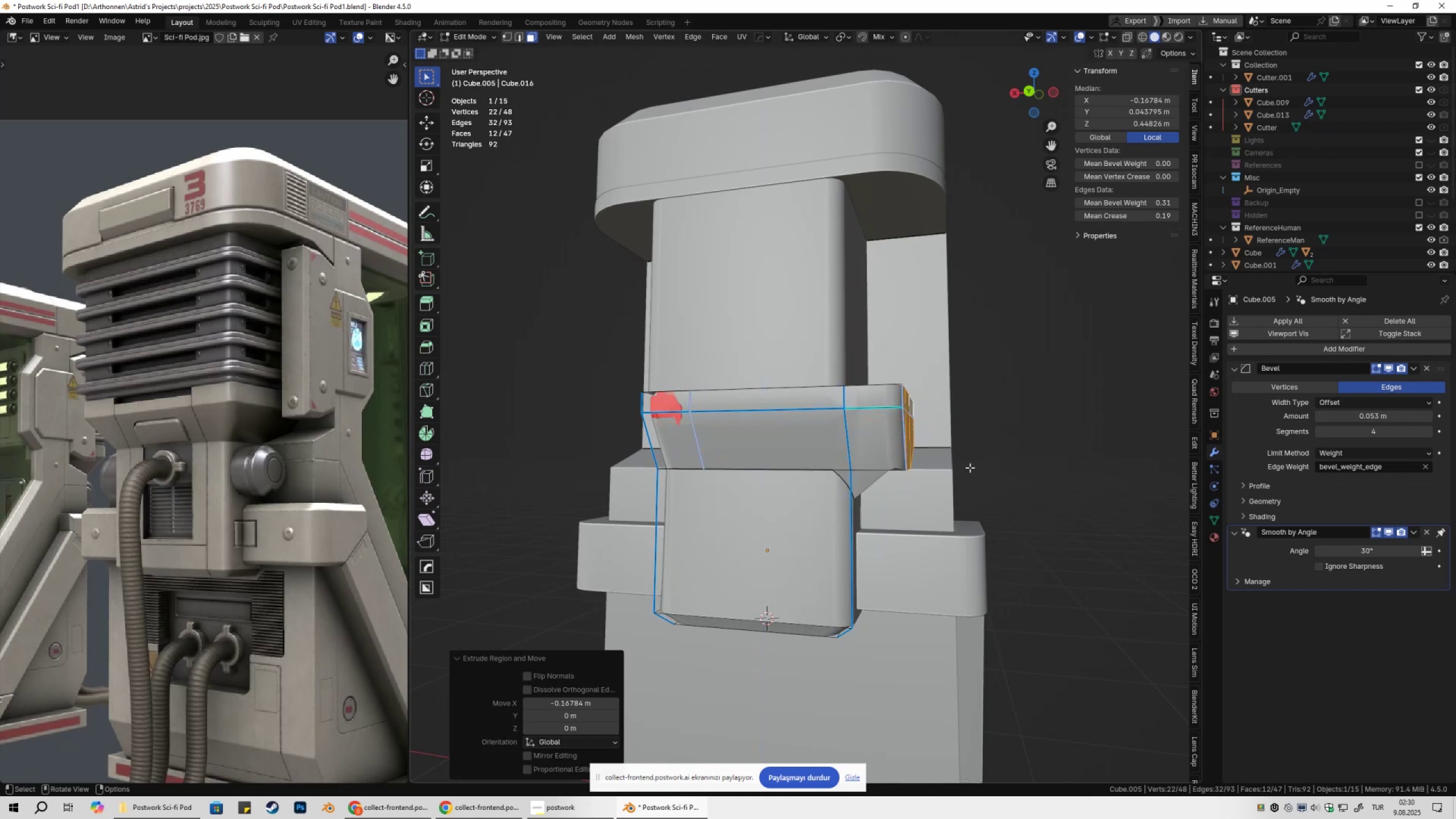 
key(Control+Z)
 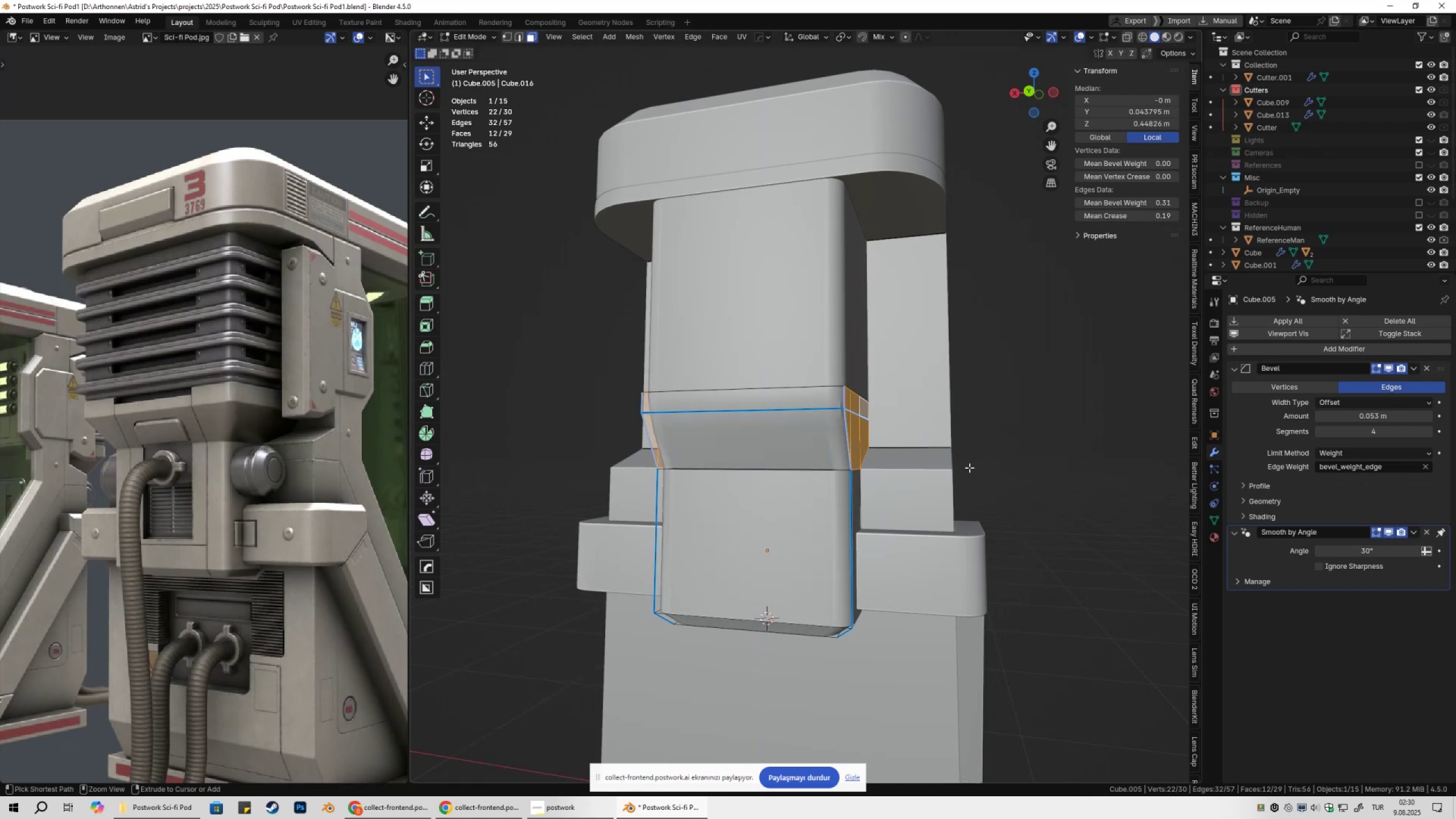 
key(Control+Z)
 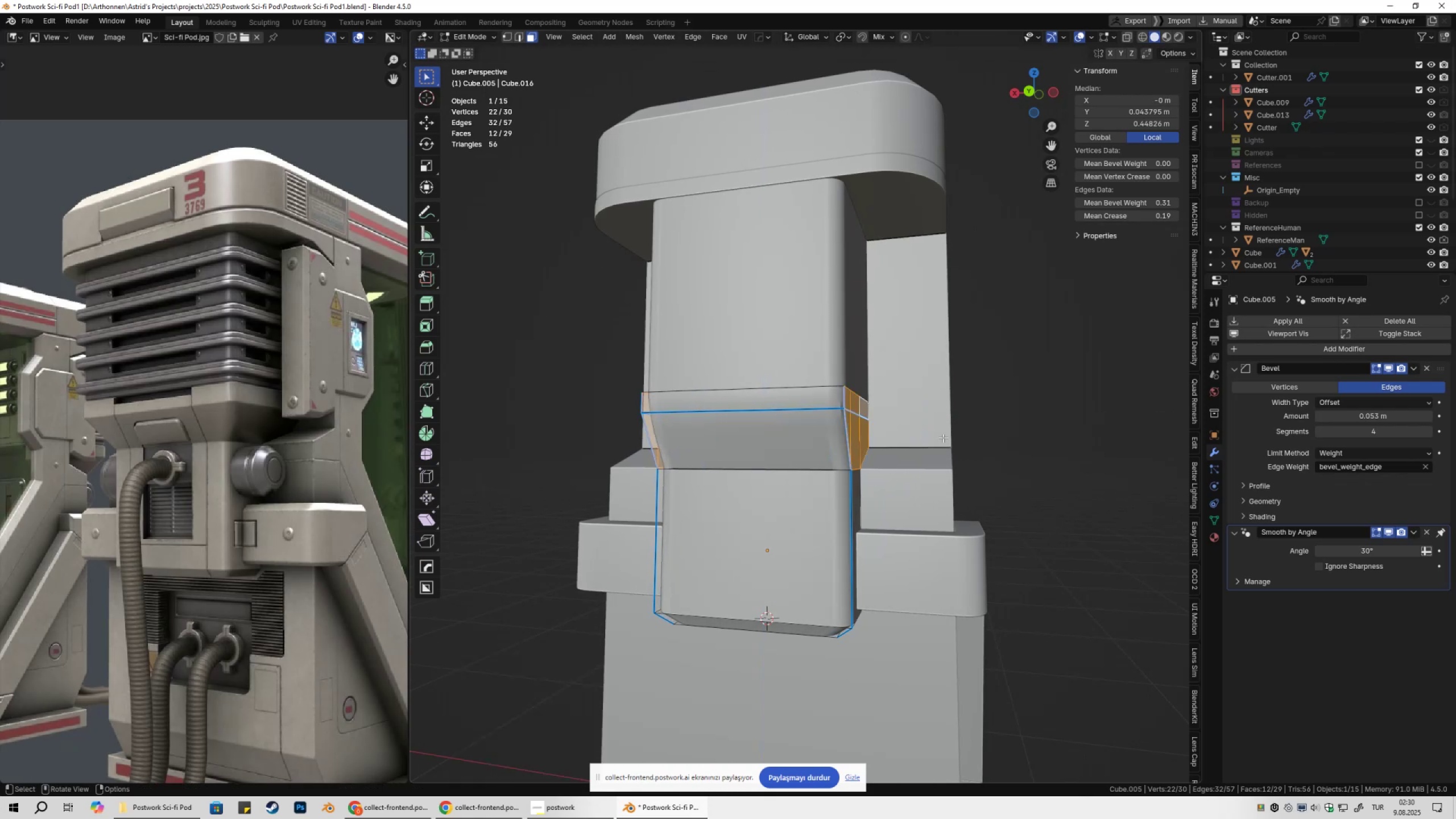 
key(Alt+AltLeft)
 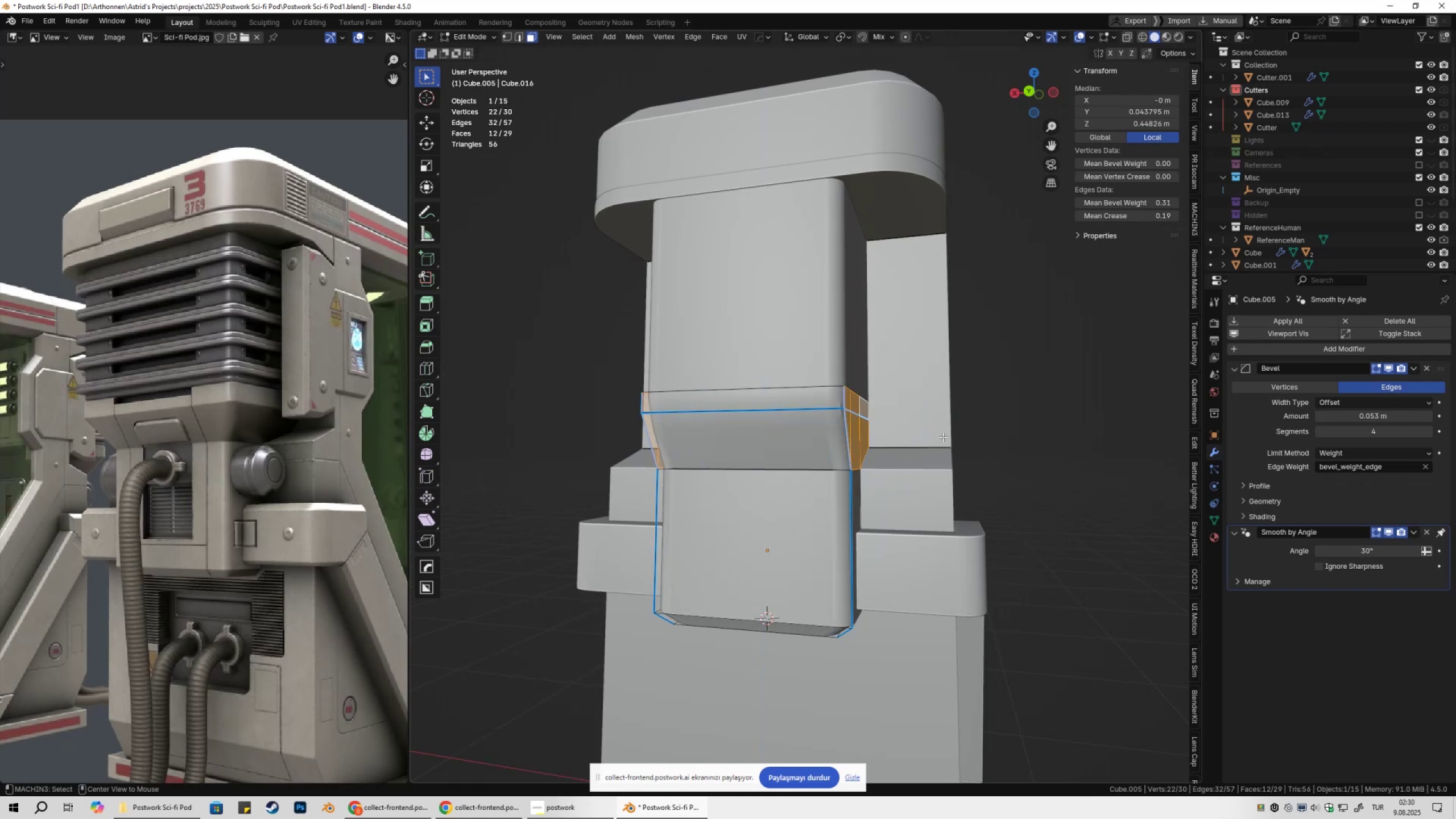 
key(Alt+E)
 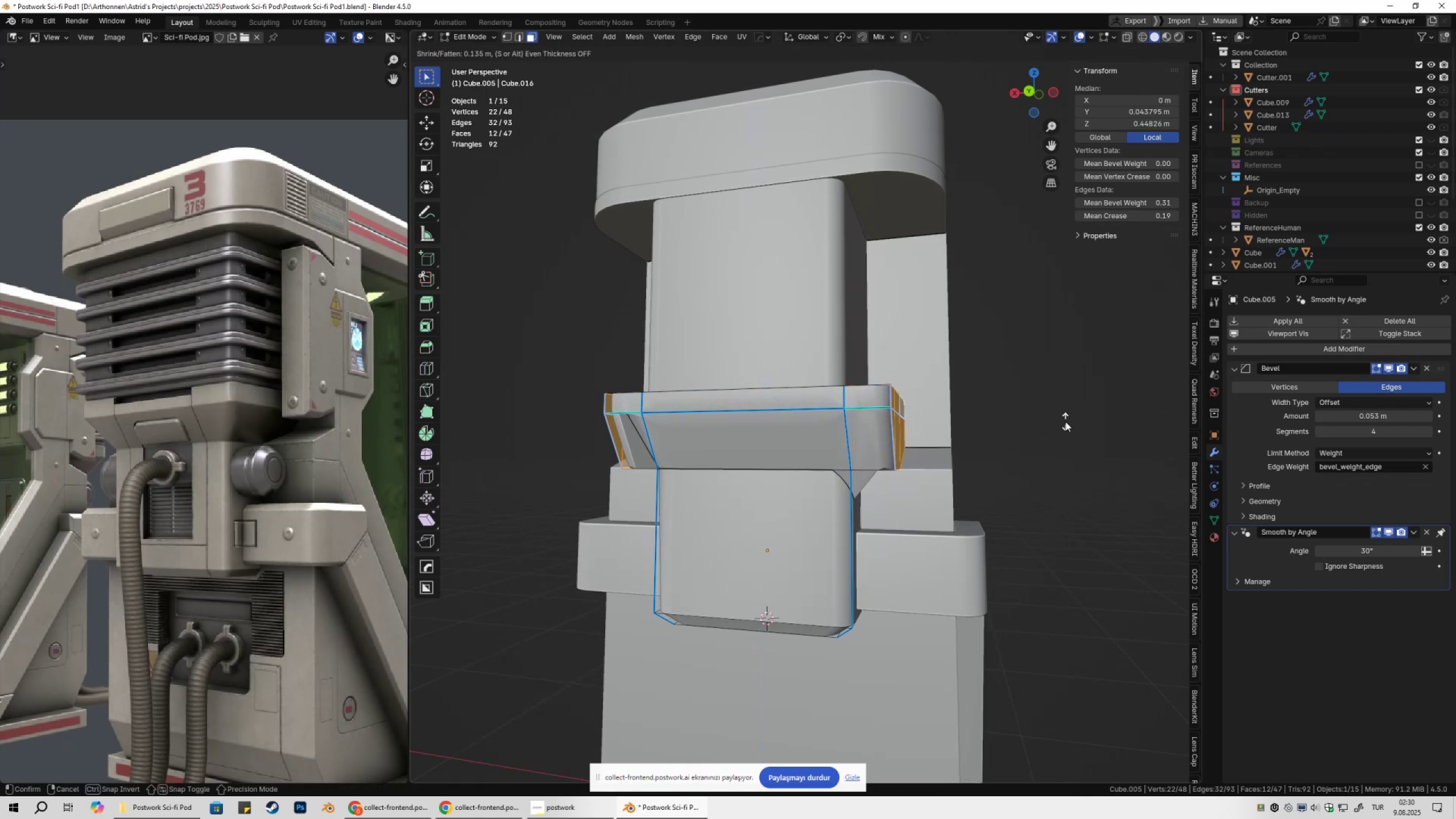 
wait(6.38)
 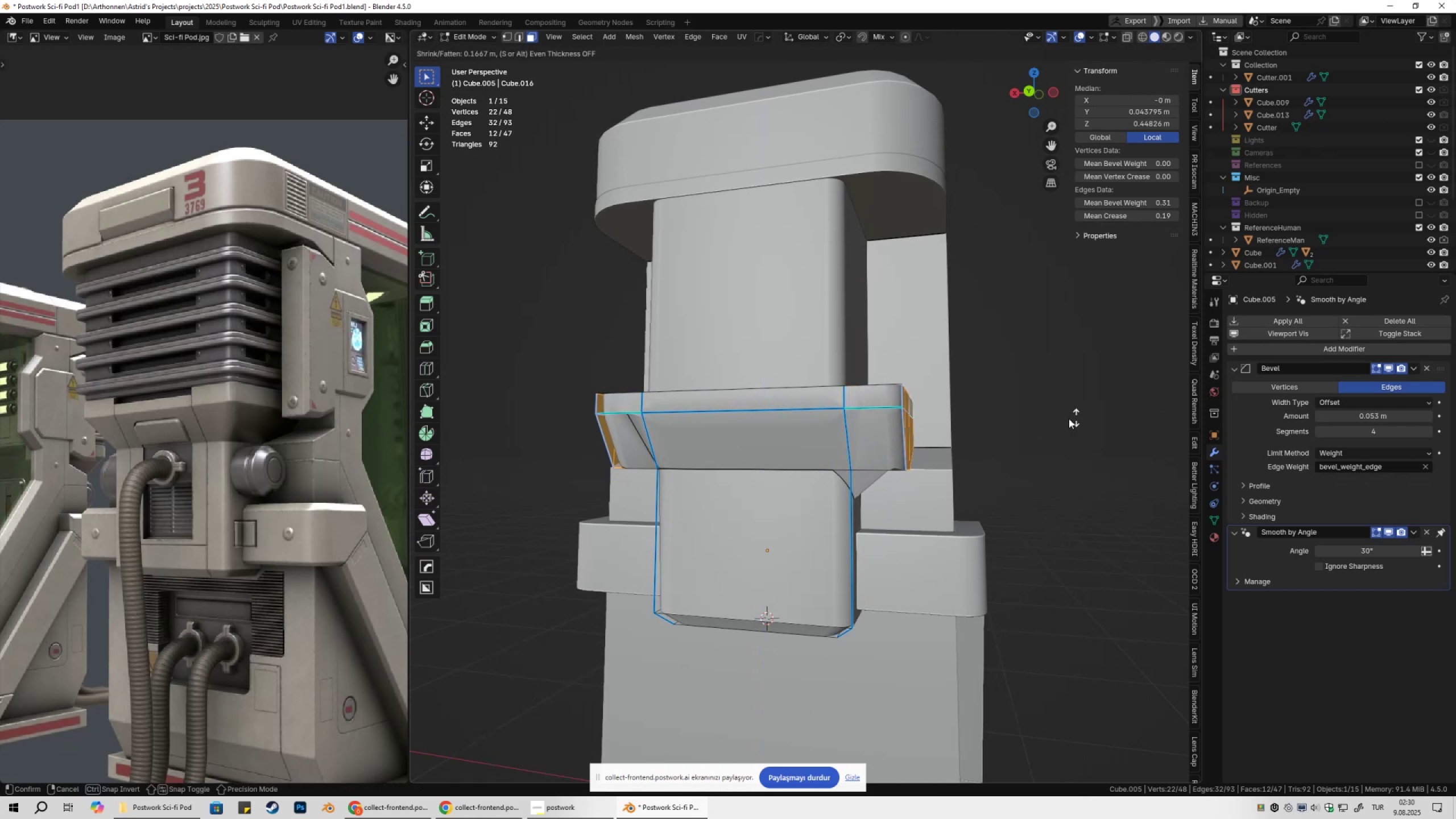 
key(Tab)
 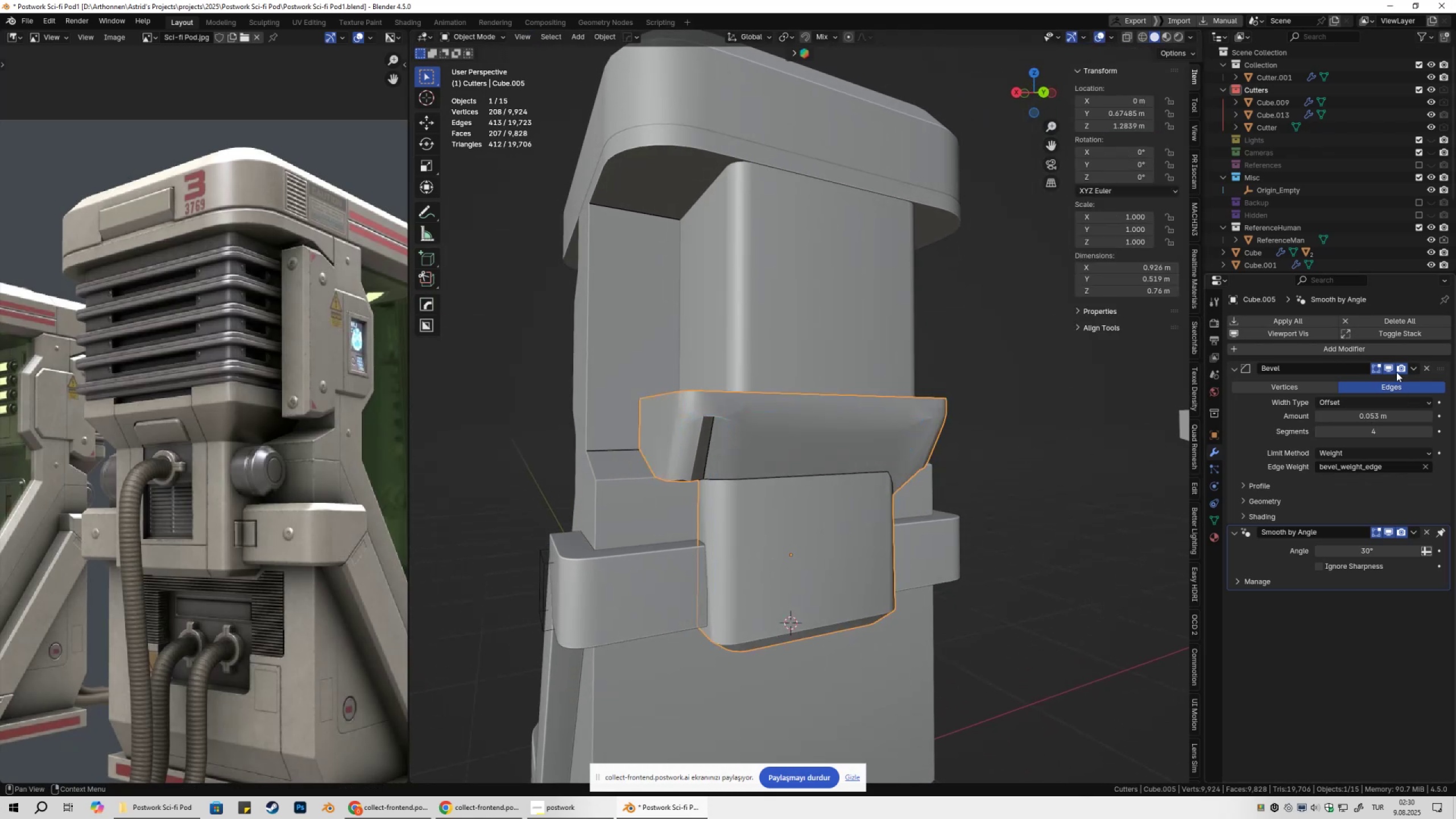 
left_click([1387, 369])
 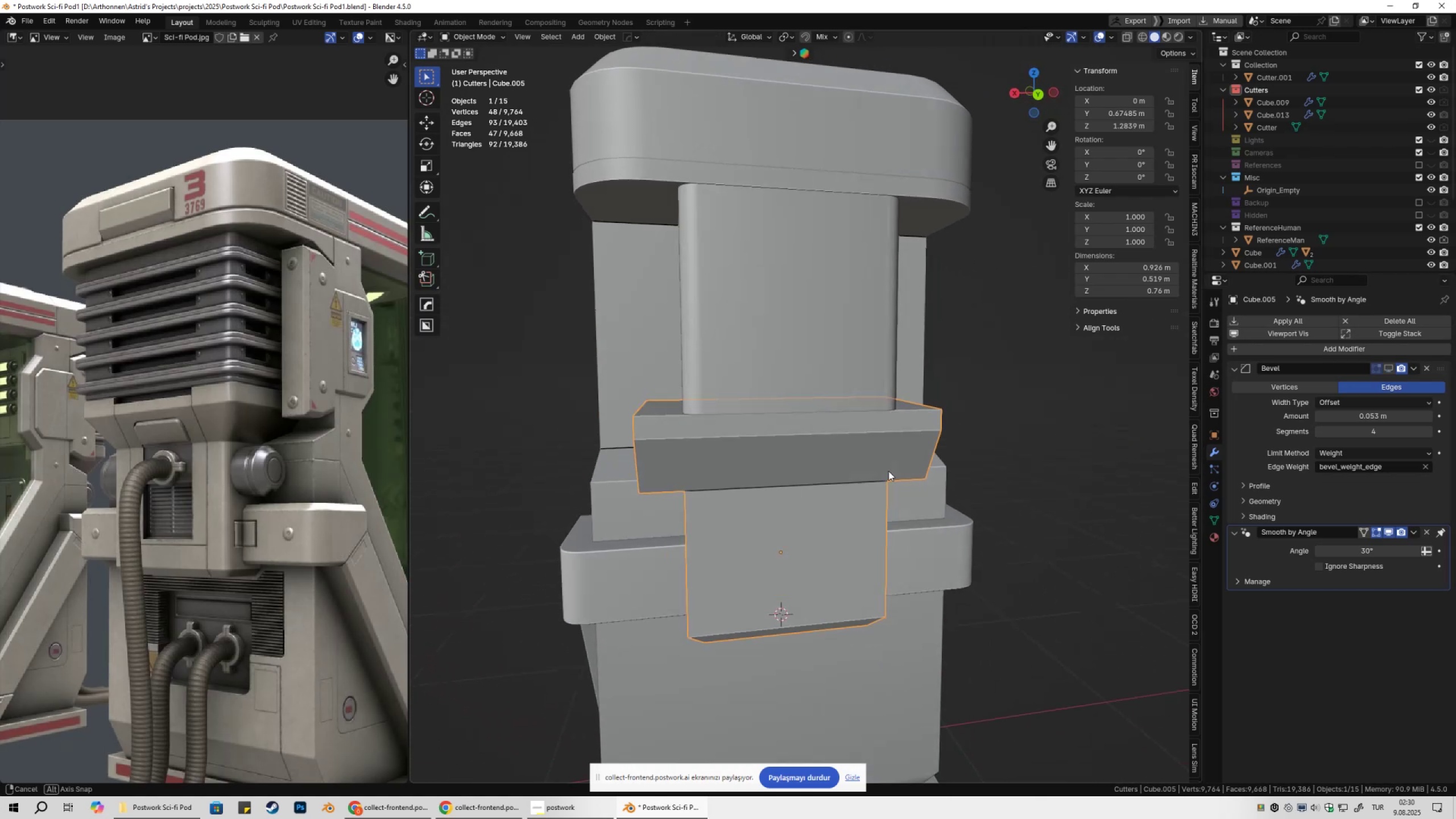 
wait(11.29)
 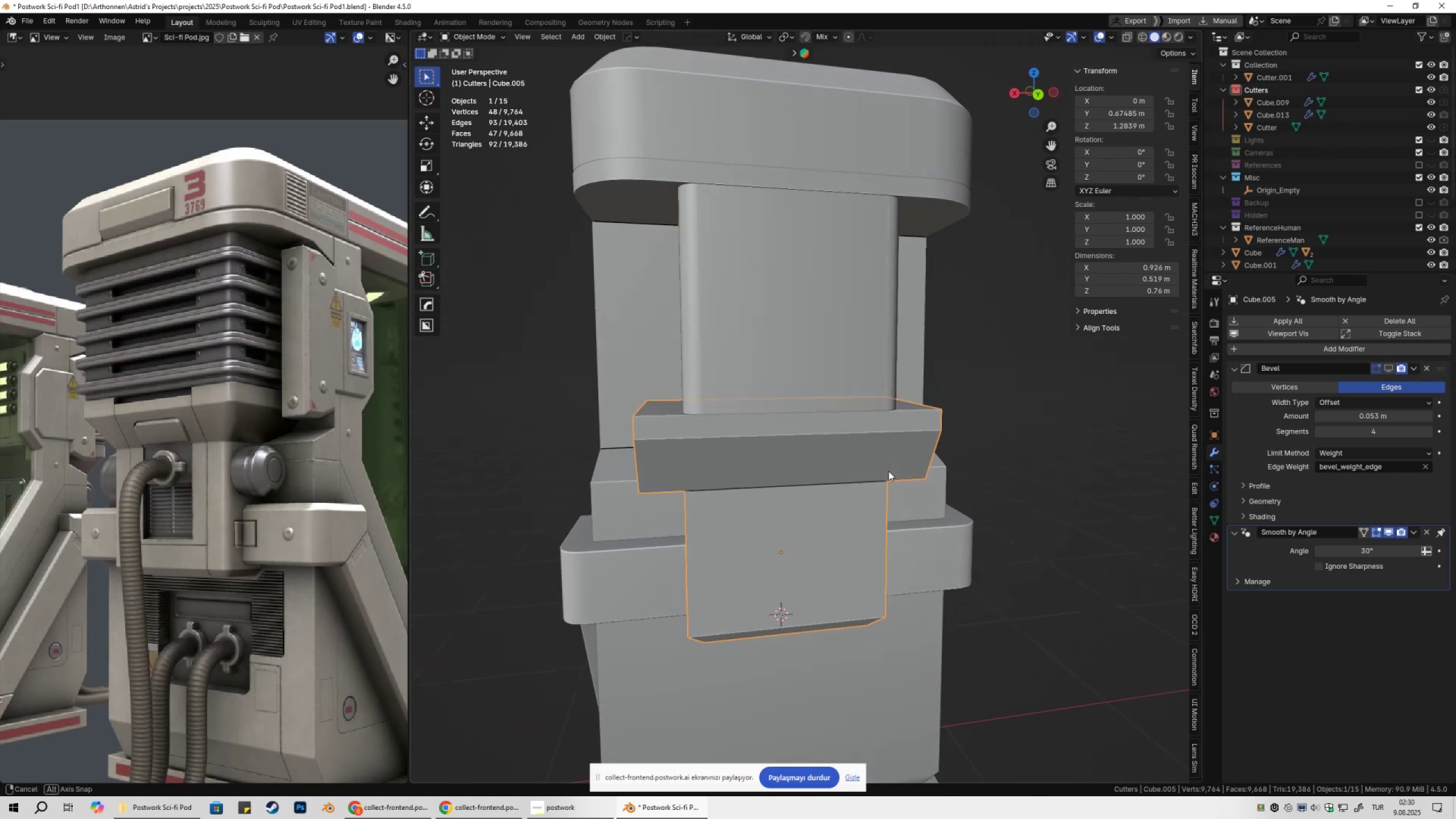 
key(Tab)
 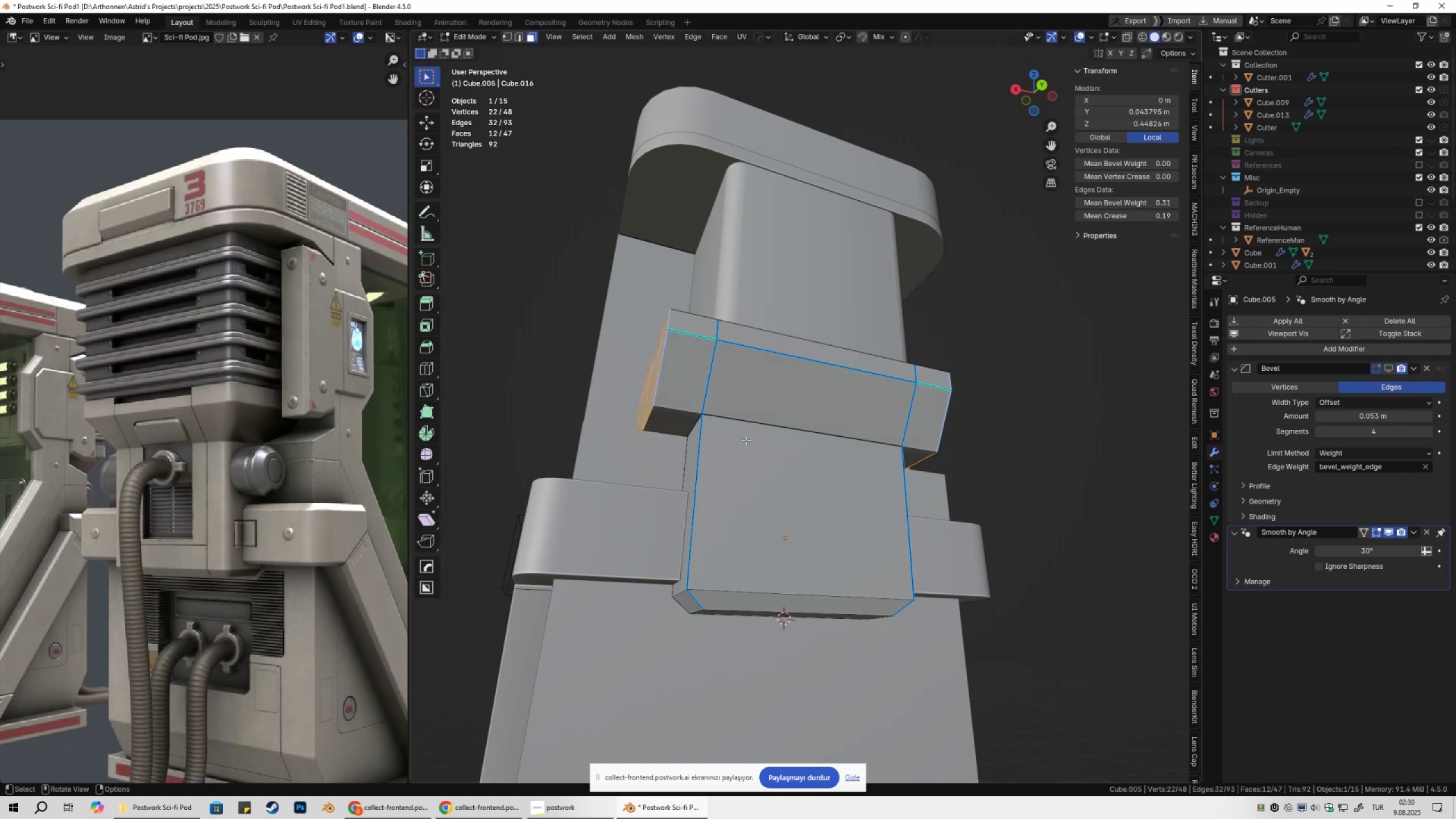 
key(Shift+ShiftLeft)
 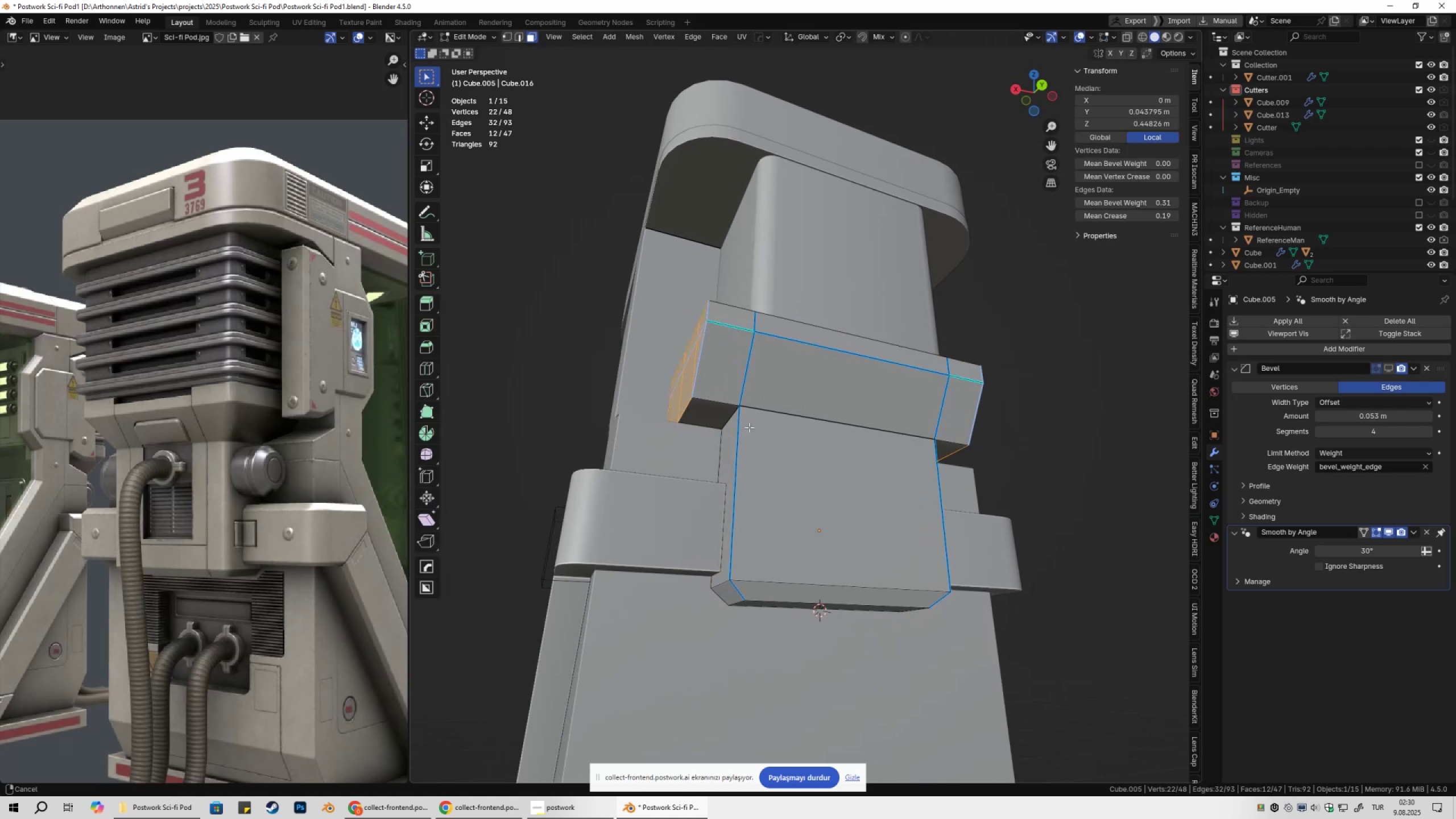 
scroll: coordinate [755, 427], scroll_direction: up, amount: 2.0
 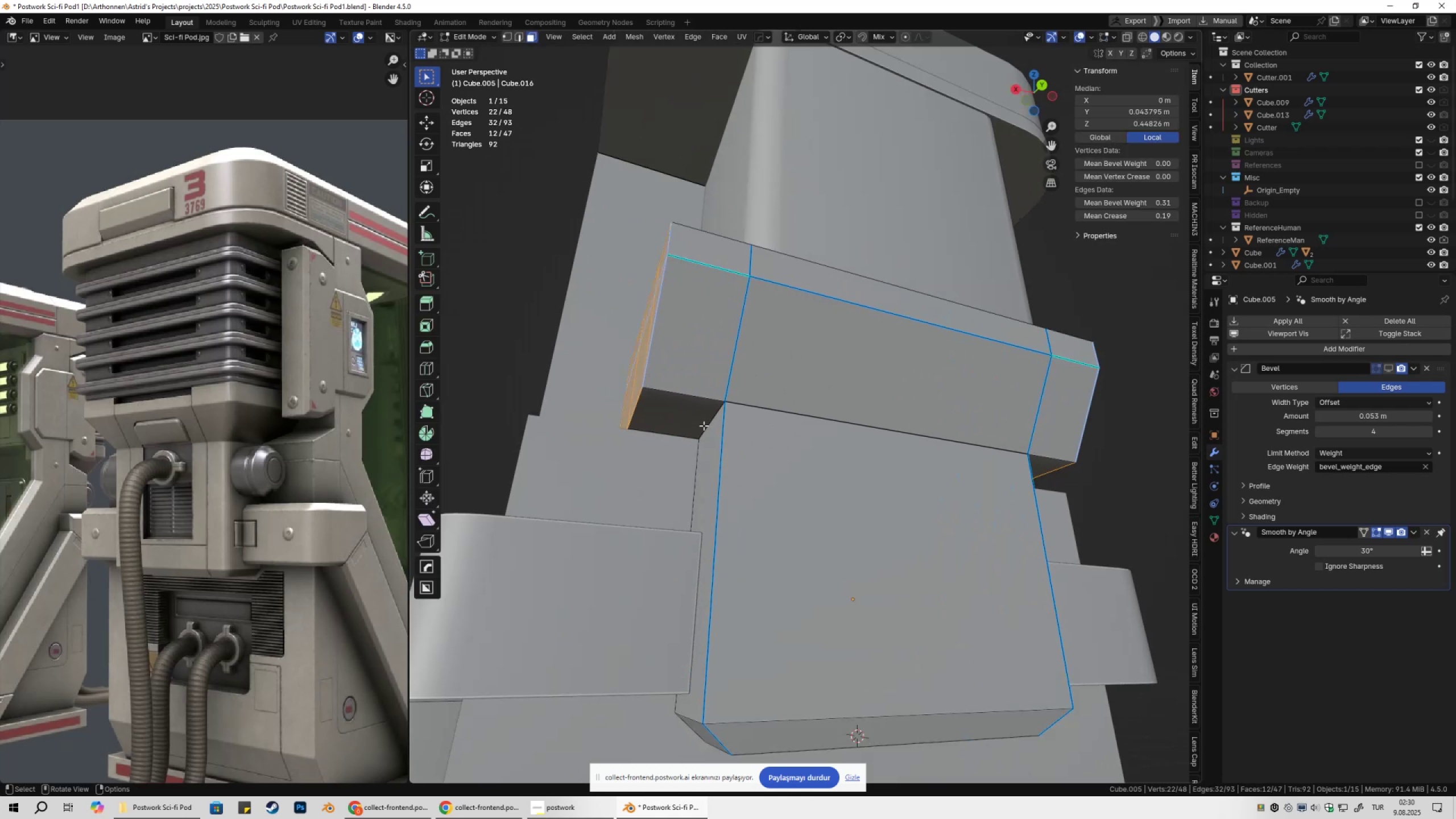 
key(2)
 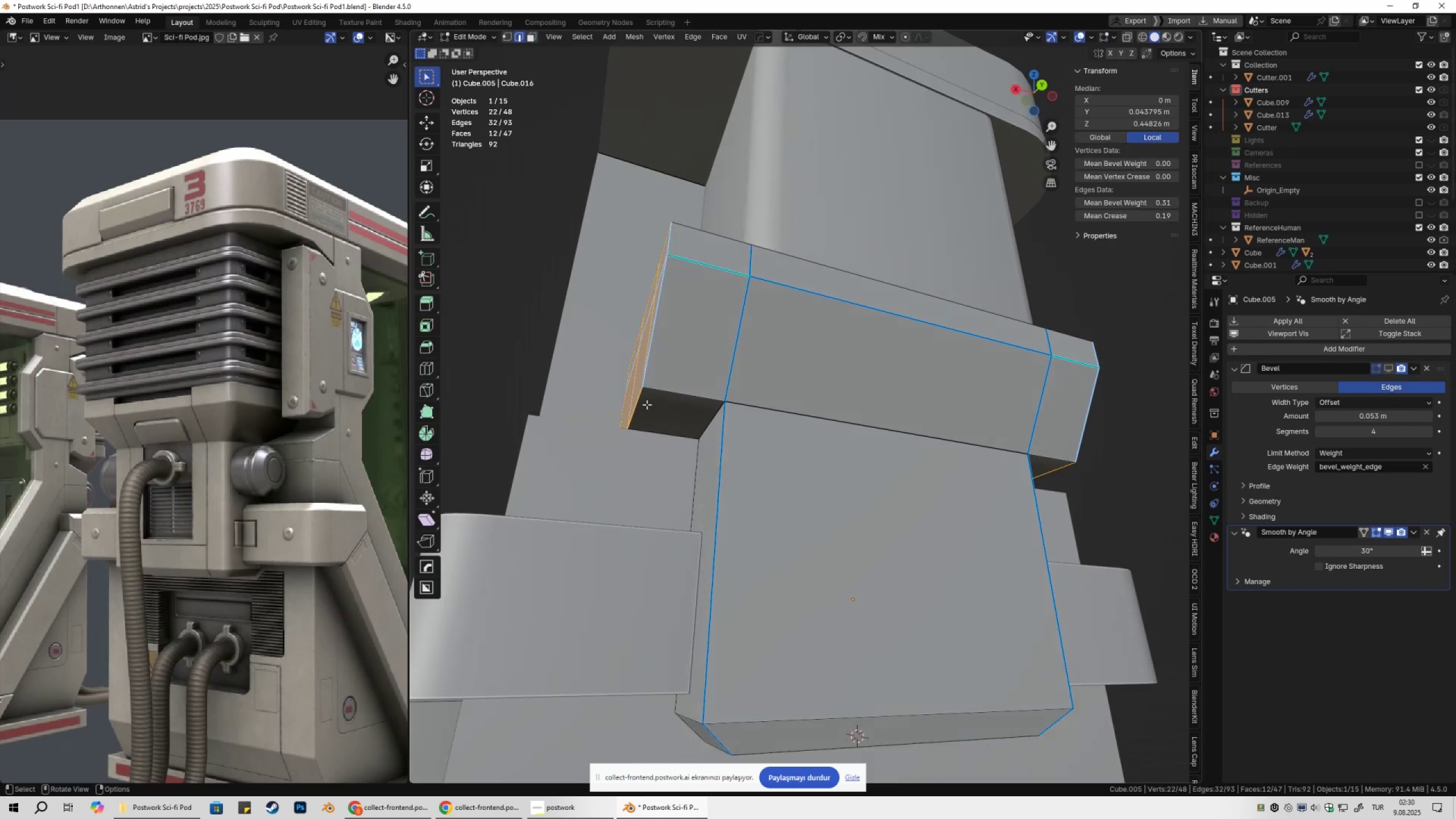 
left_click([647, 404])
 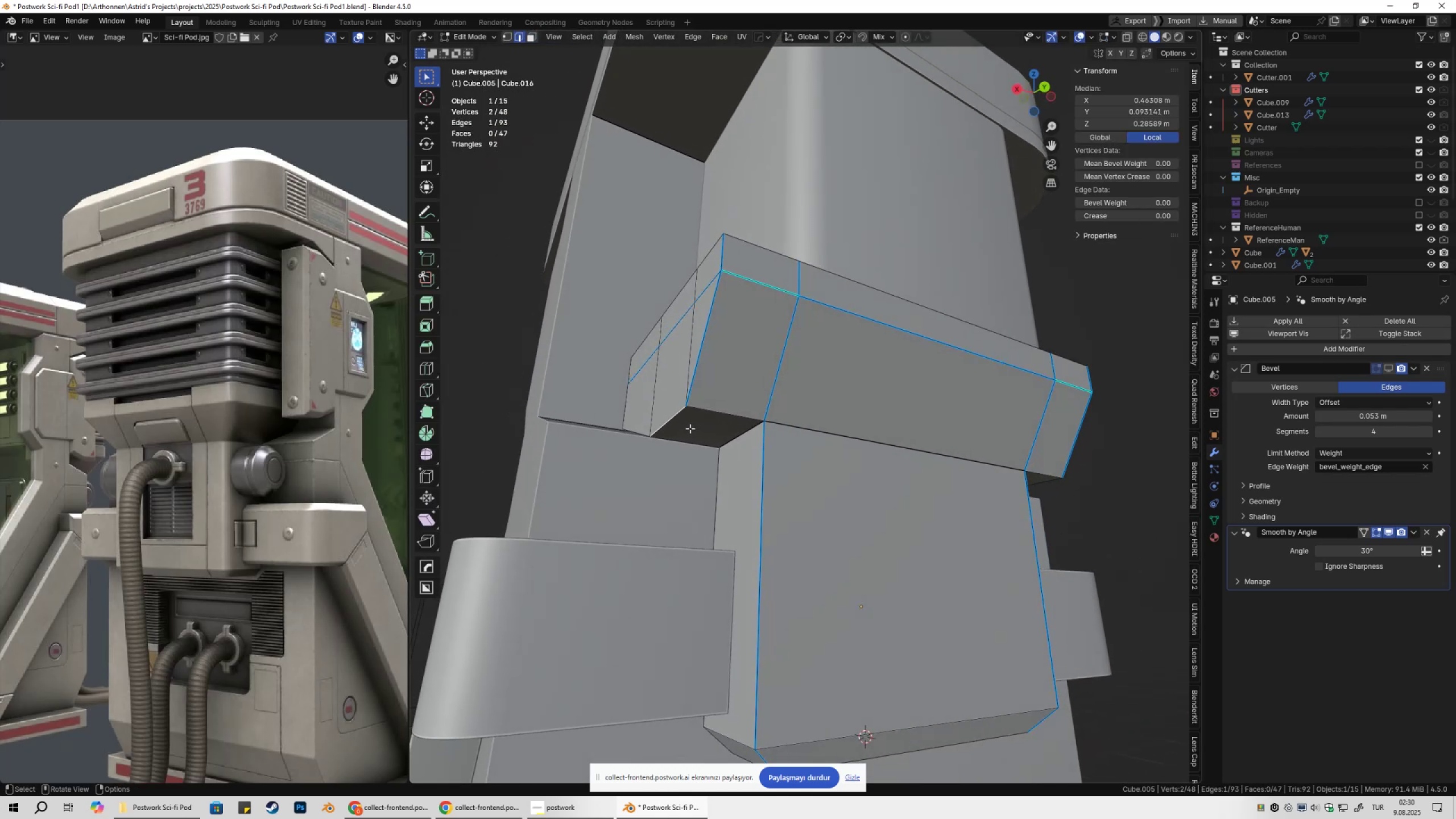 
type(gy)
key(Escape)
type(/)
key(Tab)
type([End])
key(Tab)
 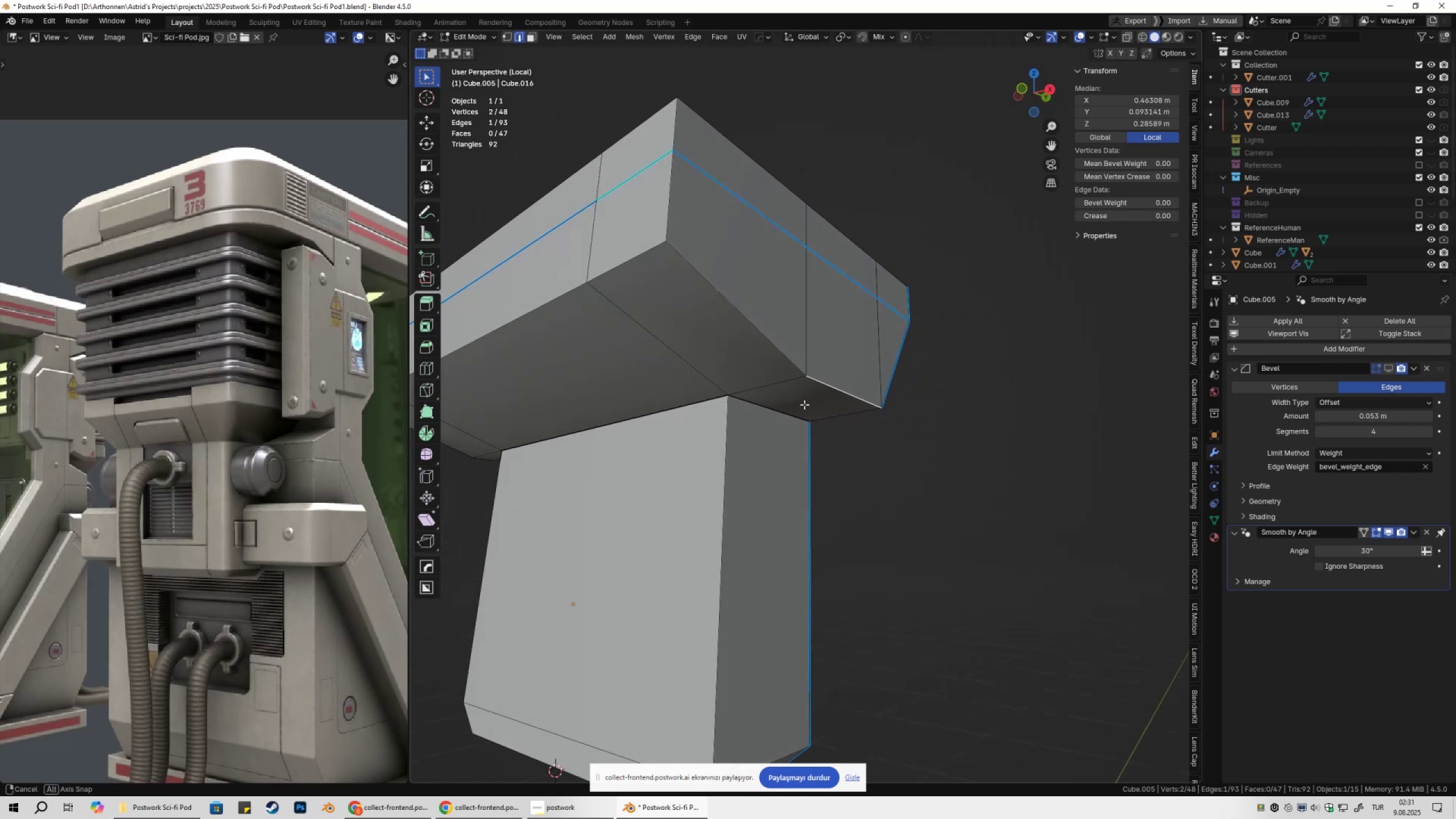 
scroll: coordinate [802, 420], scroll_direction: down, amount: 3.0
 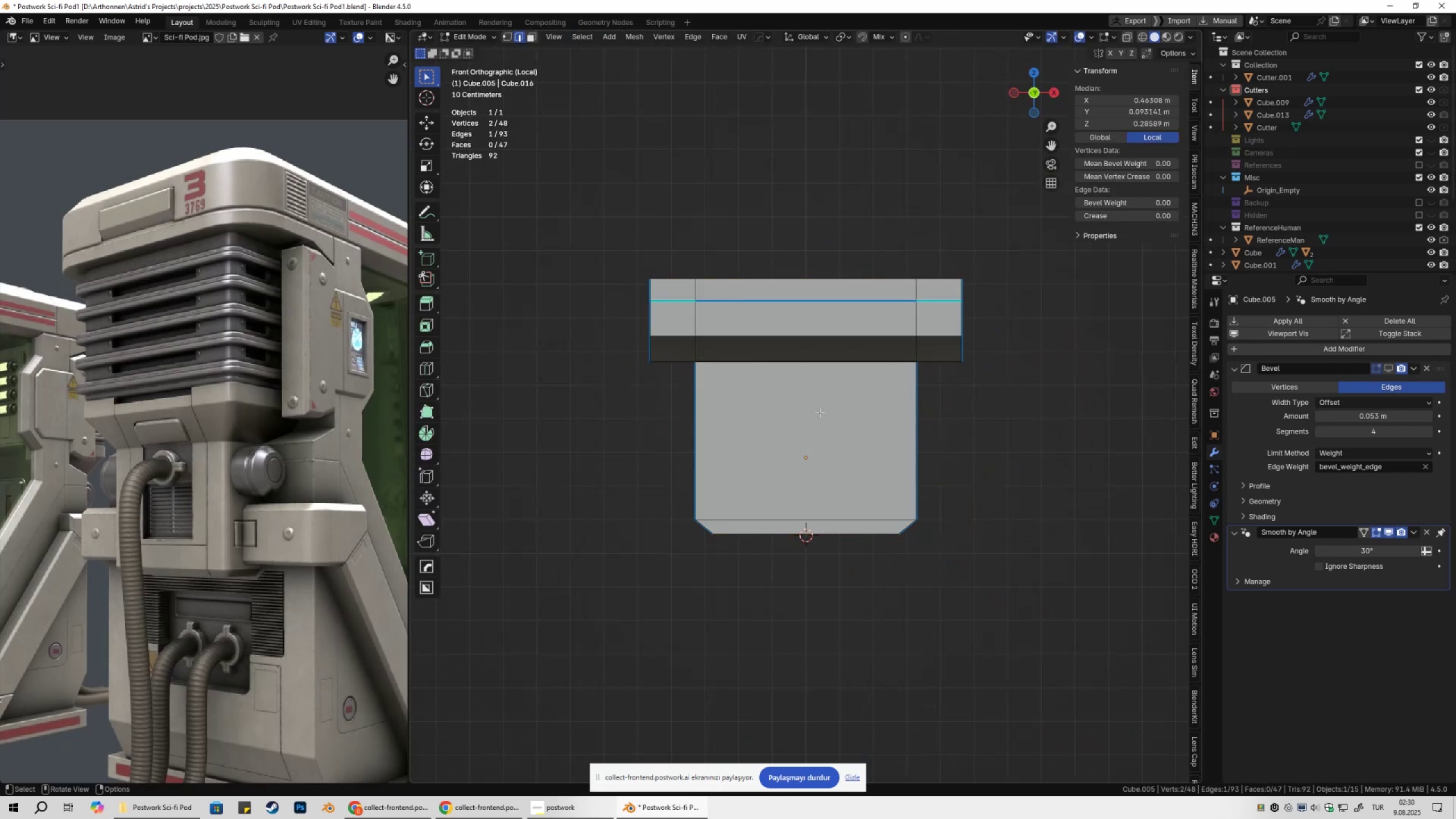 
scroll: coordinate [853, 407], scroll_direction: up, amount: 3.0
 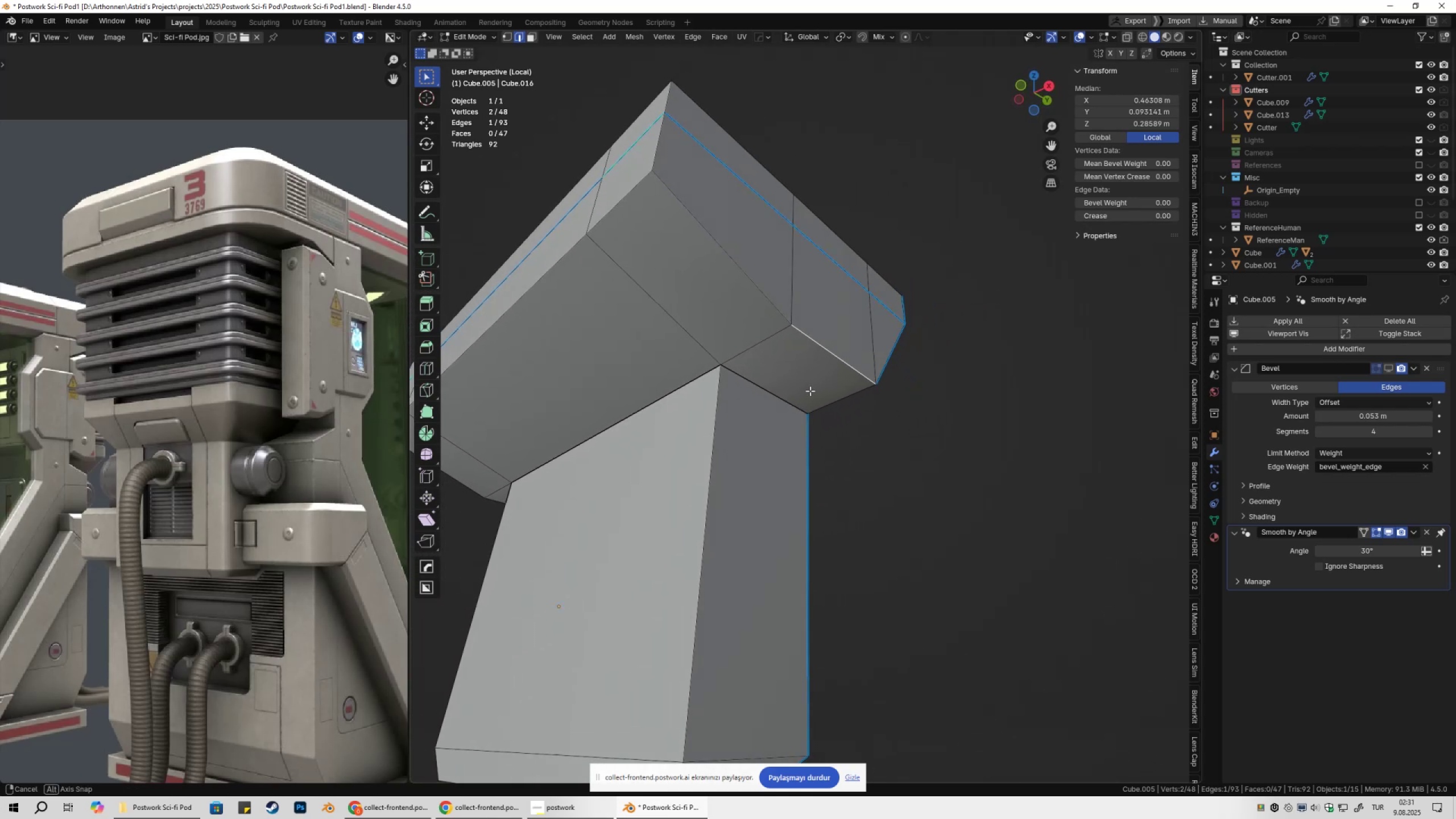 
type(gyx)
key(Escape)
type(gx)
key(Escape)
 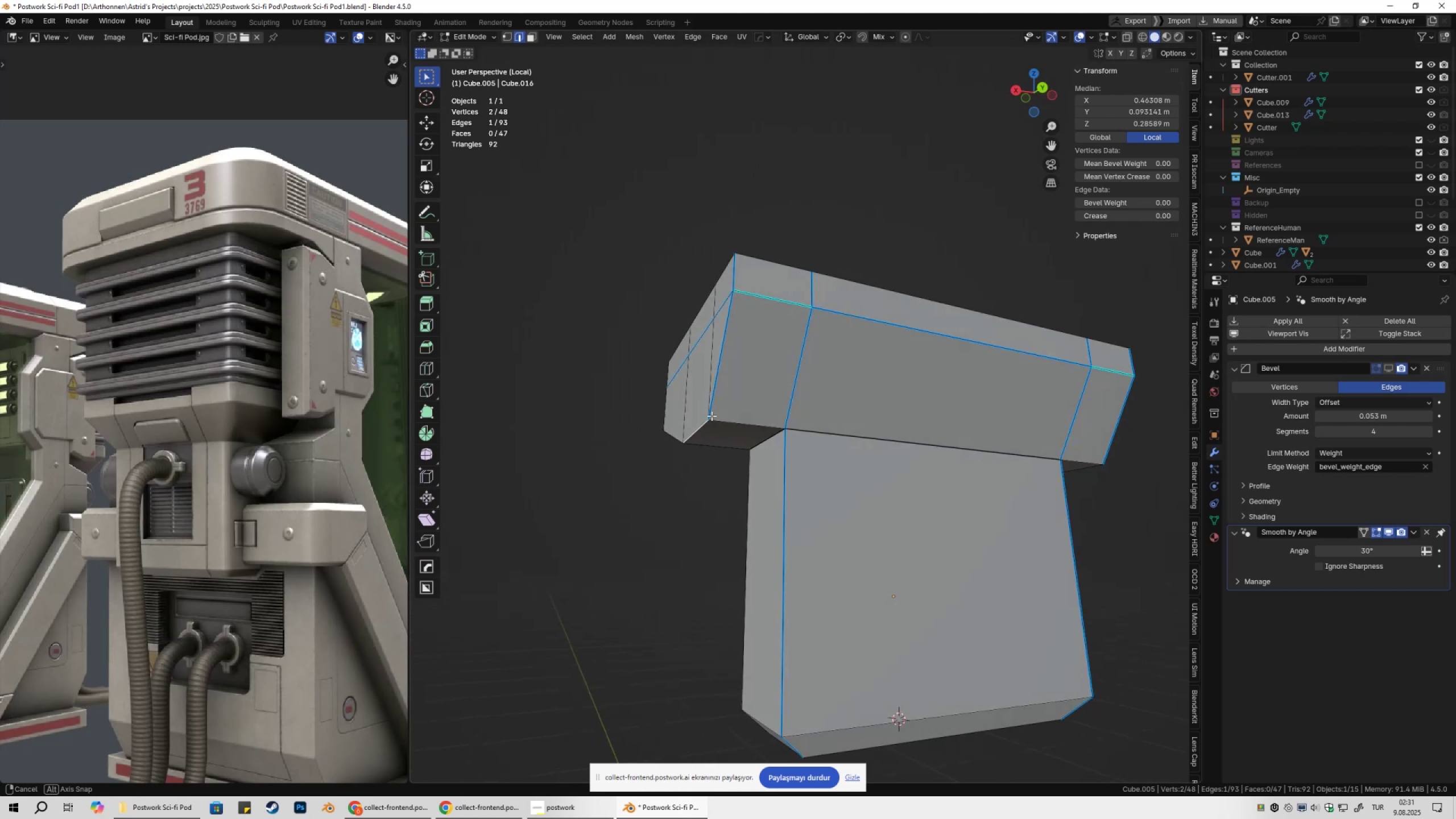 
hold_key(key=ControlLeft, duration=0.9)
 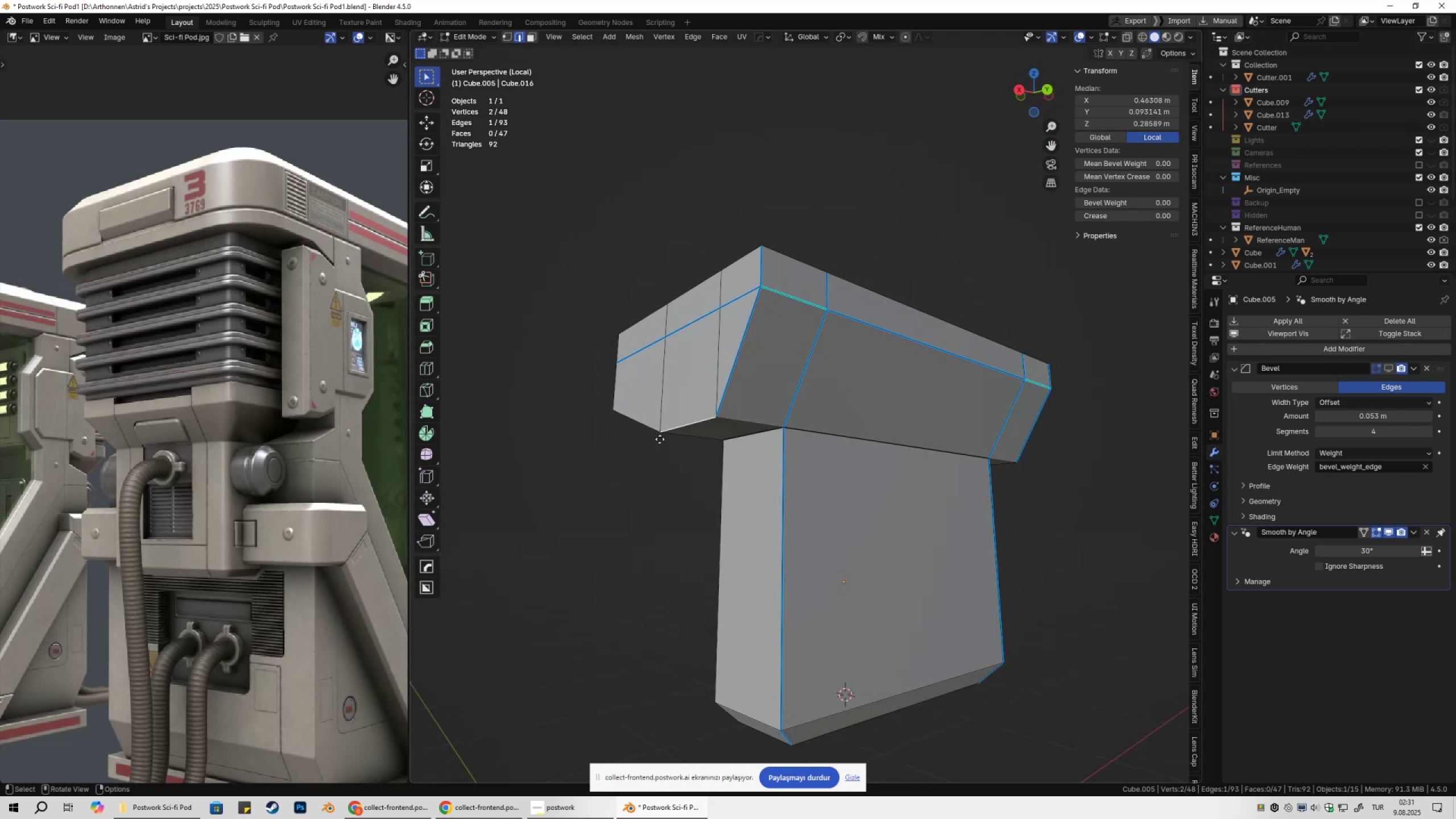 
hold_key(key=ControlLeft, duration=1.5)
 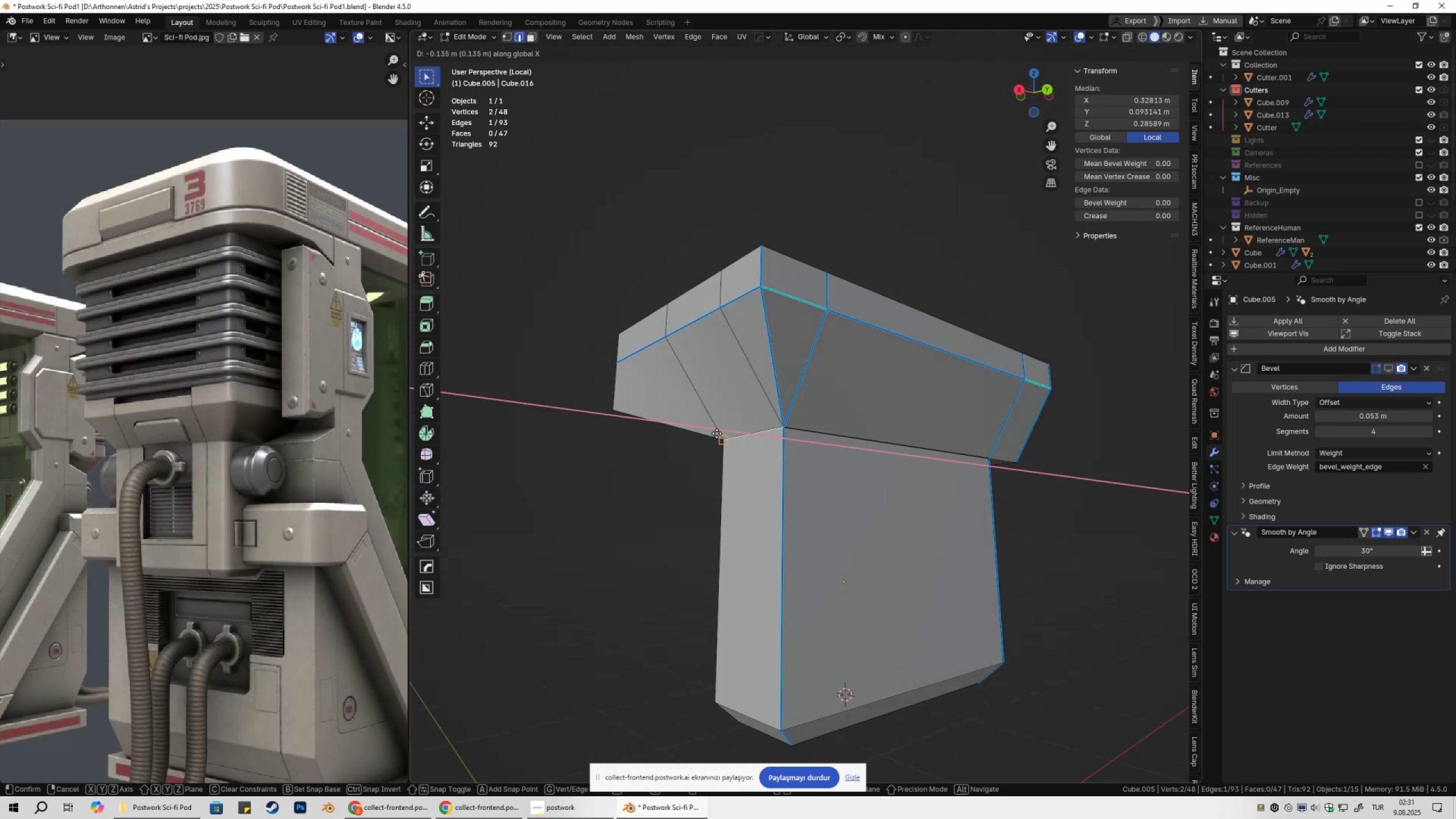 
hold_key(key=ControlLeft, duration=0.93)
 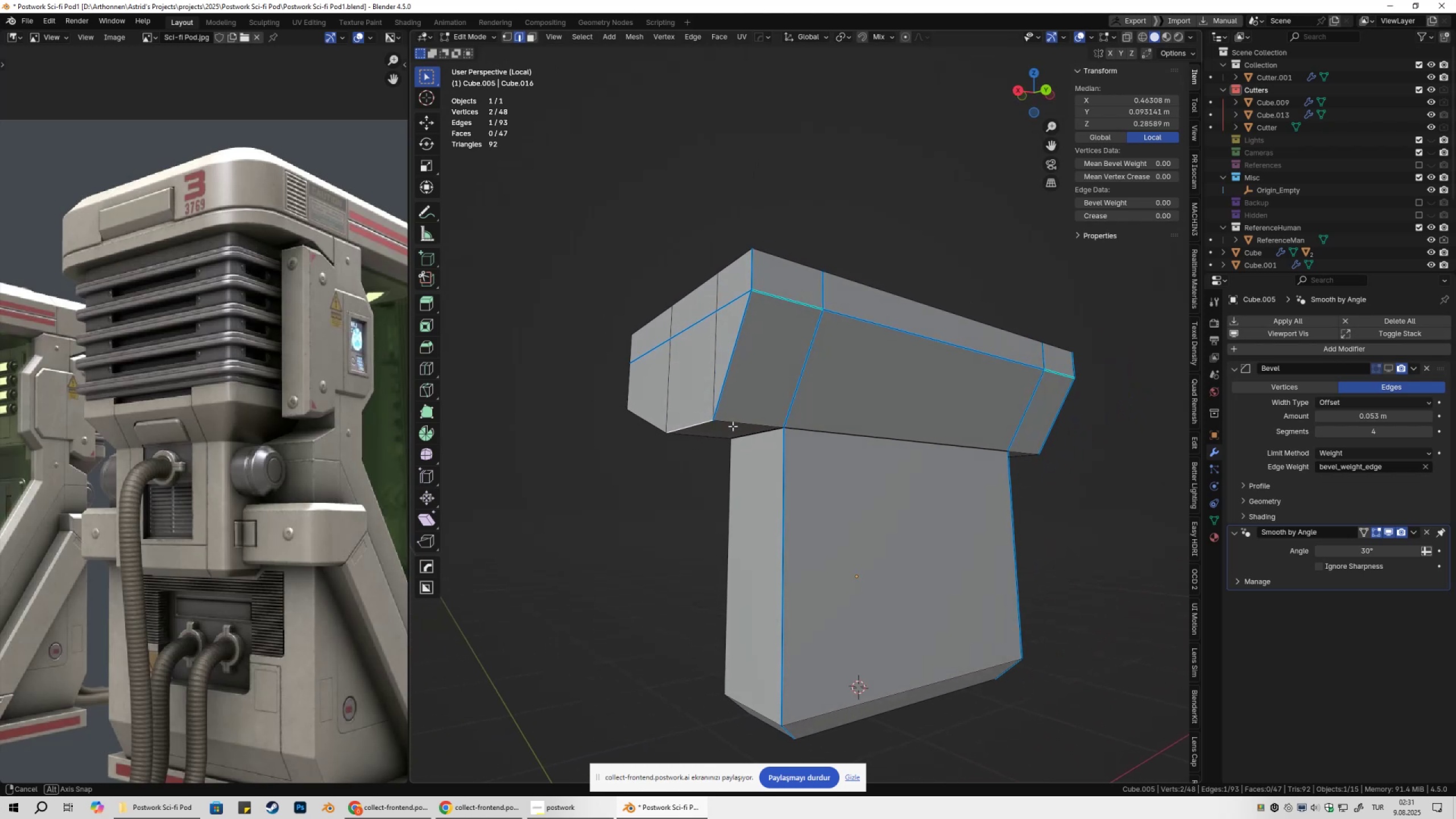 
key(Tab)
 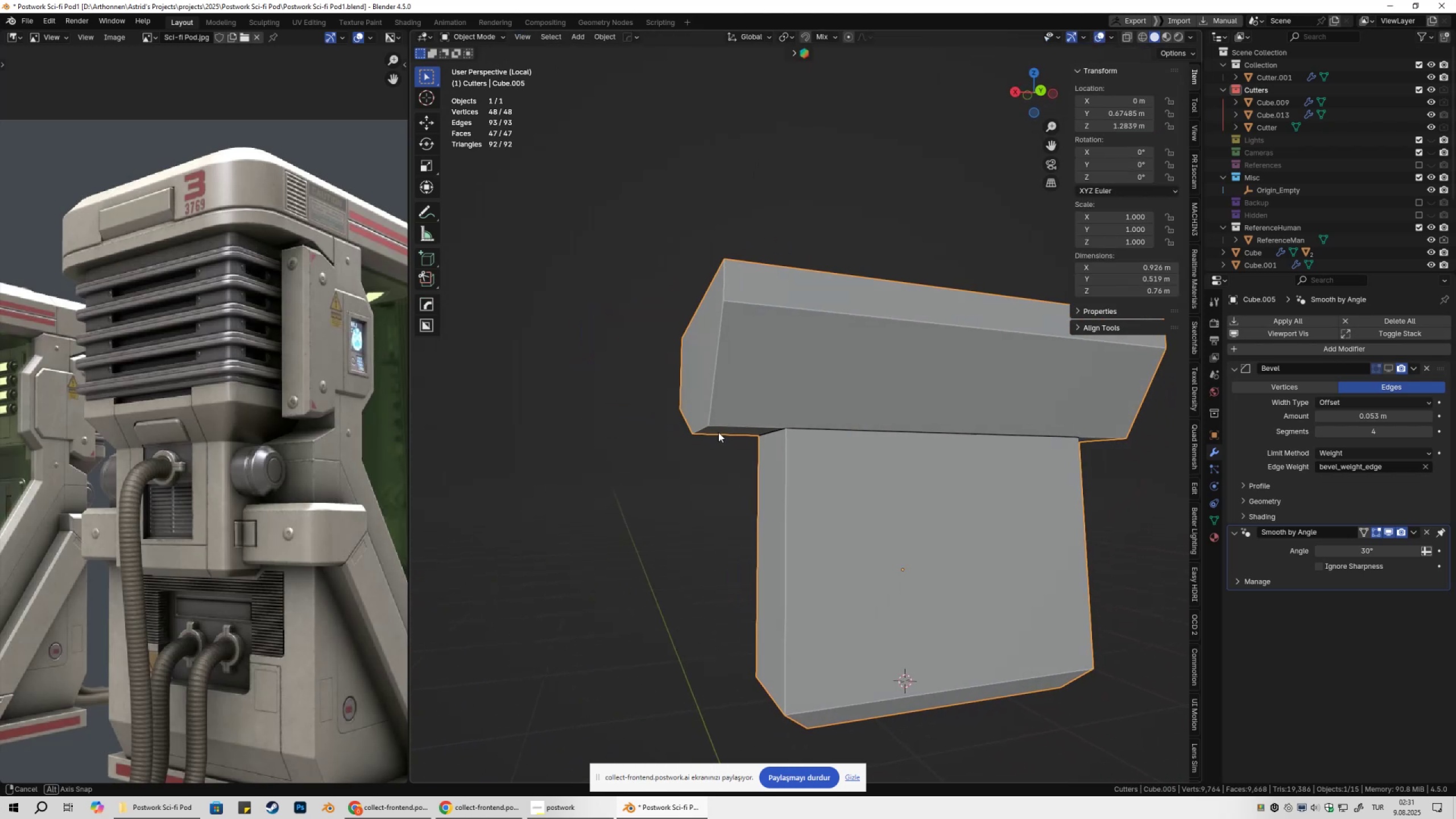 
wait(5.62)
 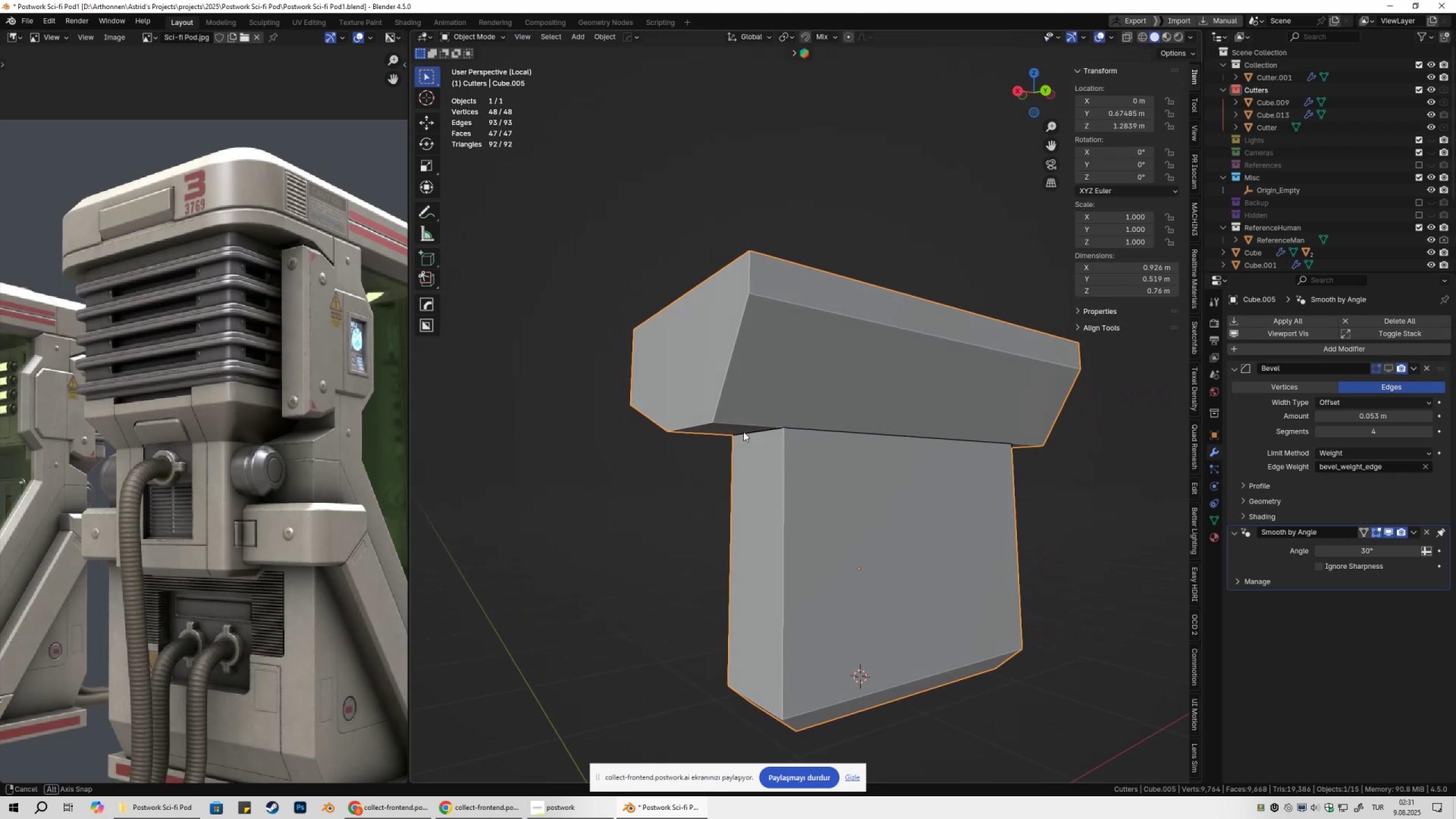 
key(Tab)
type(gx)
key(Escape)
 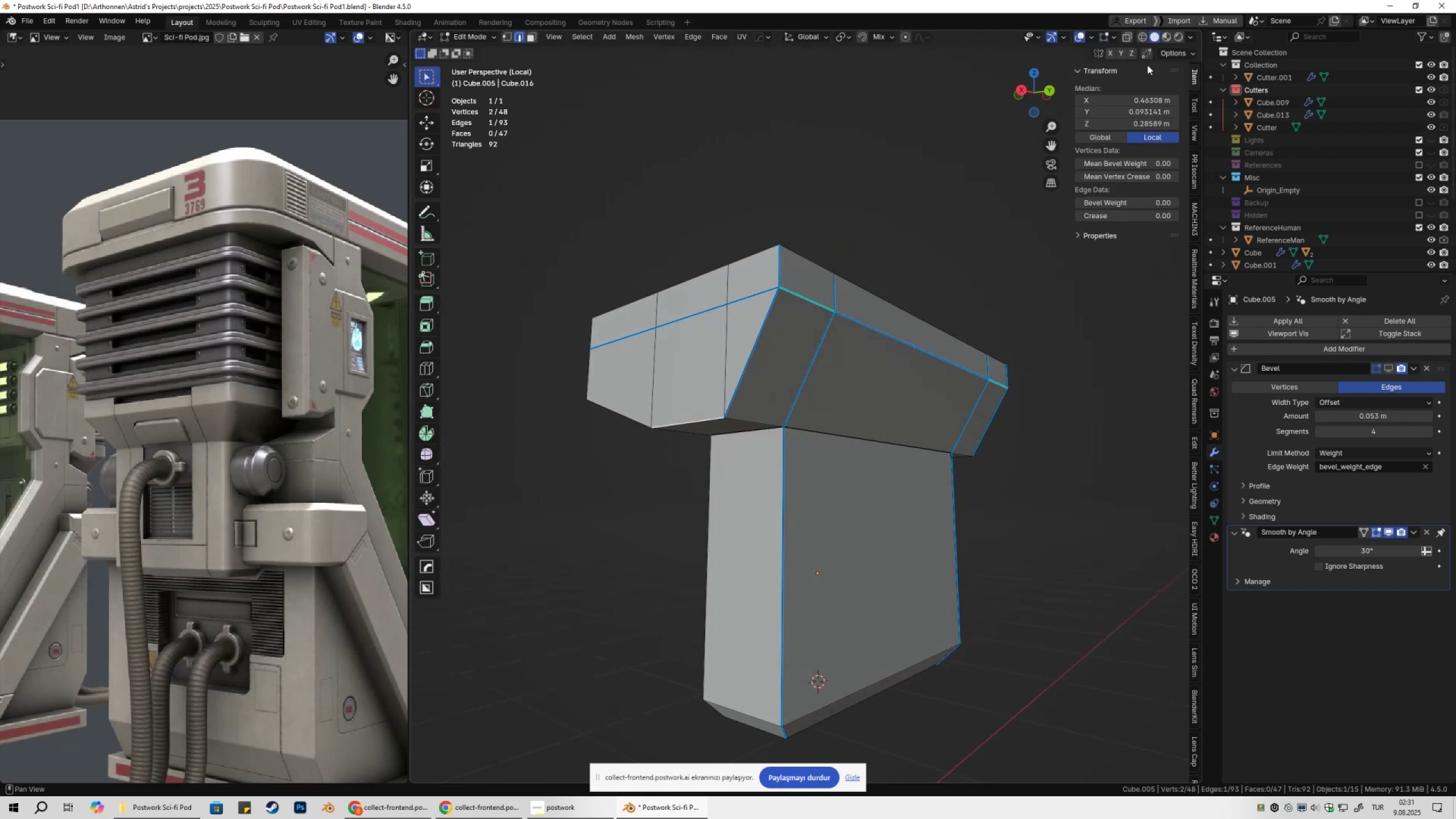 
hold_key(key=ControlLeft, duration=0.68)
 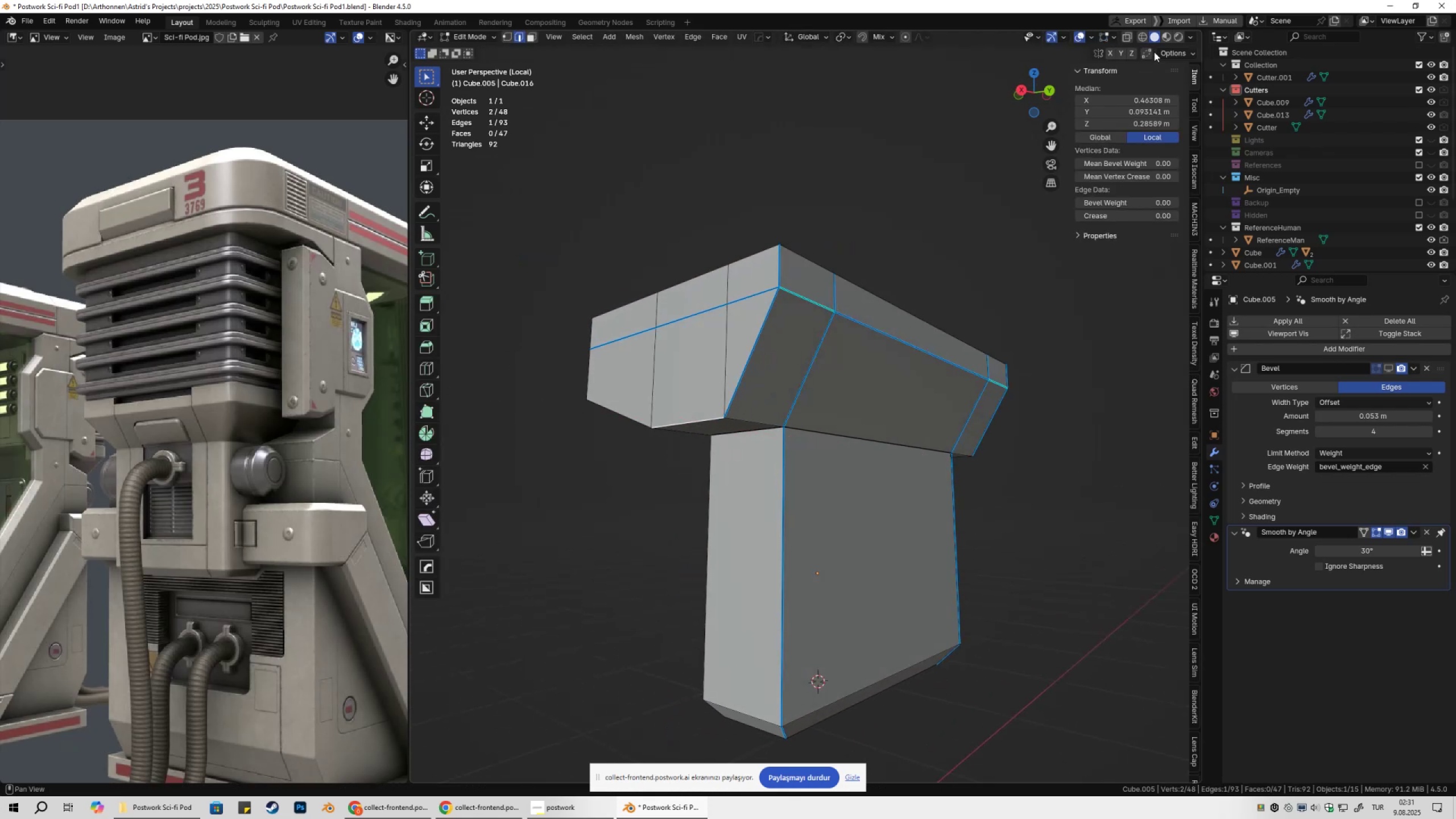 
left_click([1144, 52])
 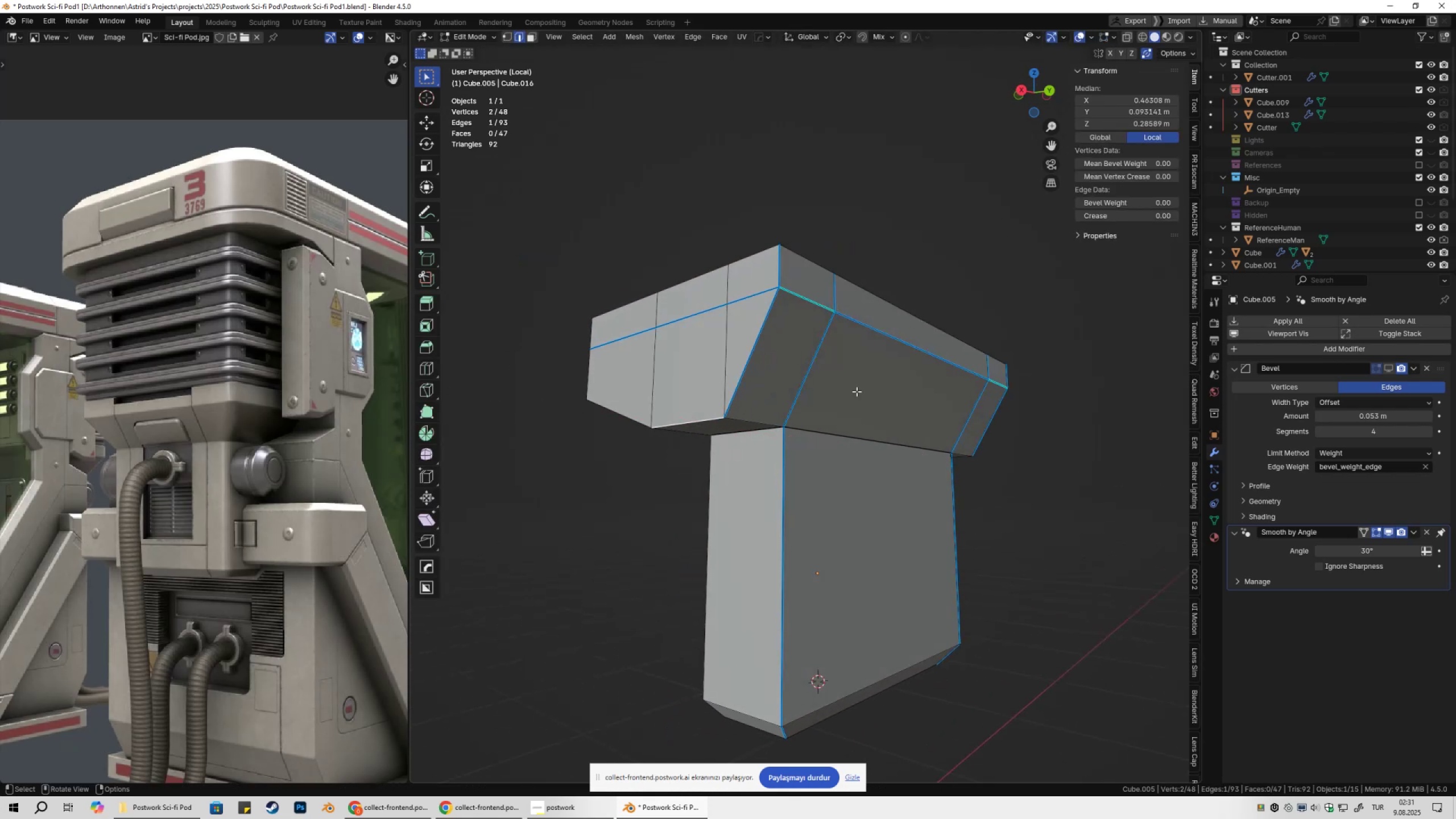 
type(gx)
 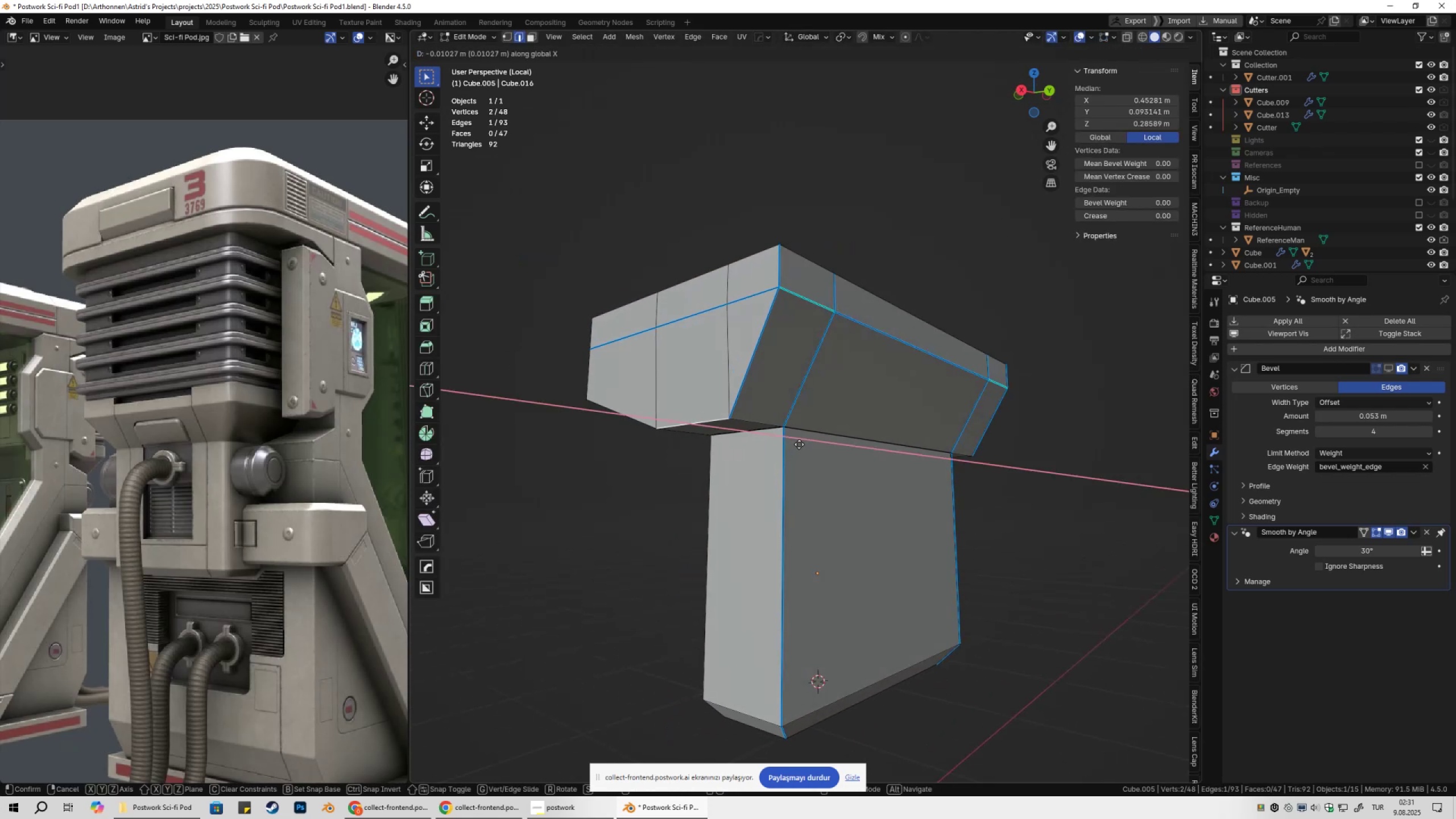 
hold_key(key=ControlLeft, duration=0.78)
left_click([785, 430])
 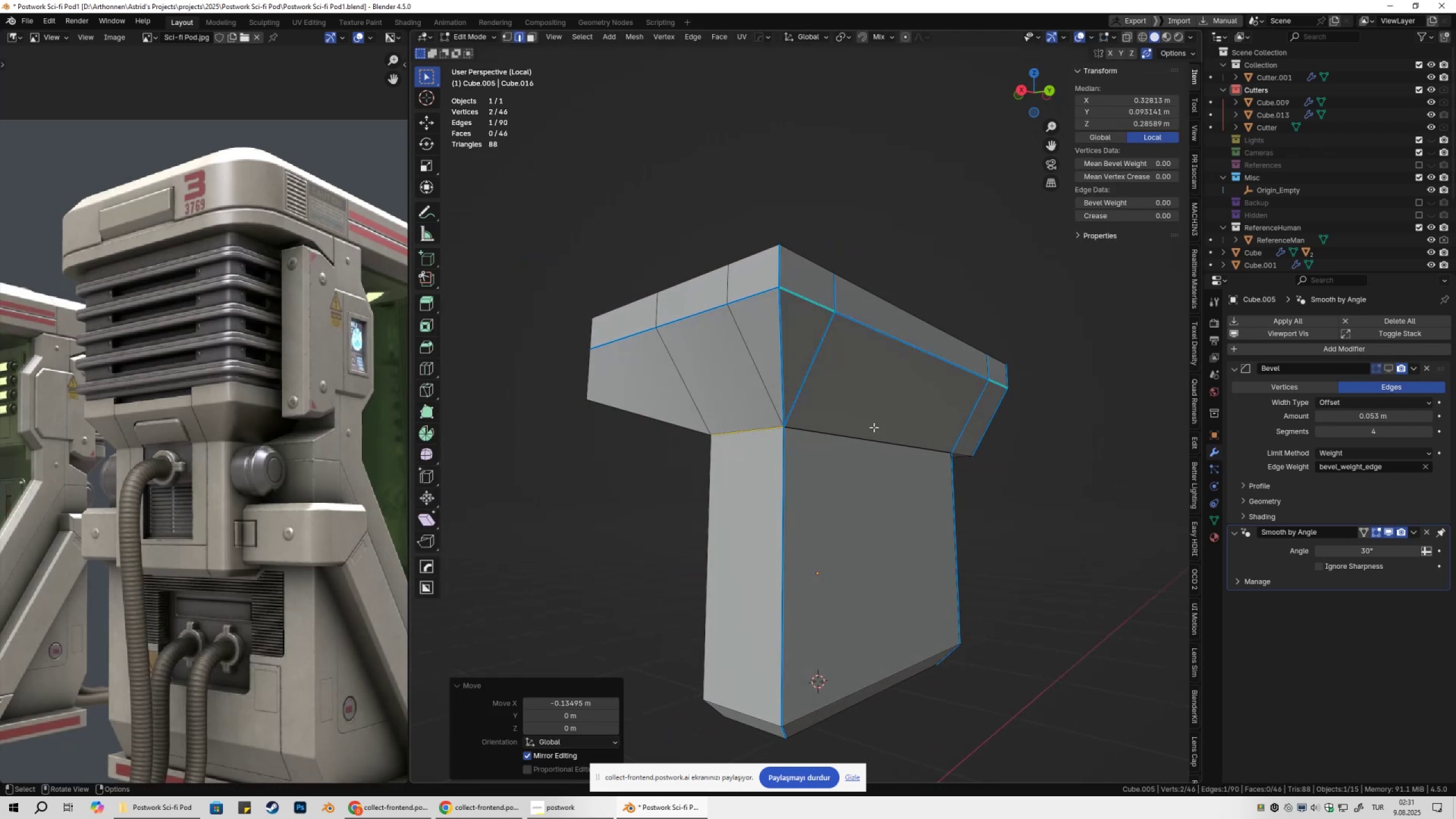 
key(Tab)
 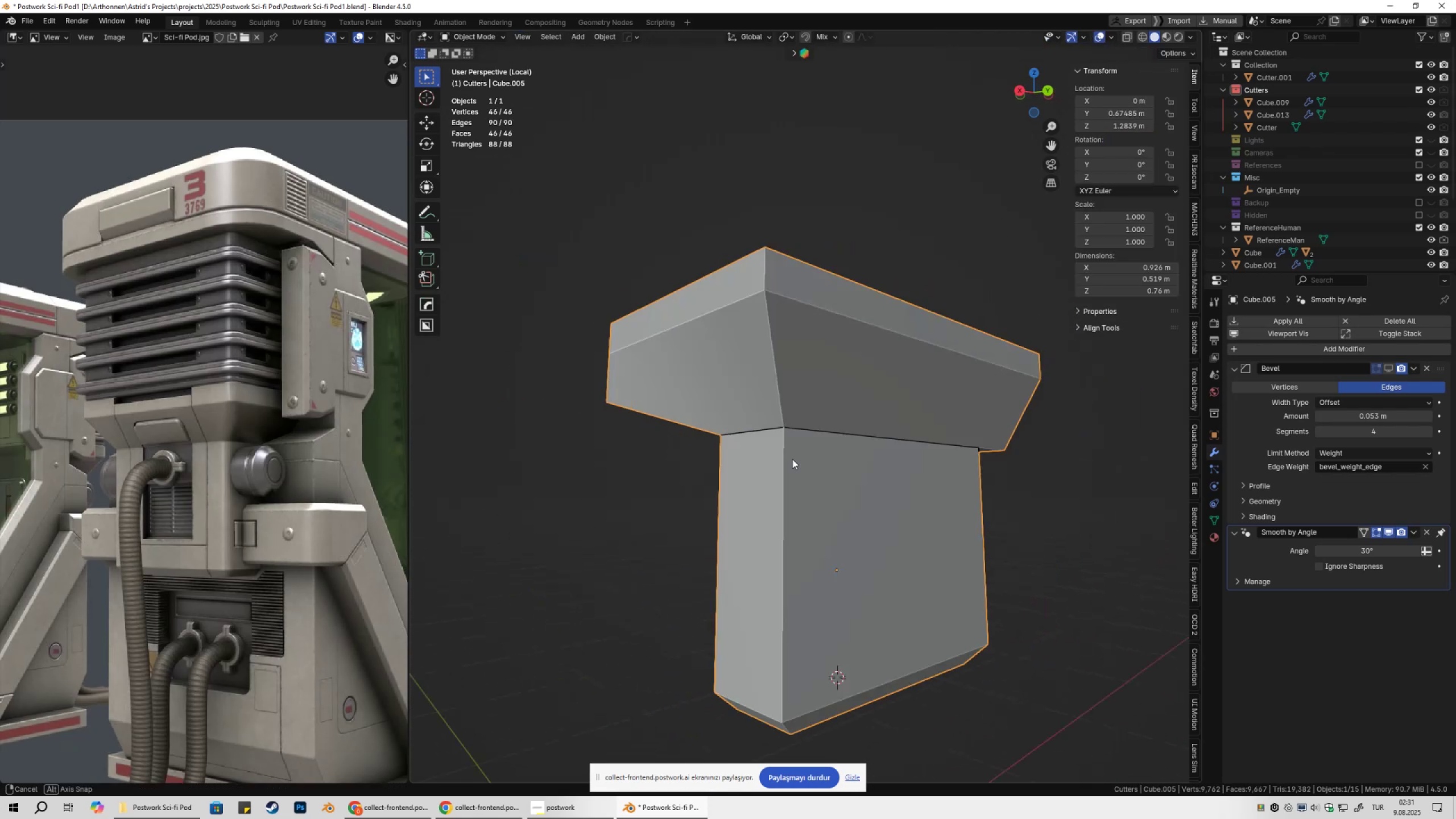 
key(Tab)
 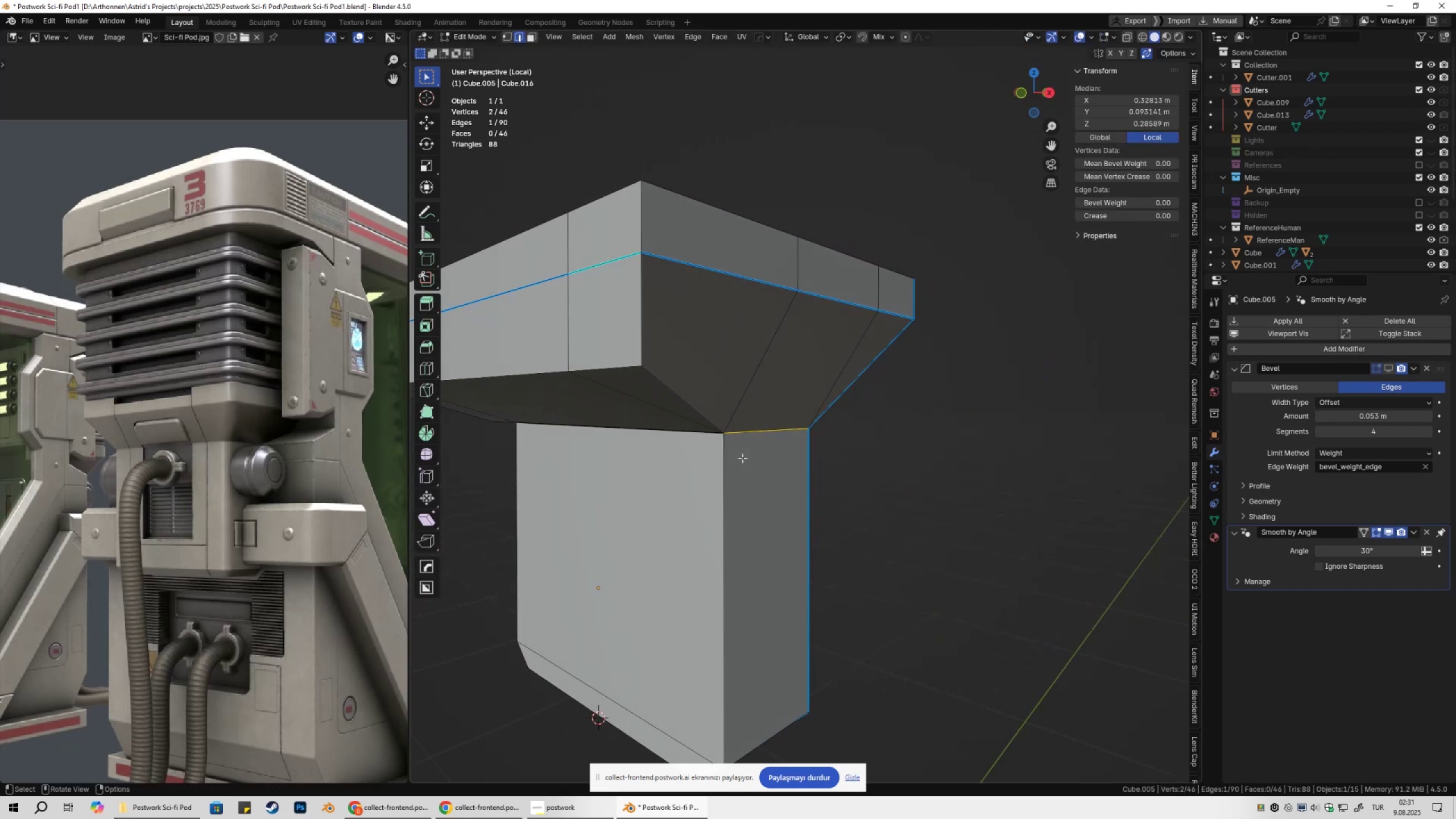 
key(1)
 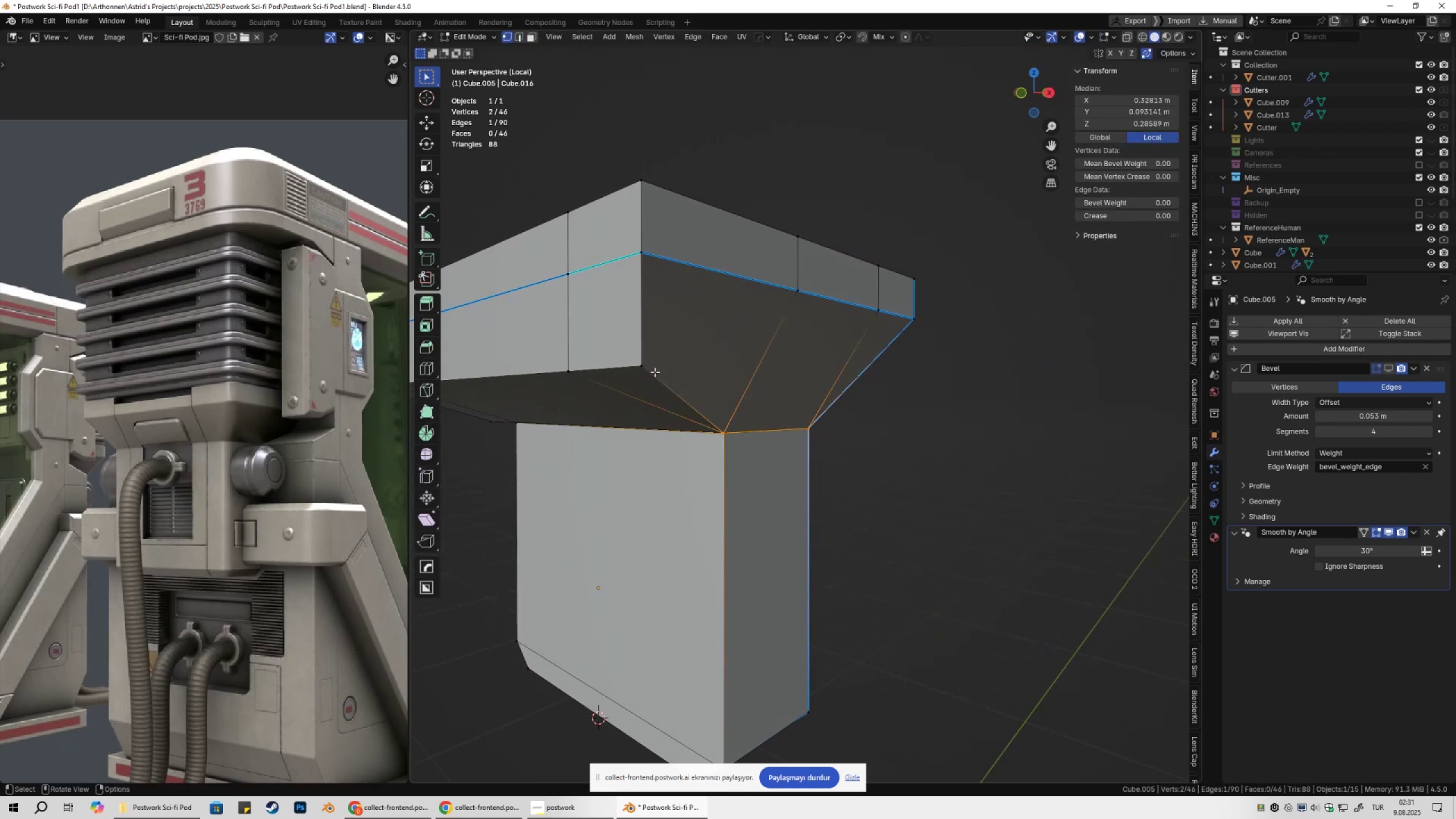 
left_click([655, 372])
 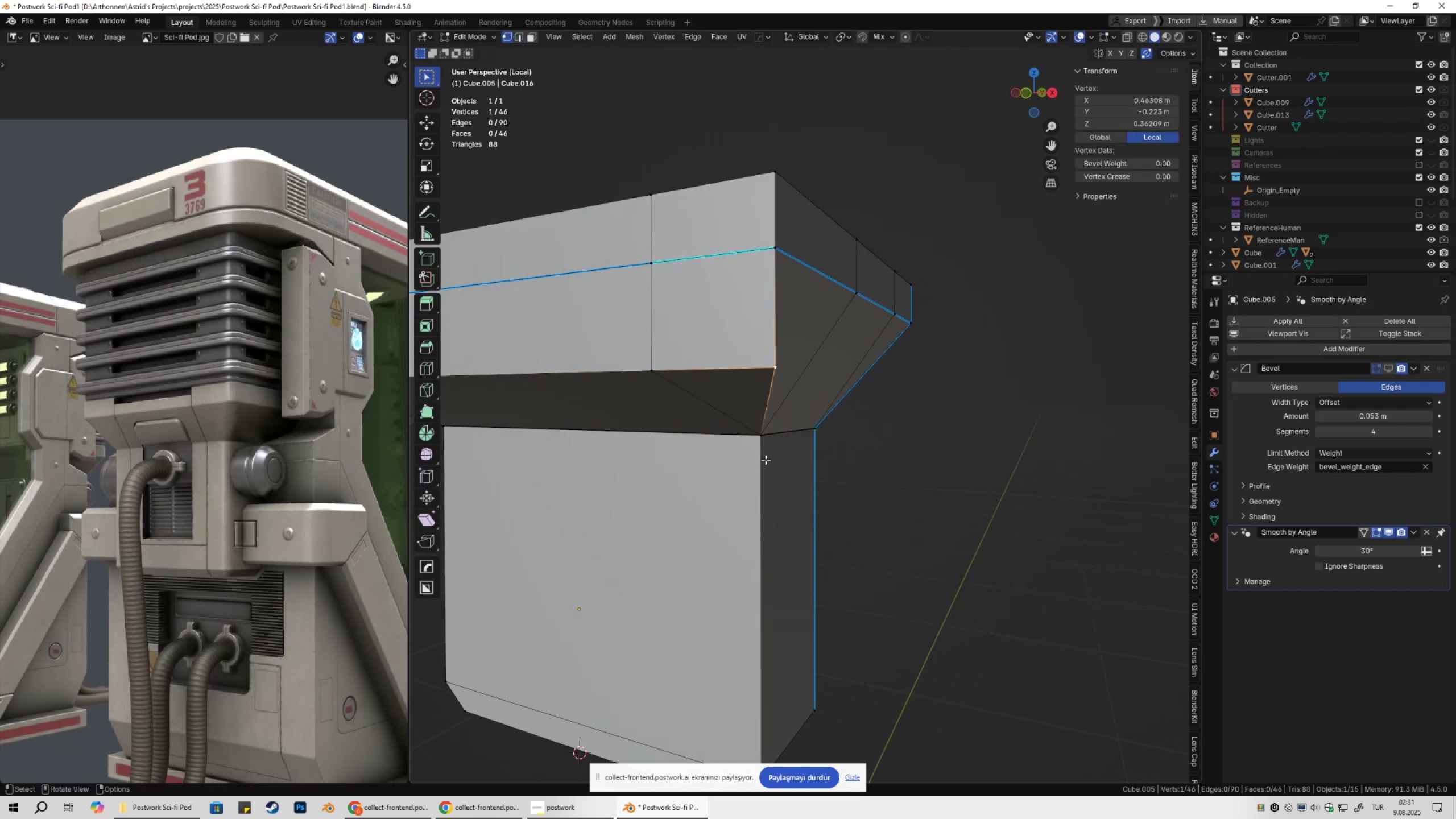 
type(gx)
key(Escape)
type(gyx)
 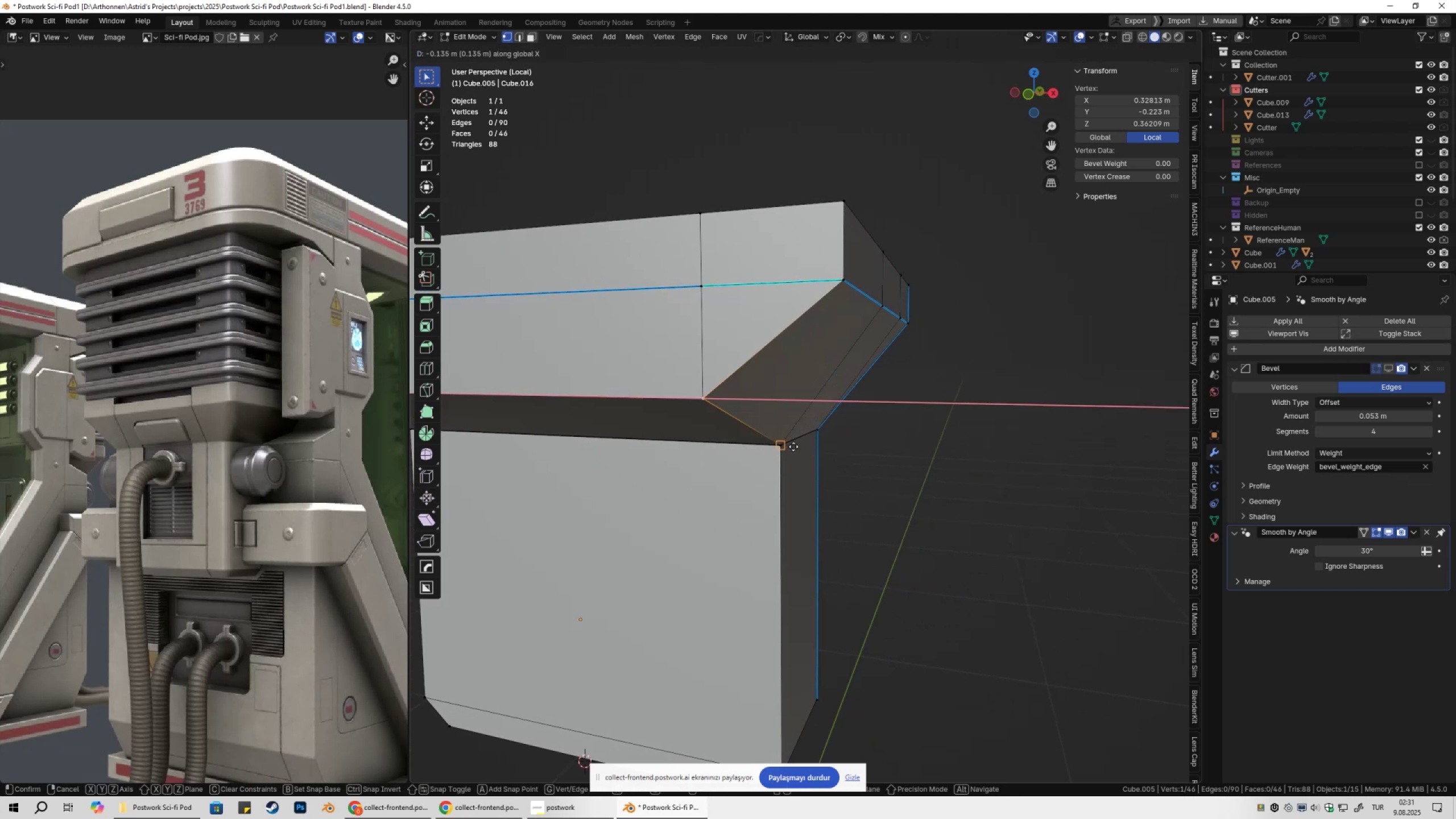 
hold_key(key=ControlLeft, duration=0.59)
 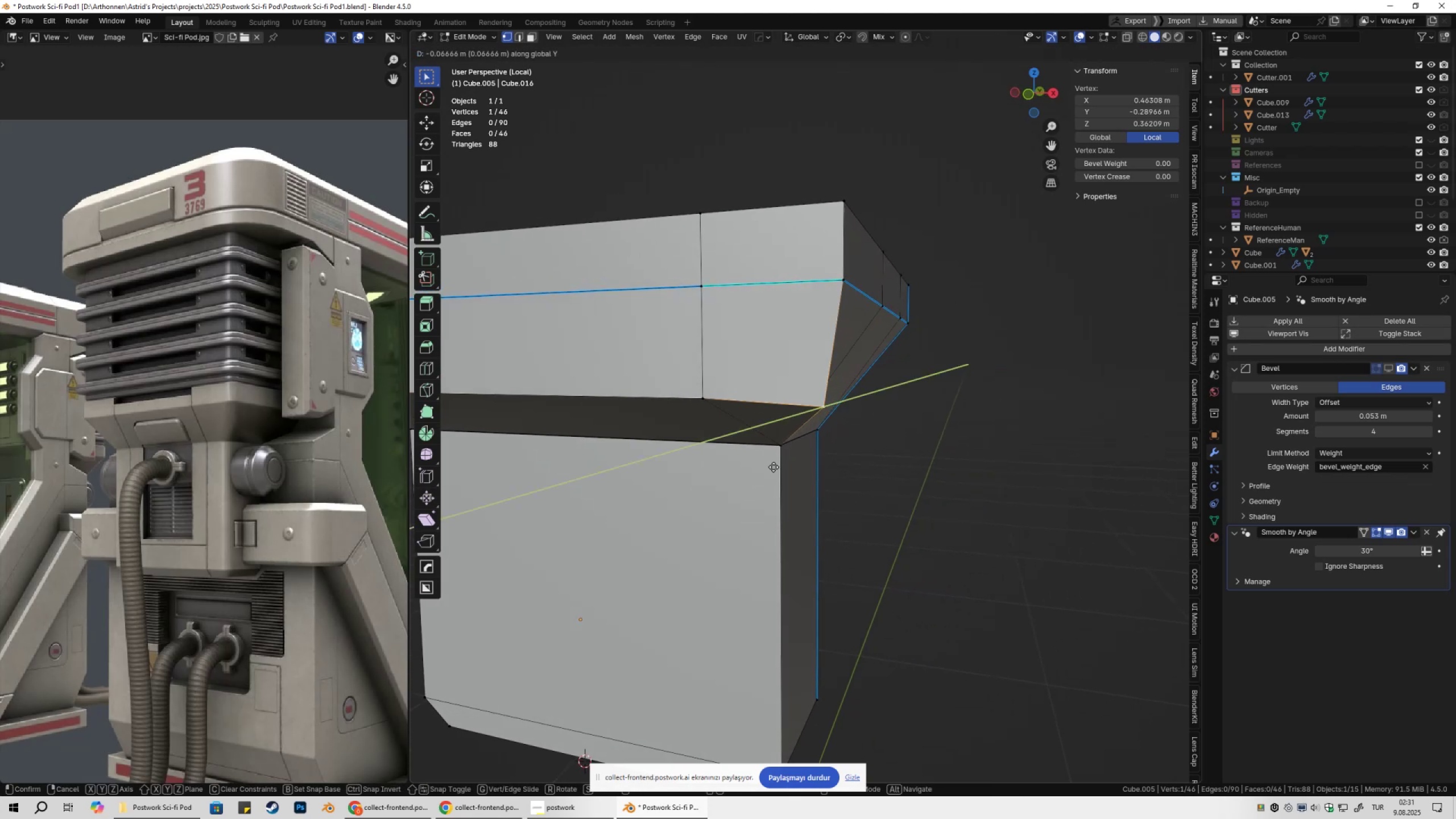 
hold_key(key=ControlLeft, duration=0.55)
left_click([793, 446])
 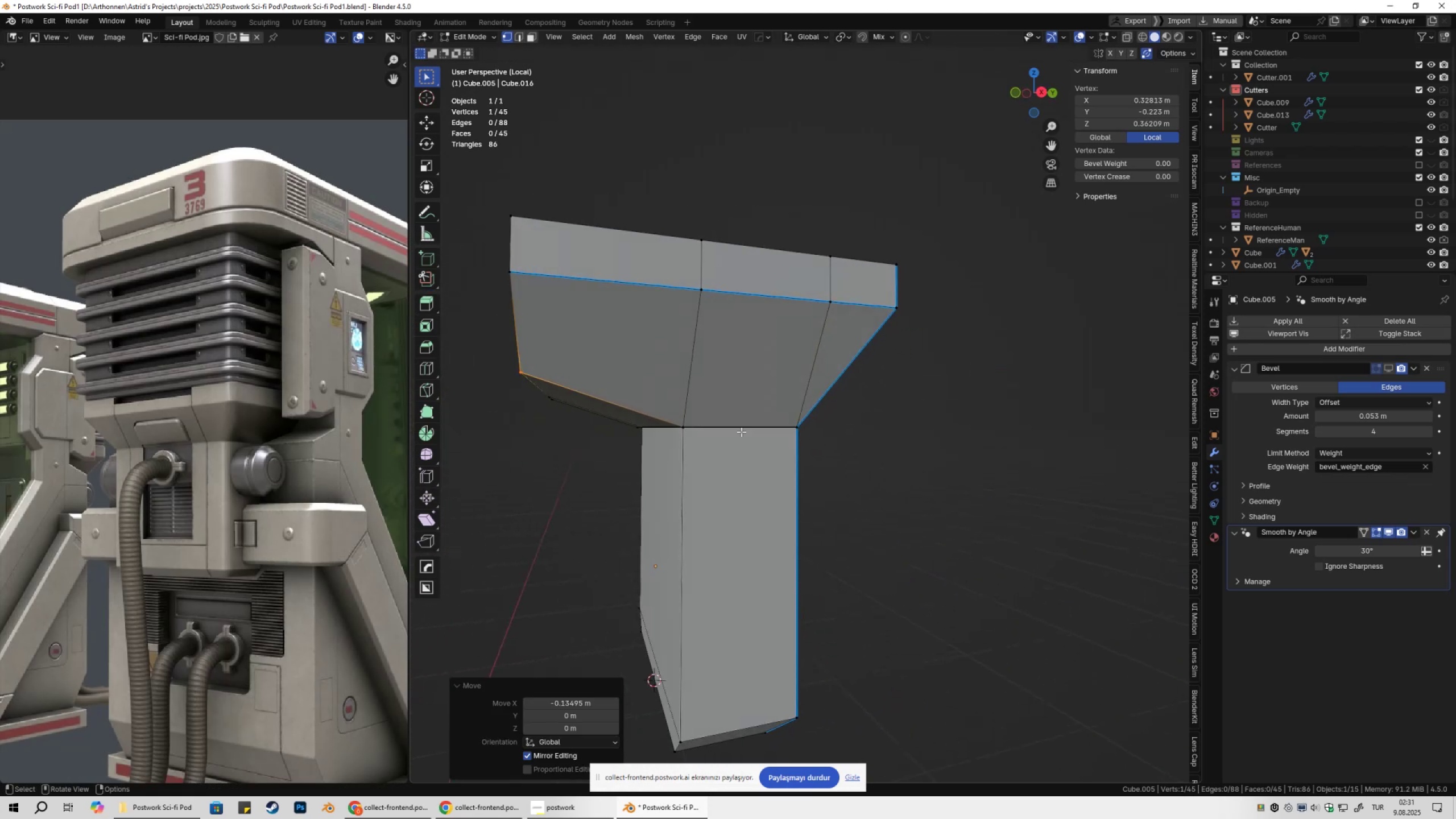 
key(Tab)
 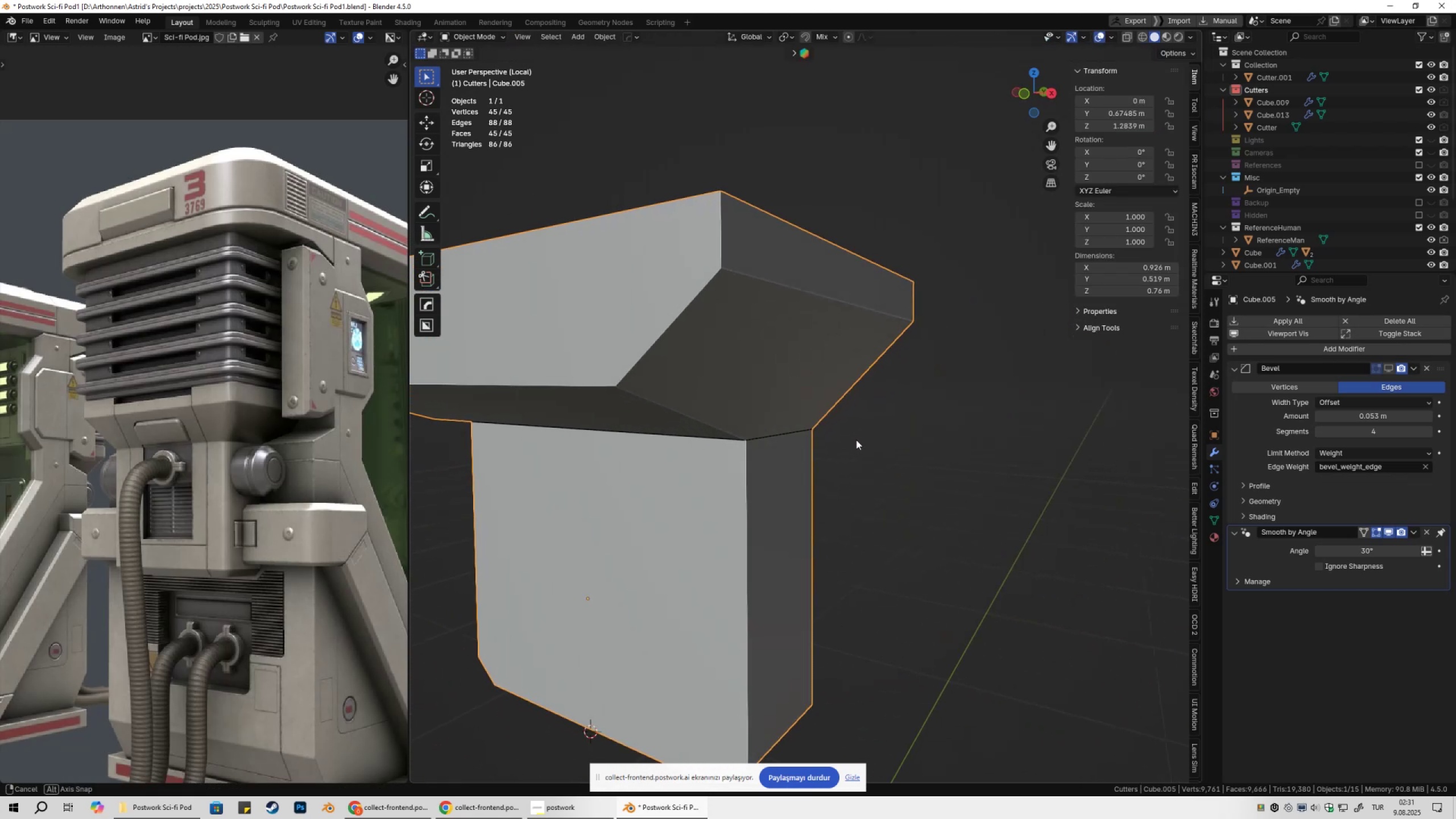 
key(Tab)
 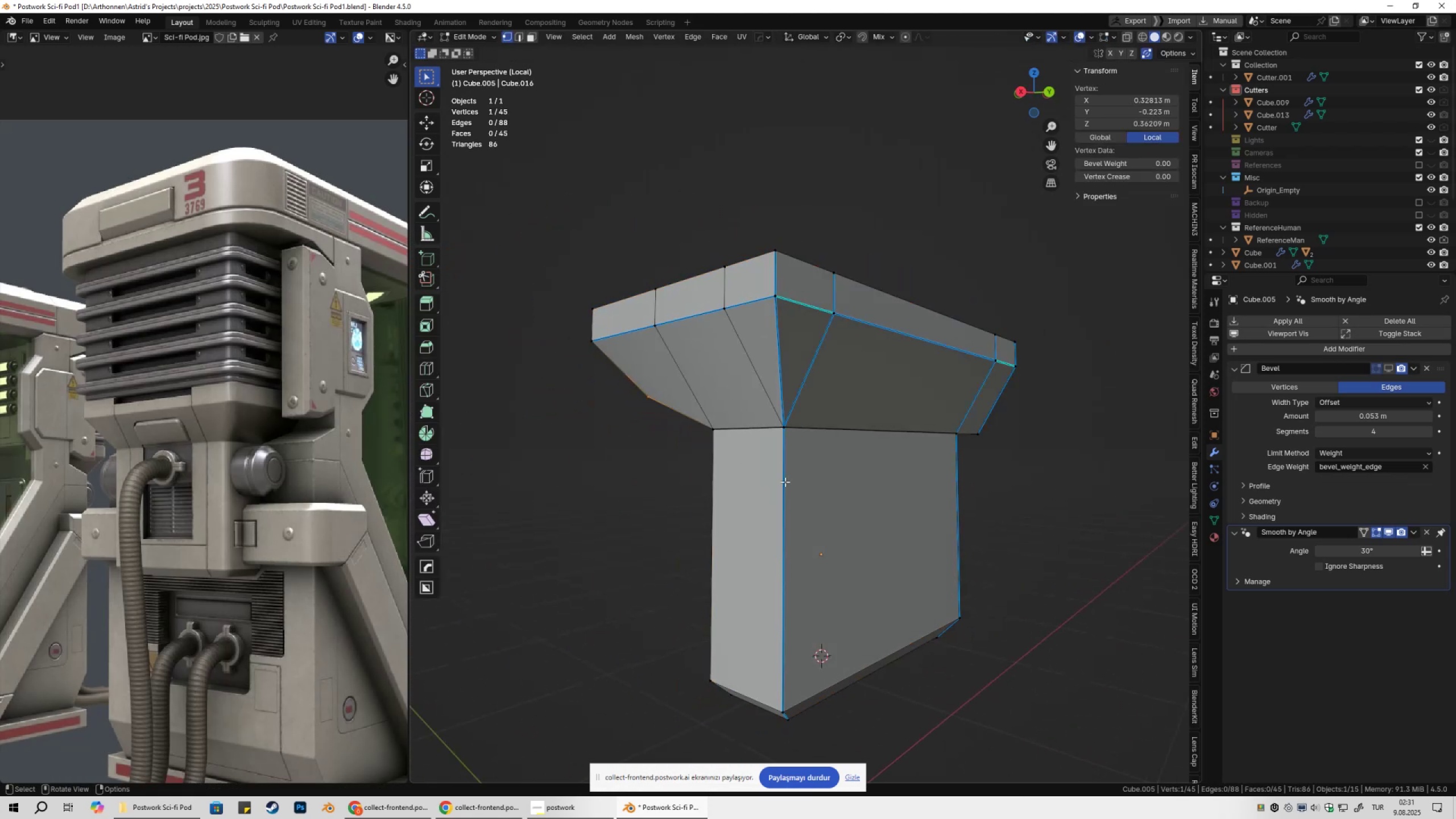 
key(Alt+X)
 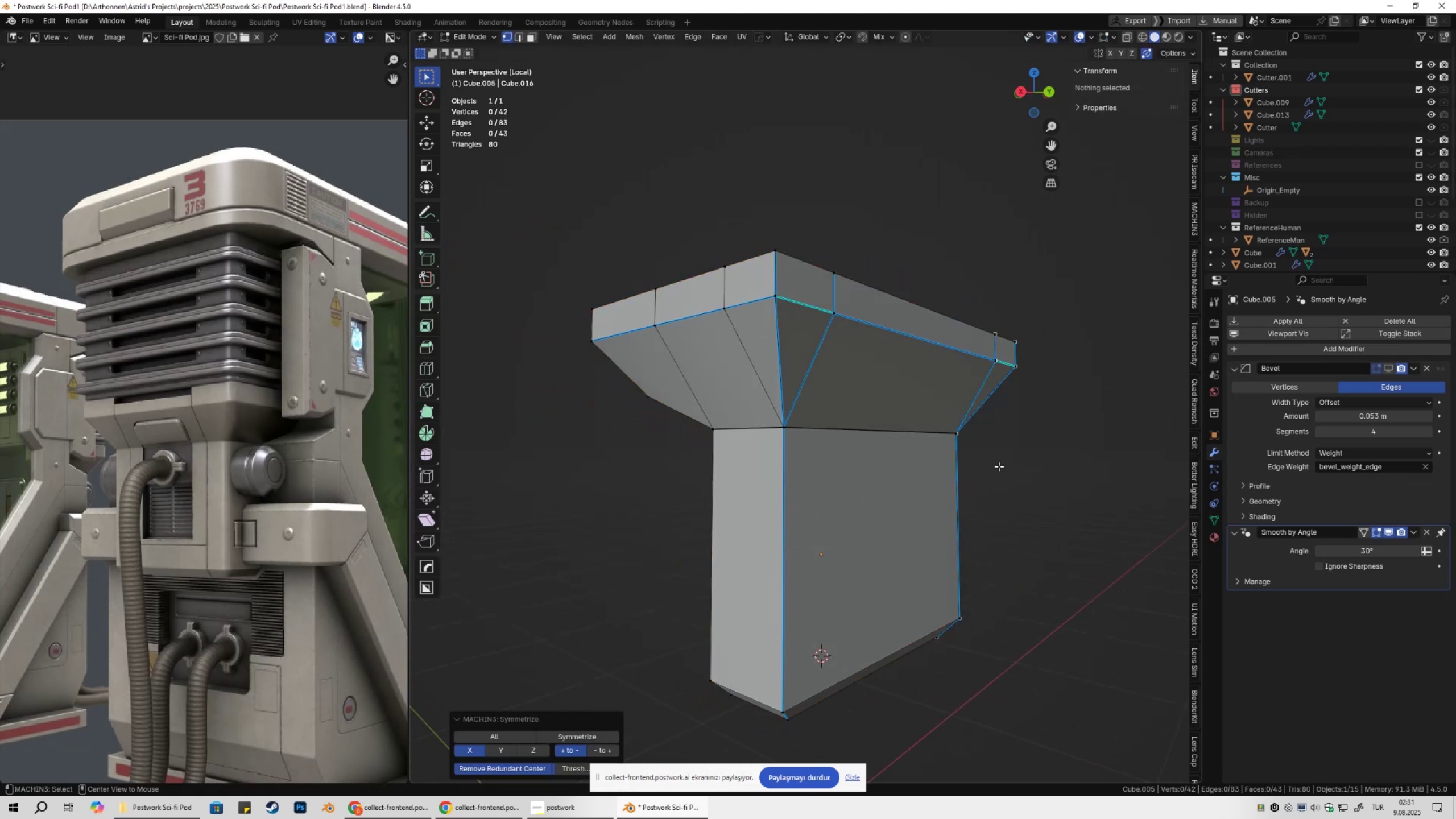 
key(Tab)
 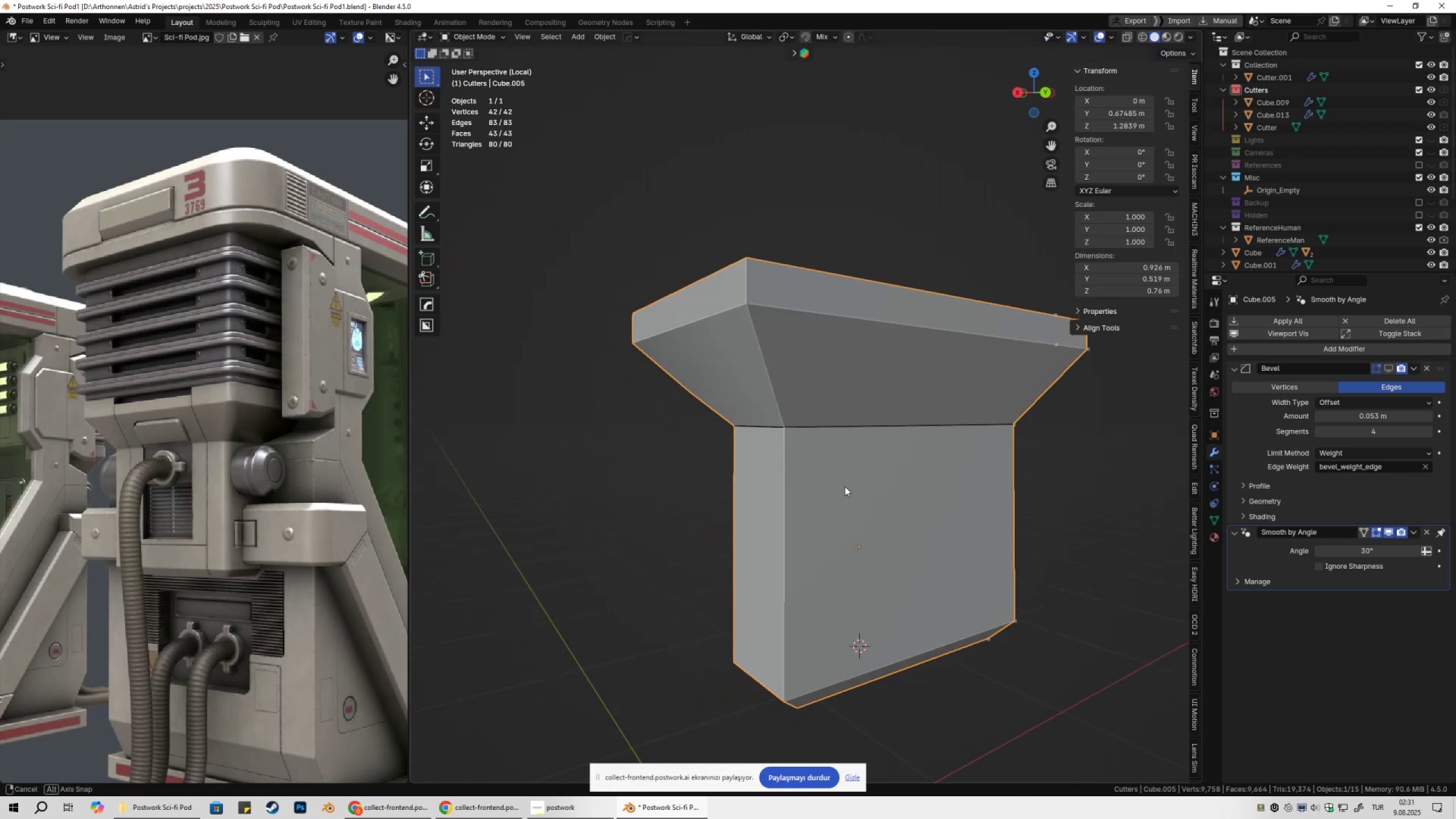 
key(Tab)
 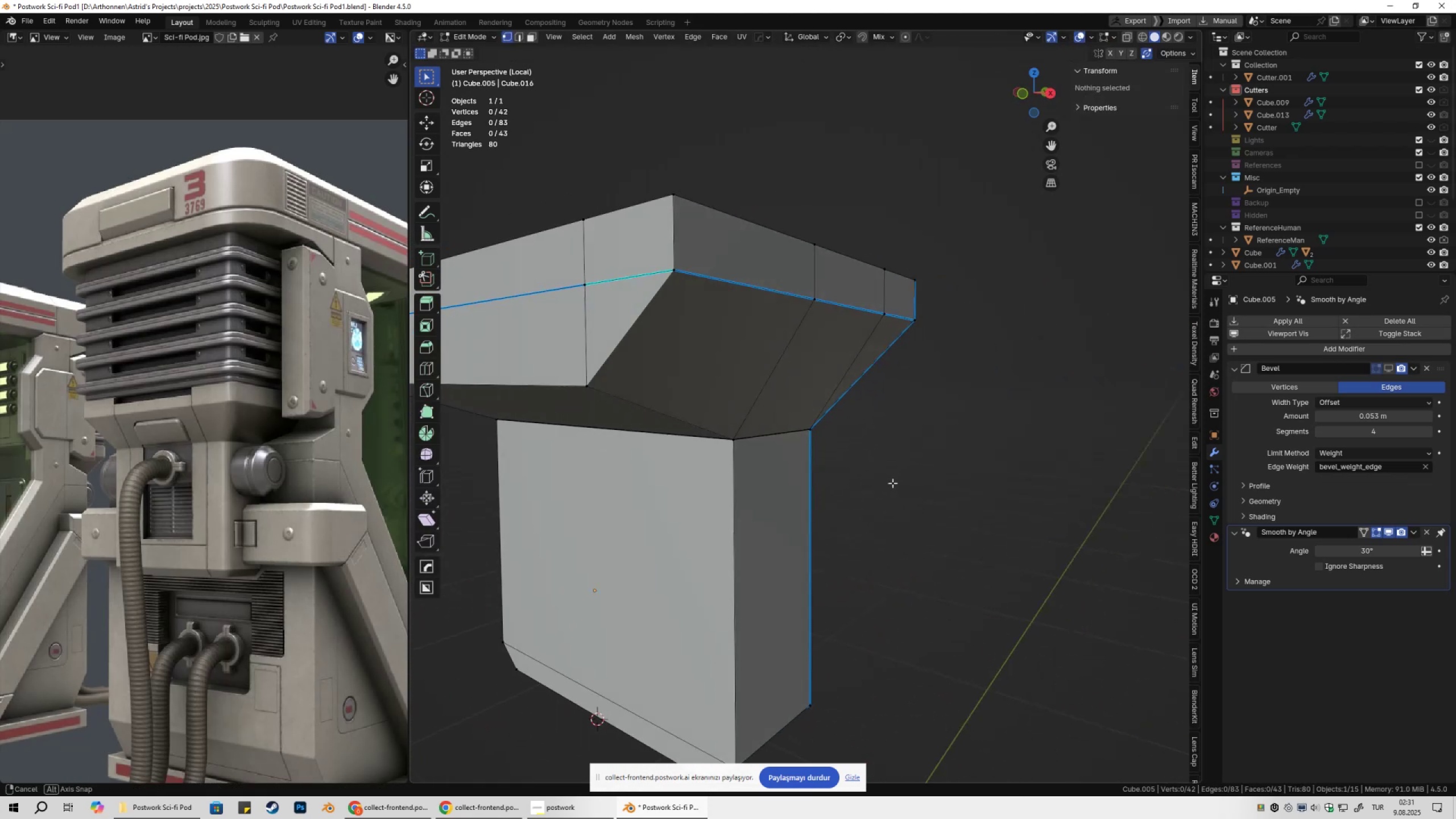 
left_click([676, 349])
 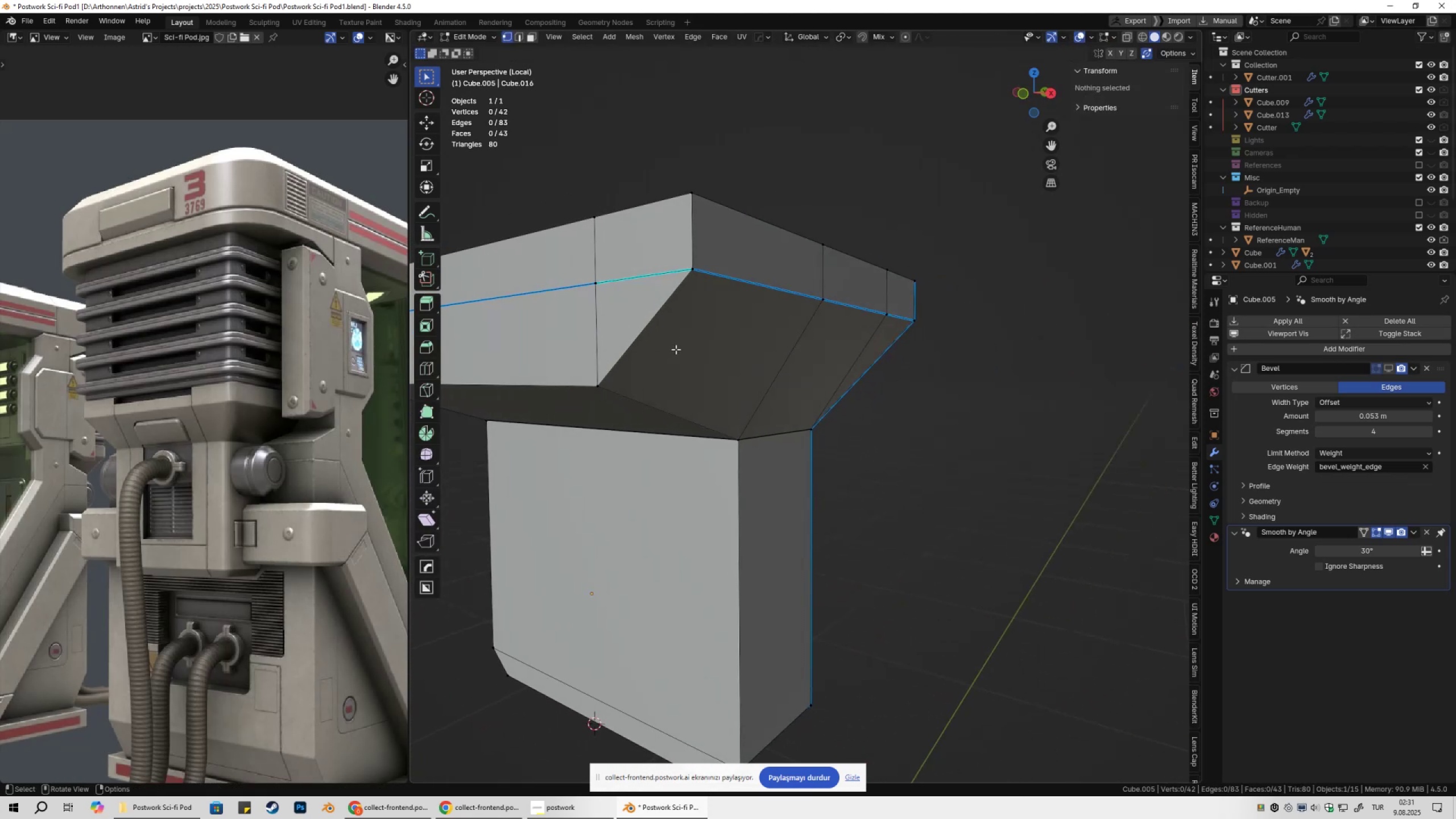 
scroll: coordinate [706, 374], scroll_direction: down, amount: 3.0
 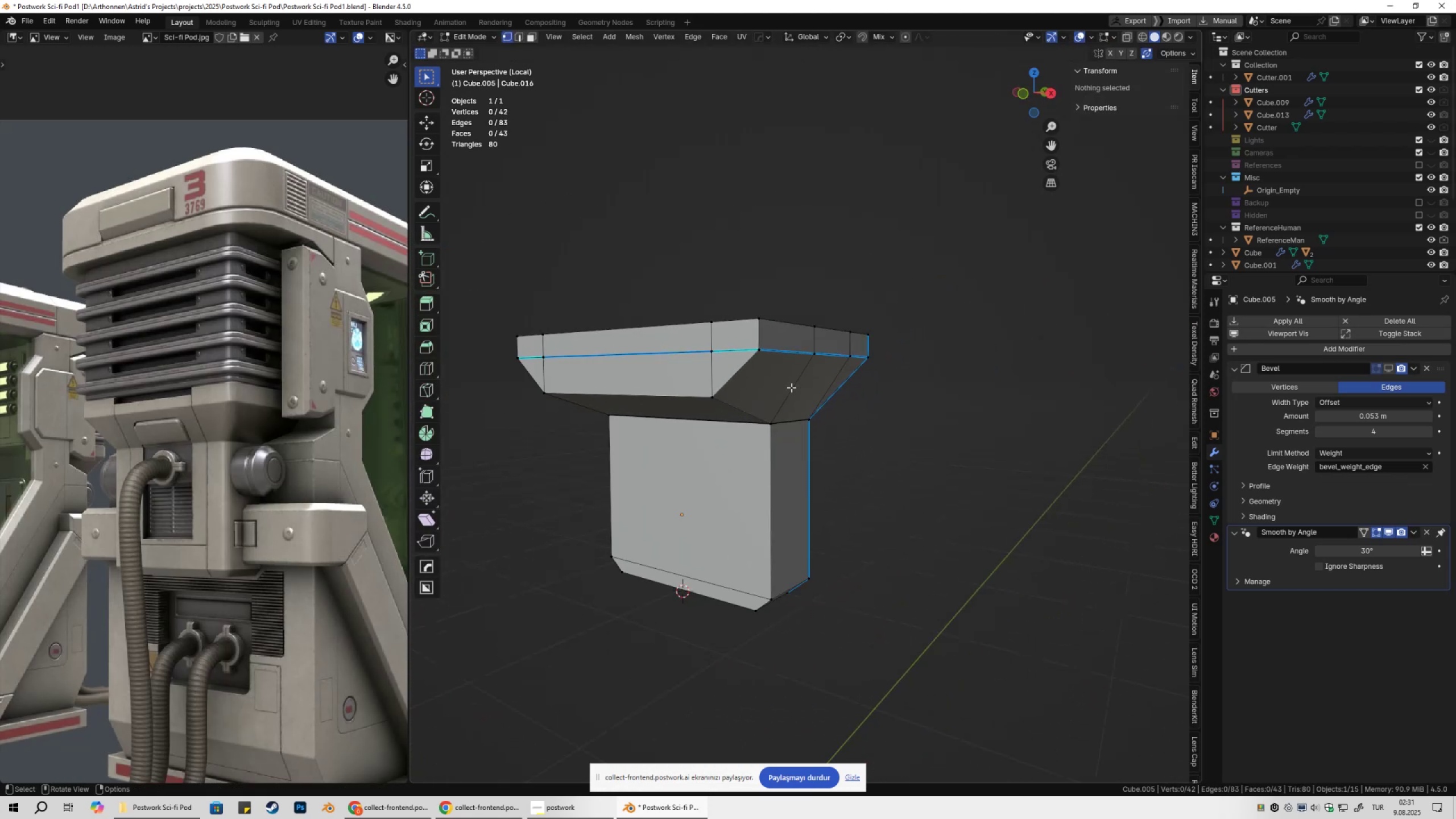 
key(Tab)
 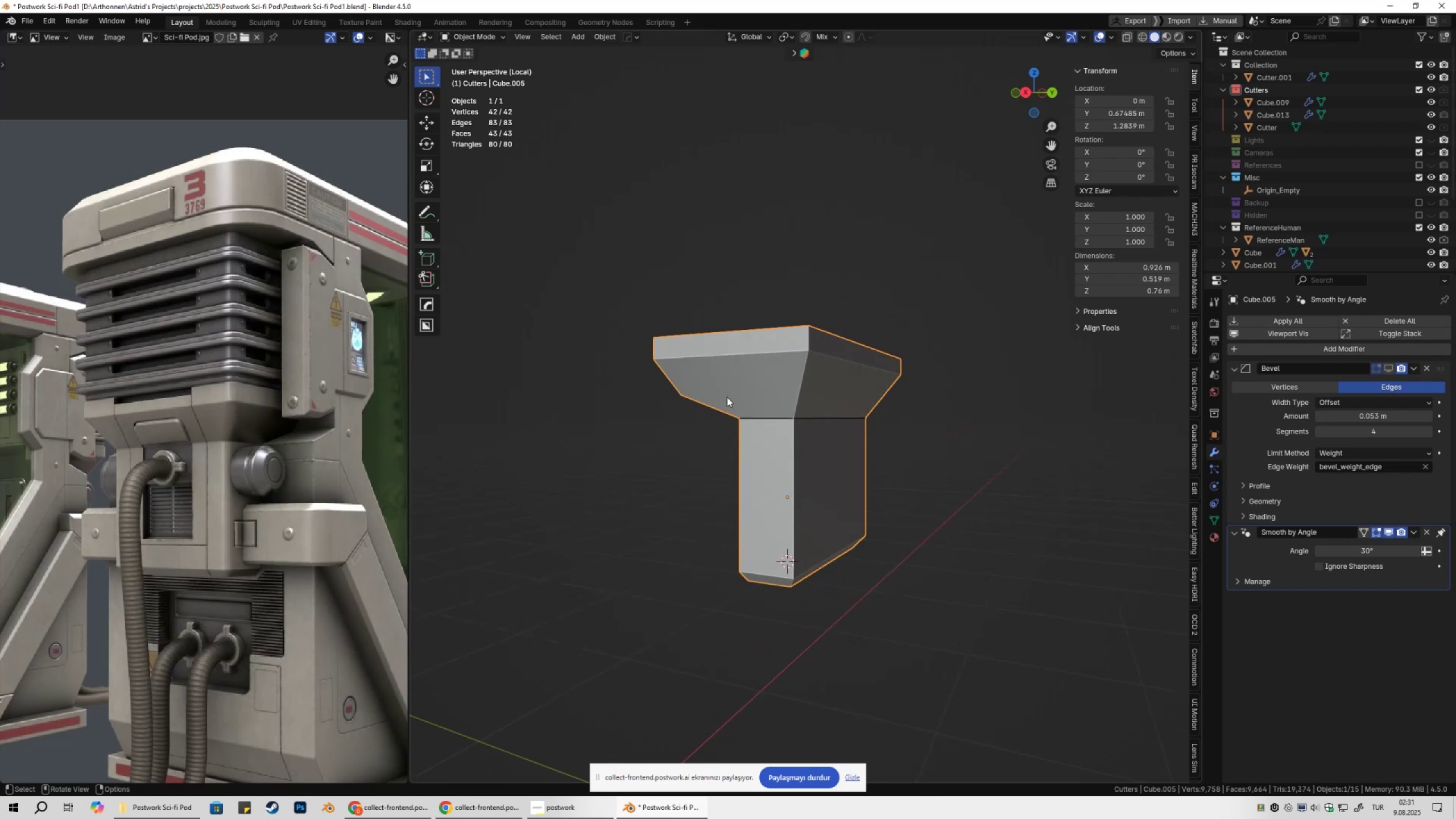 
key(NumpadDivide)
 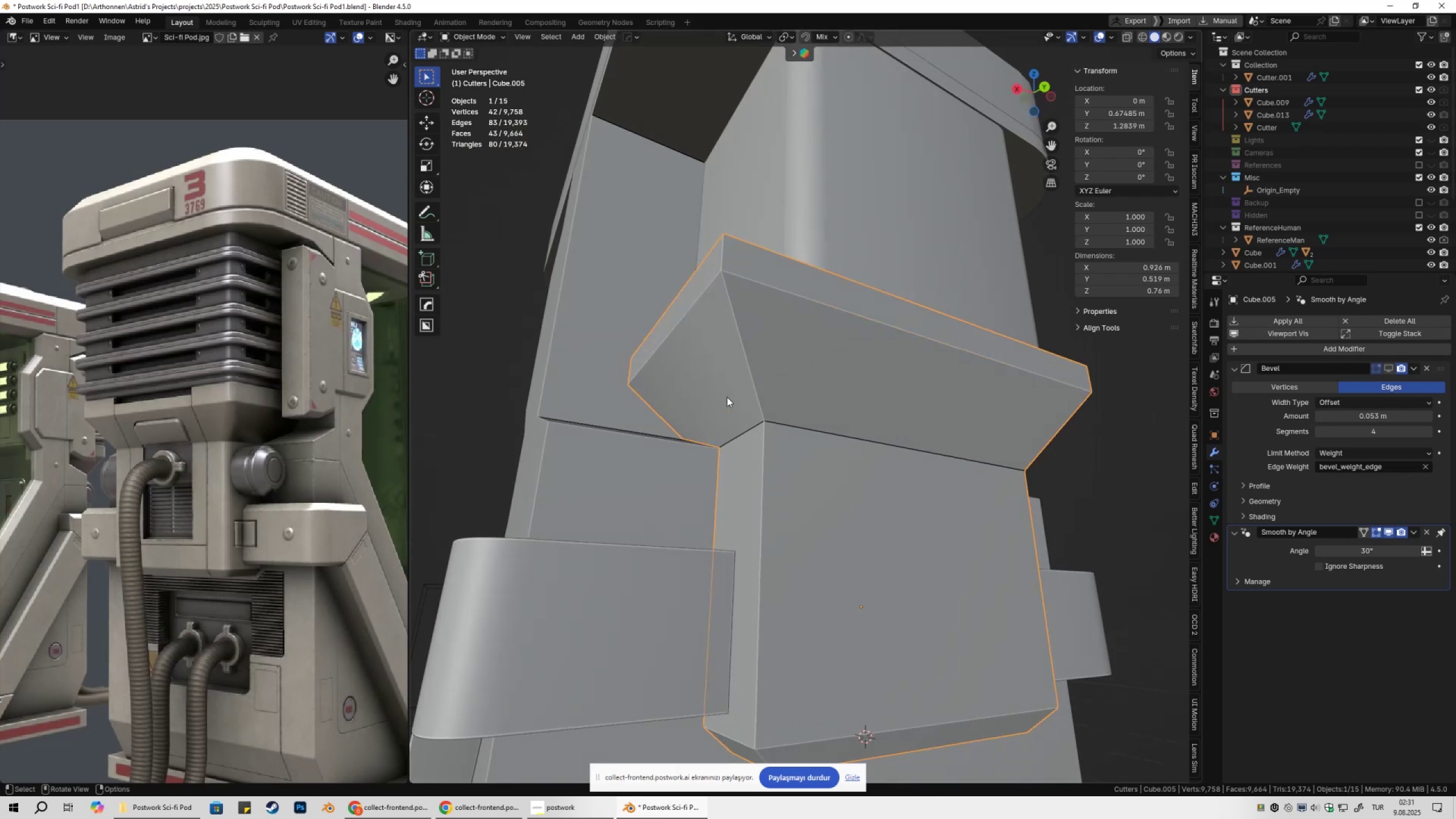 
scroll: coordinate [713, 410], scroll_direction: down, amount: 4.0
 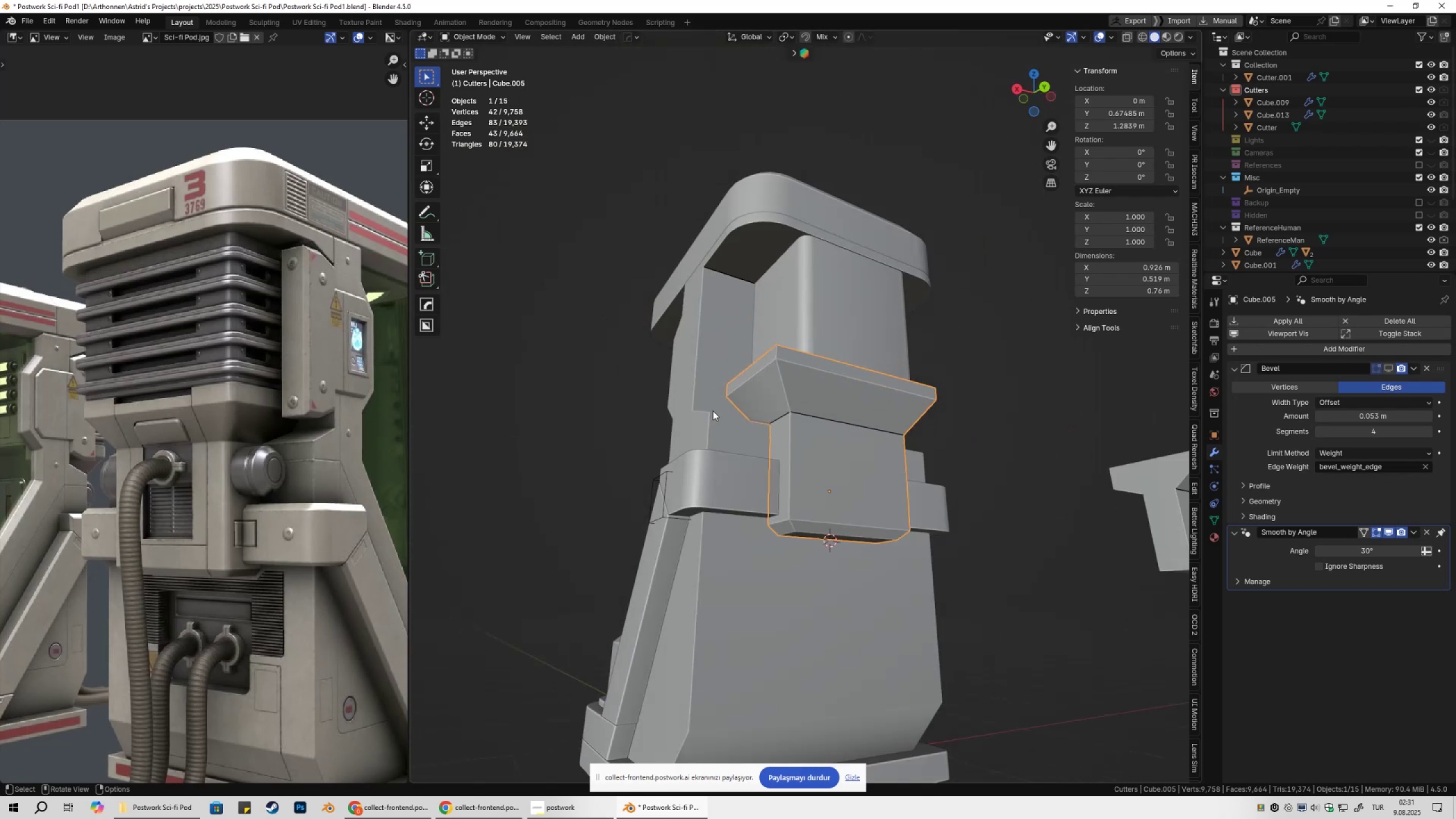 
left_click([713, 411])
 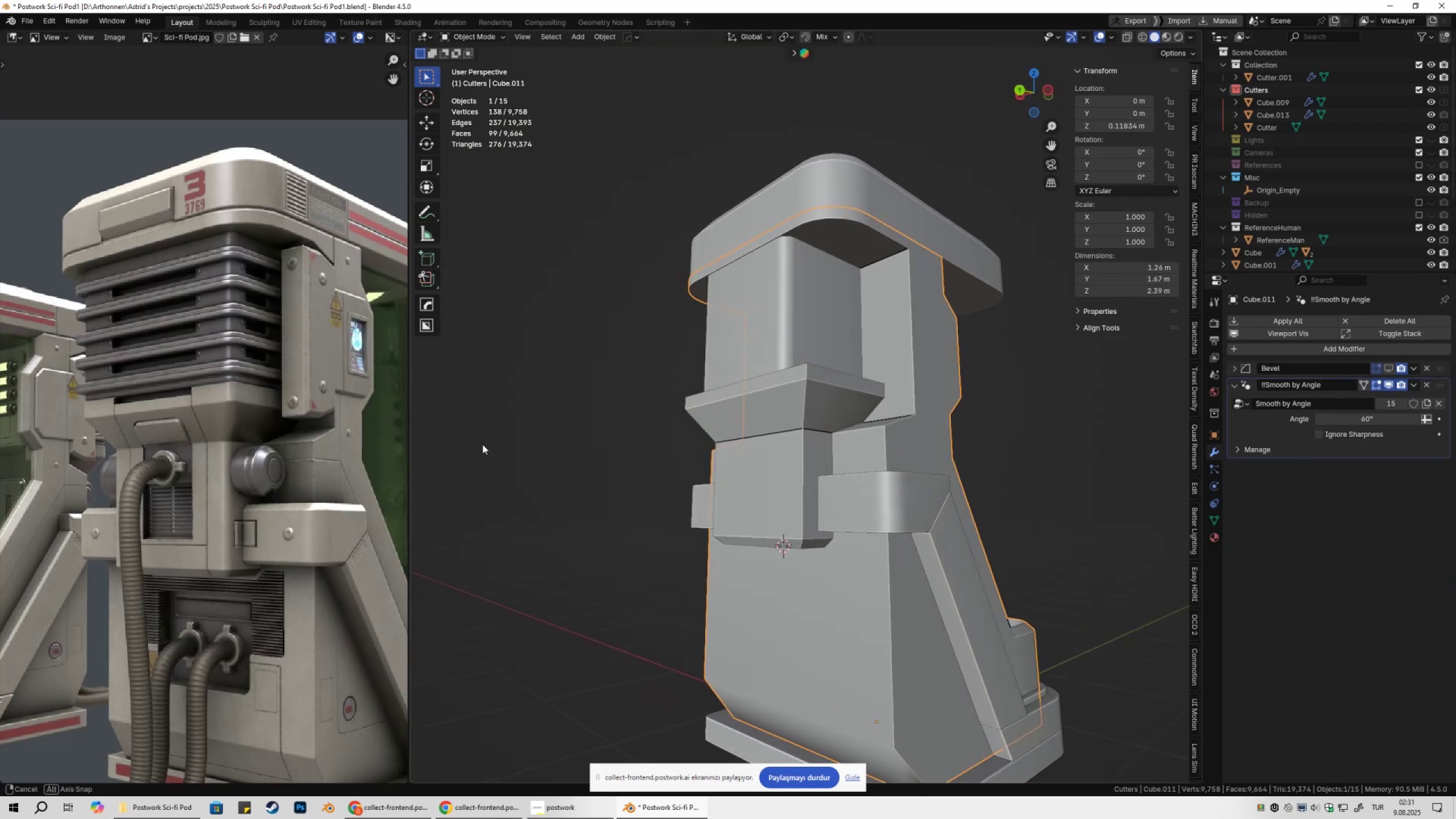 
scroll: coordinate [551, 445], scroll_direction: up, amount: 5.0
 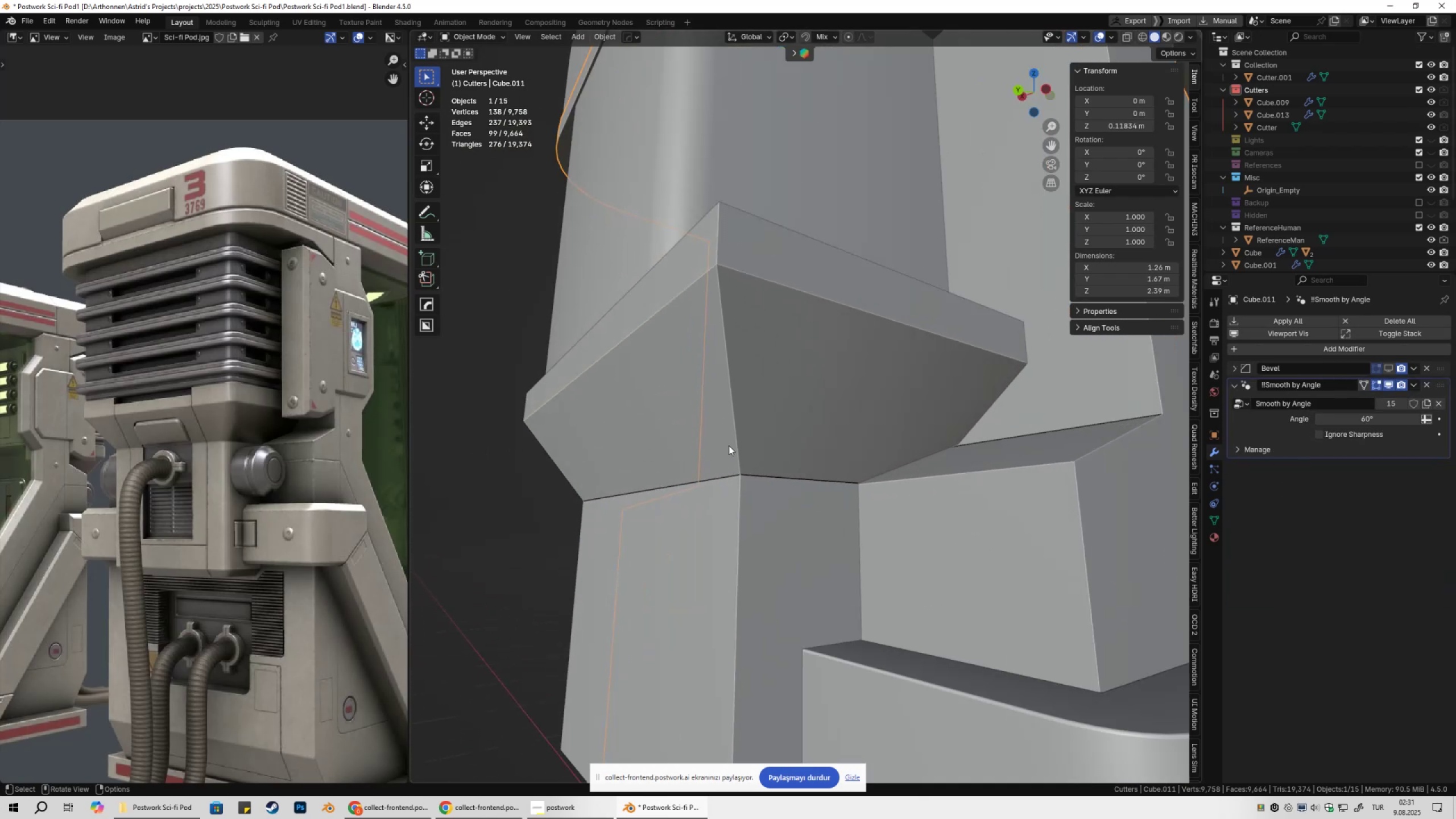 
left_click([729, 445])
 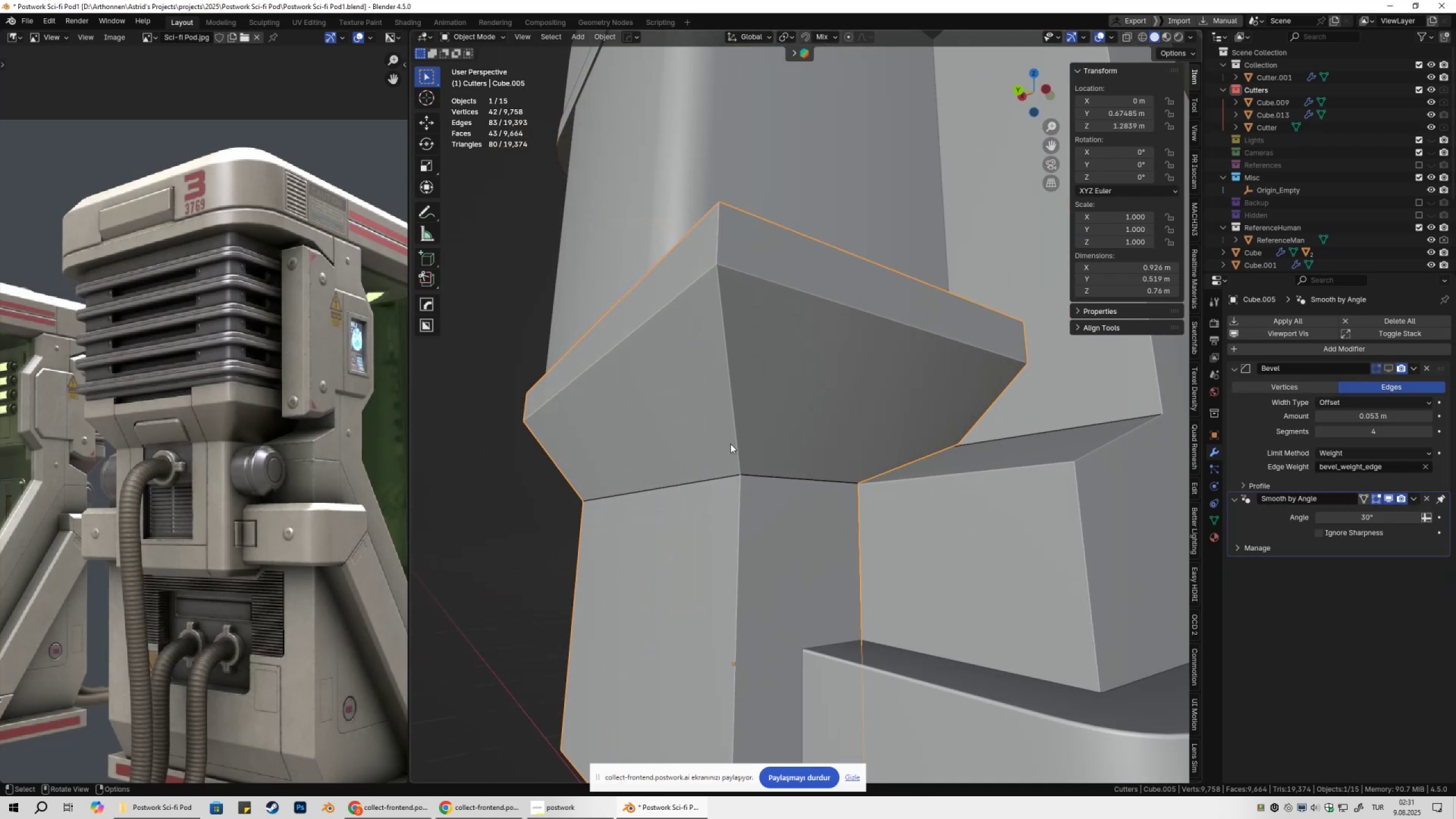 
scroll: coordinate [738, 438], scroll_direction: down, amount: 3.0
 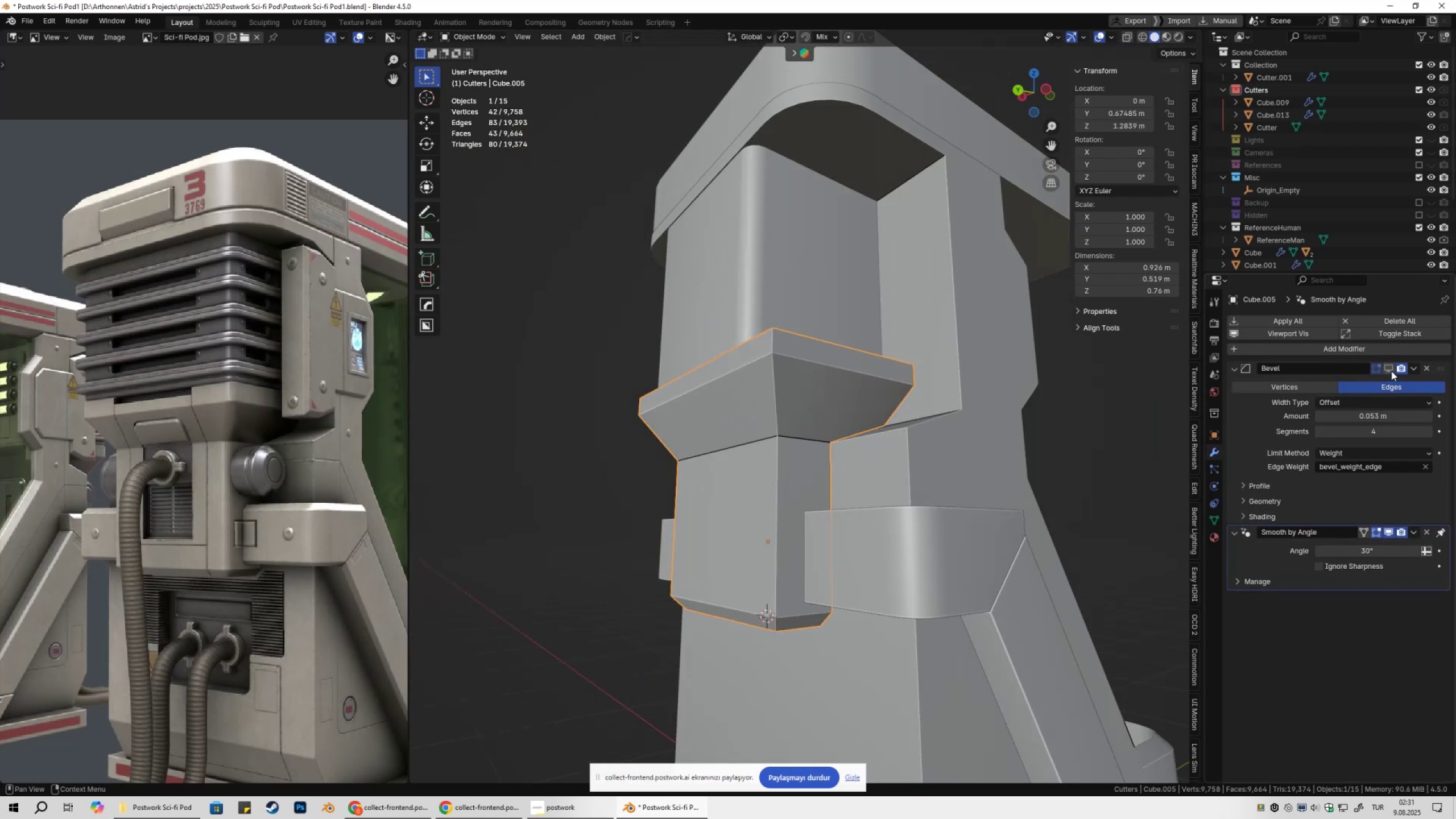 
left_click([1392, 370])
 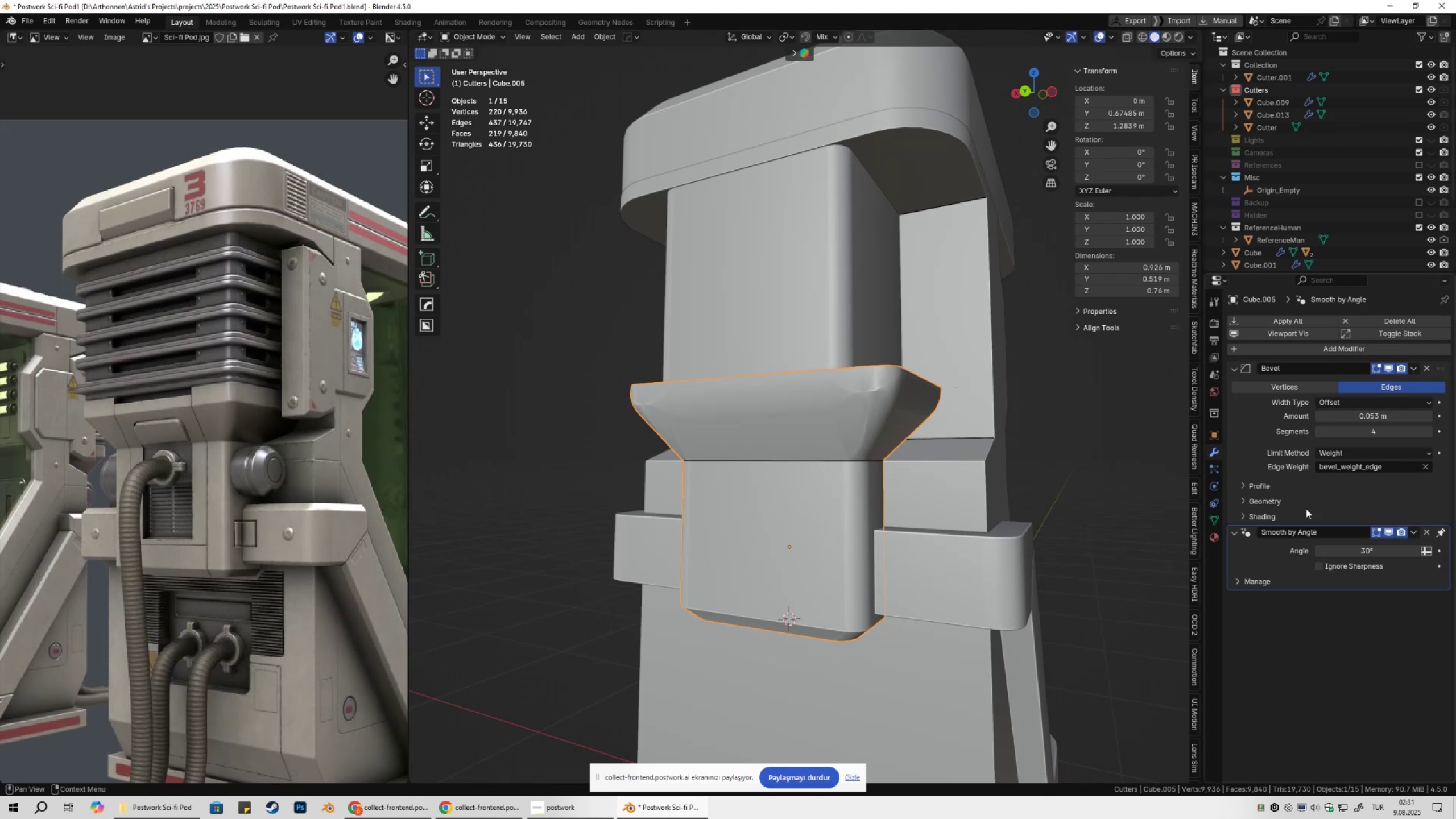 
key(ArrowRight)
 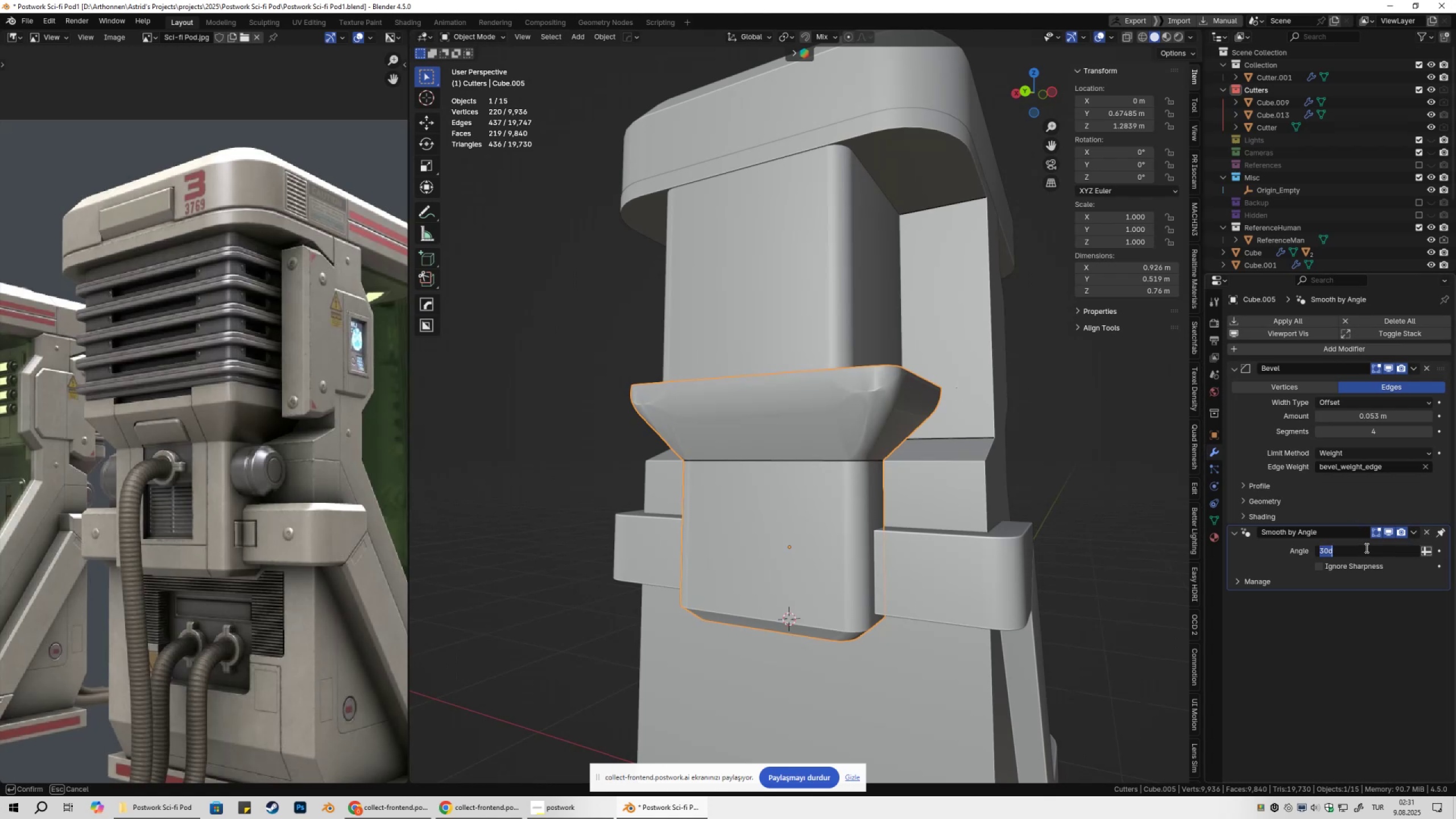 
key(Insert)
 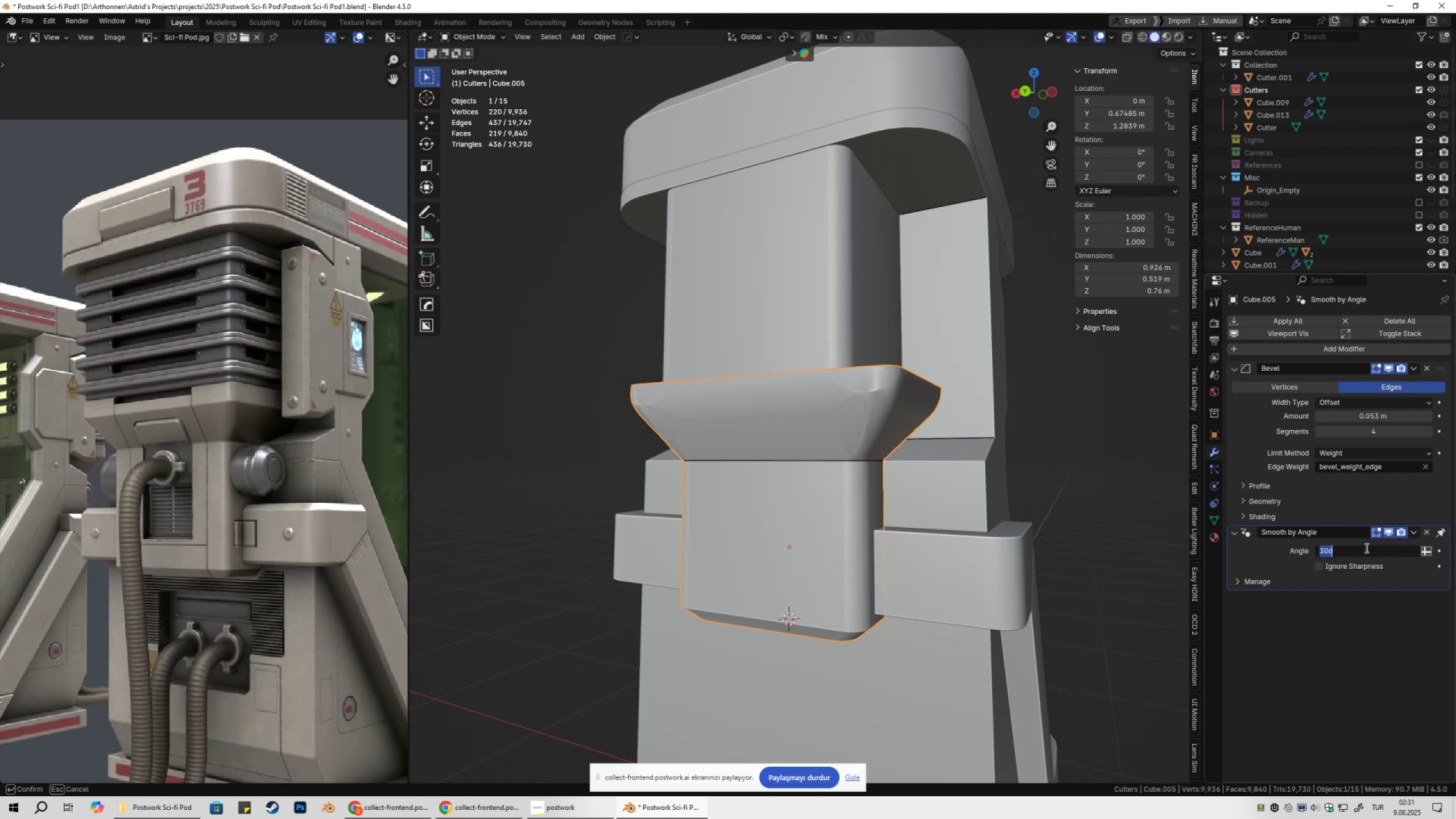 
key(NumpadEnter)
 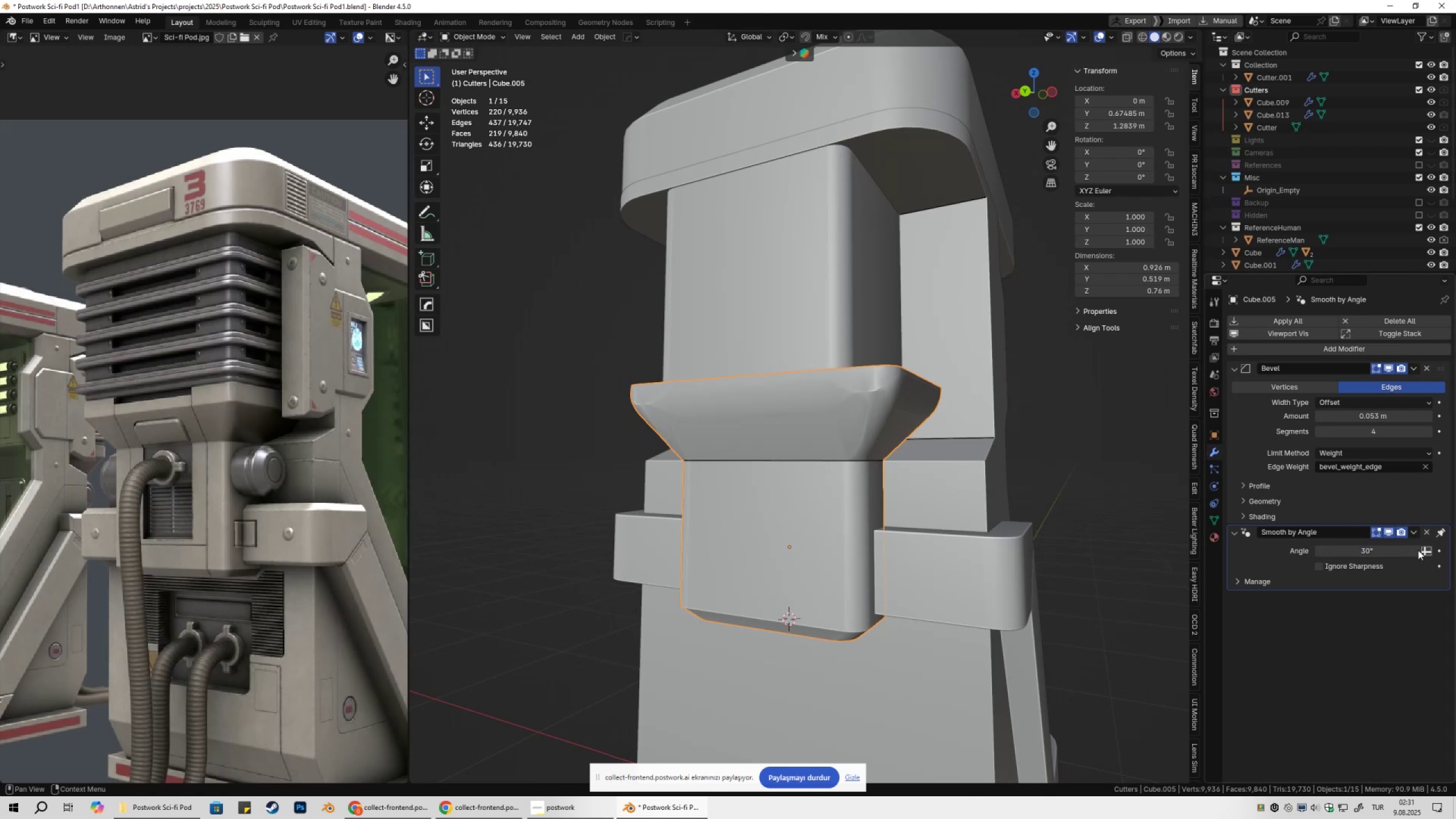 
left_click_drag(start_coordinate=[1392, 553], to_coordinate=[228, 553])
 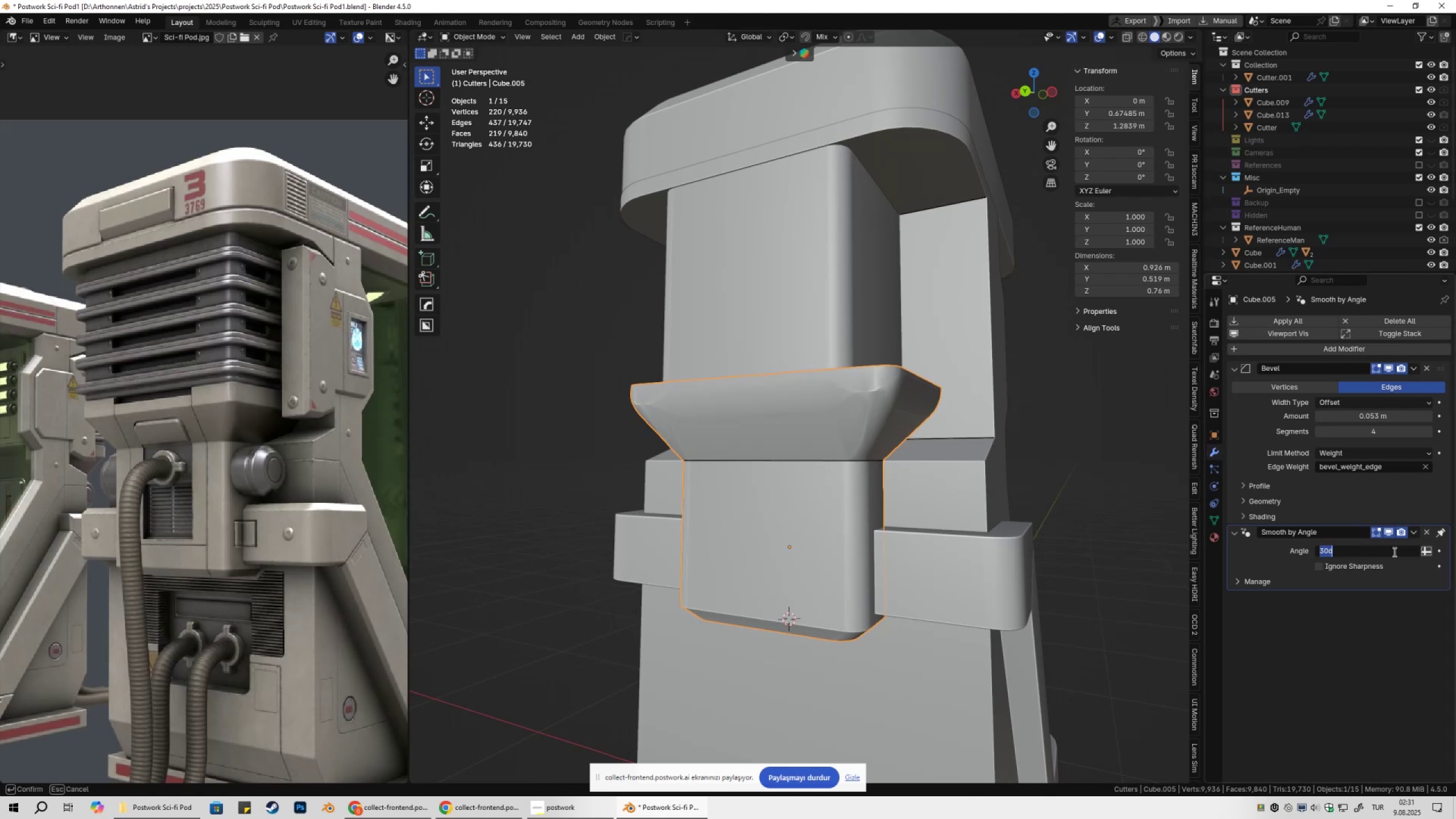 
key(NumLock)
 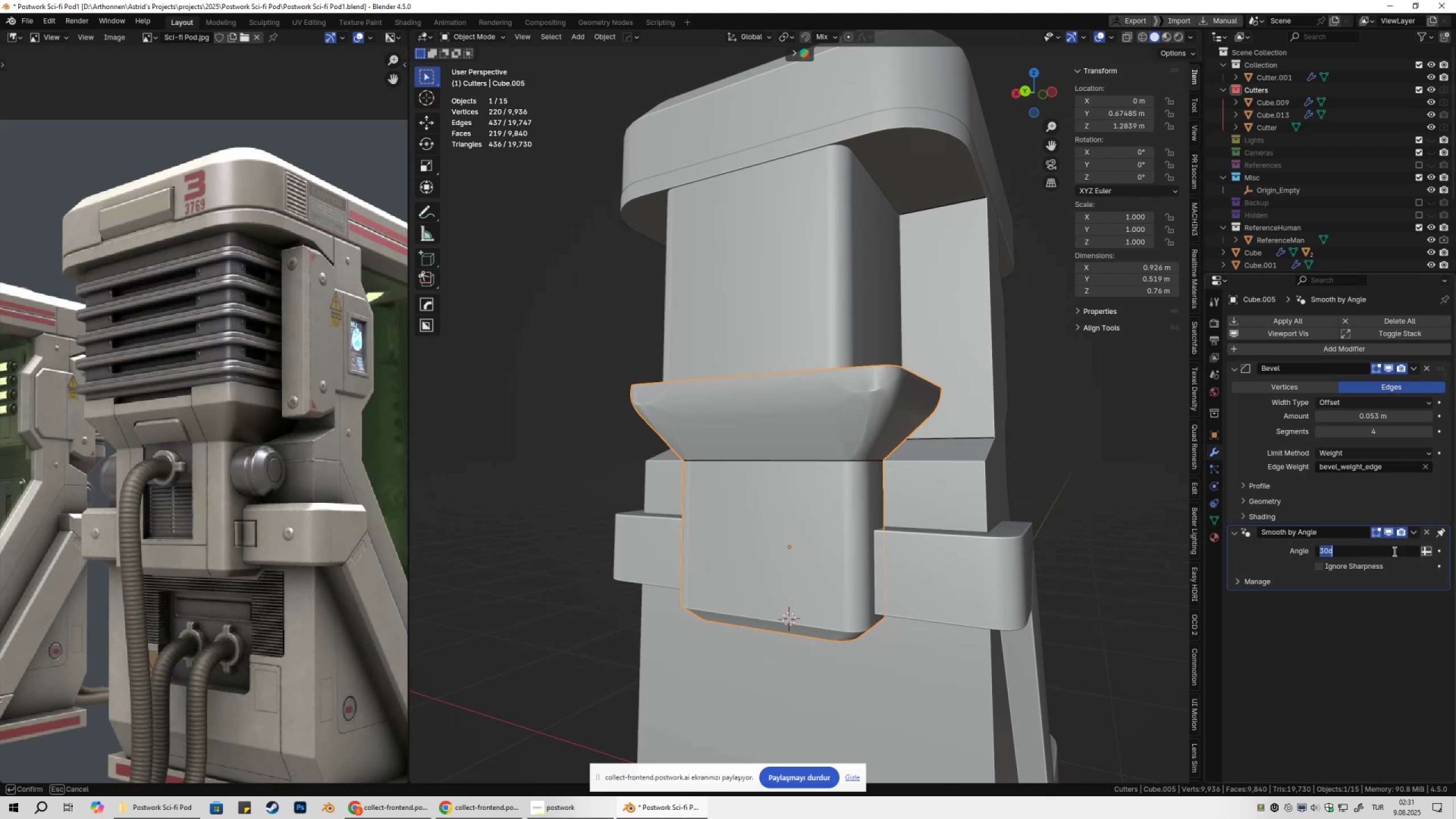 
key(Numpad6)
 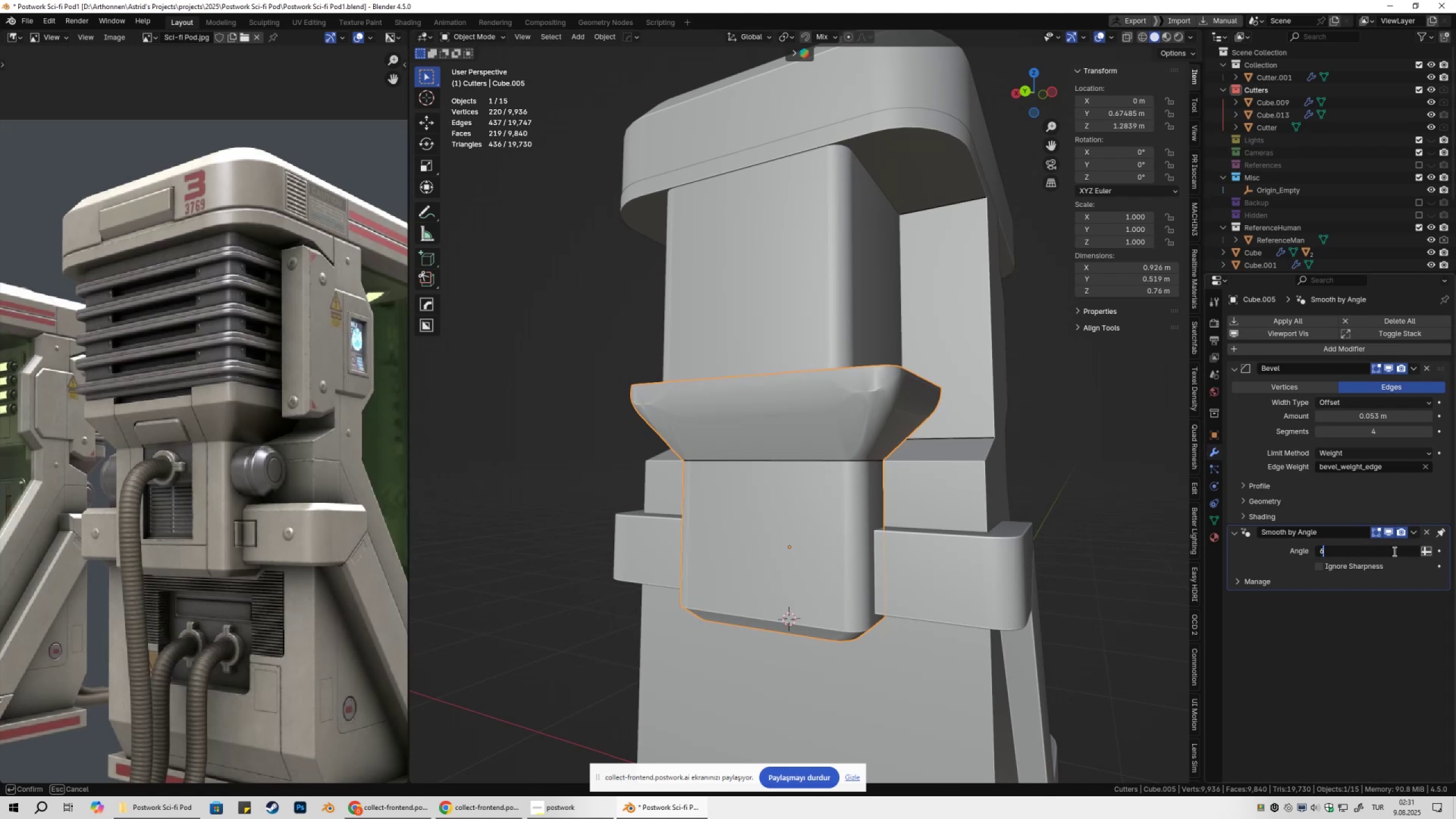 
key(Numpad0)
 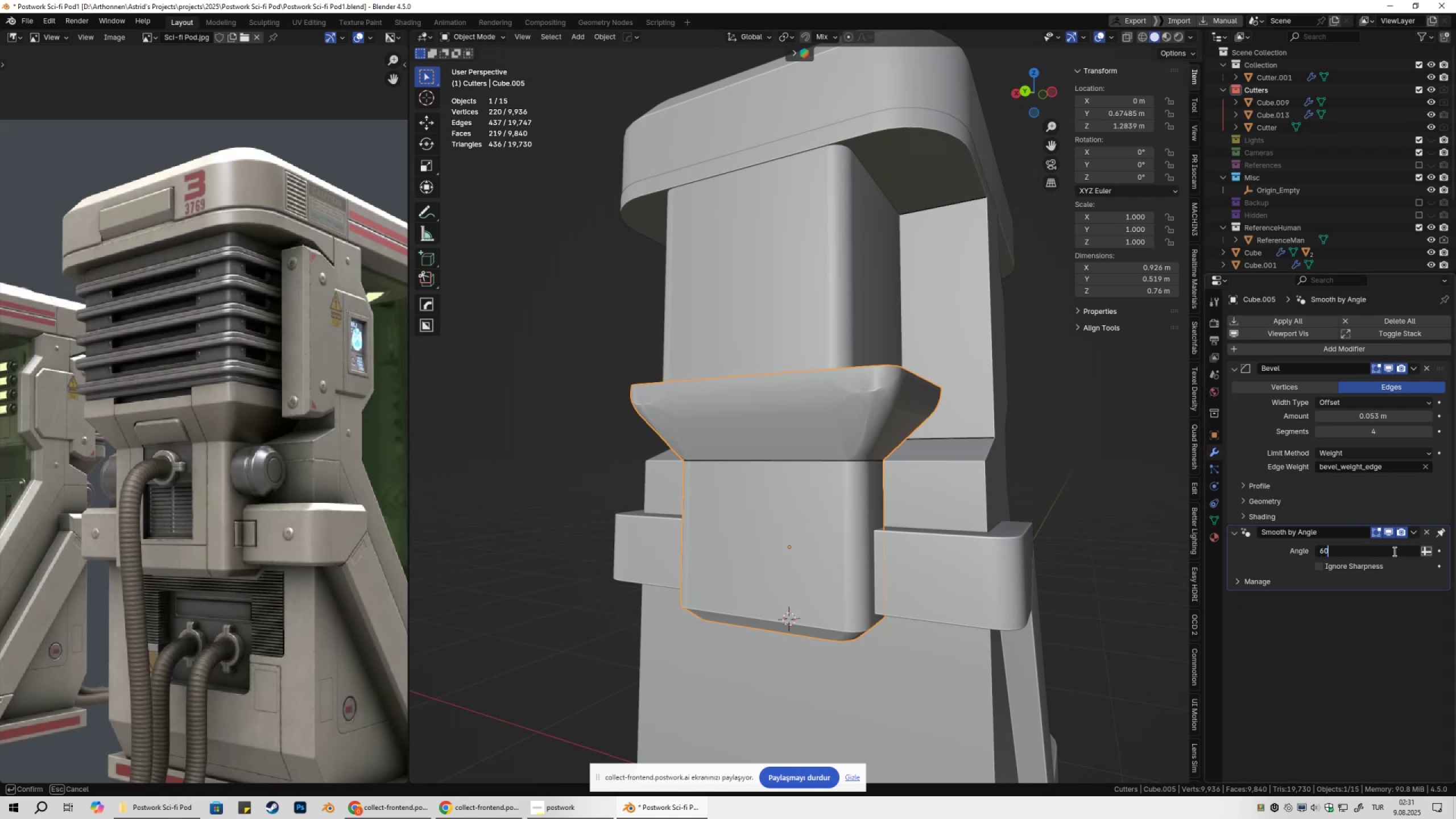 
key(NumpadEnter)
 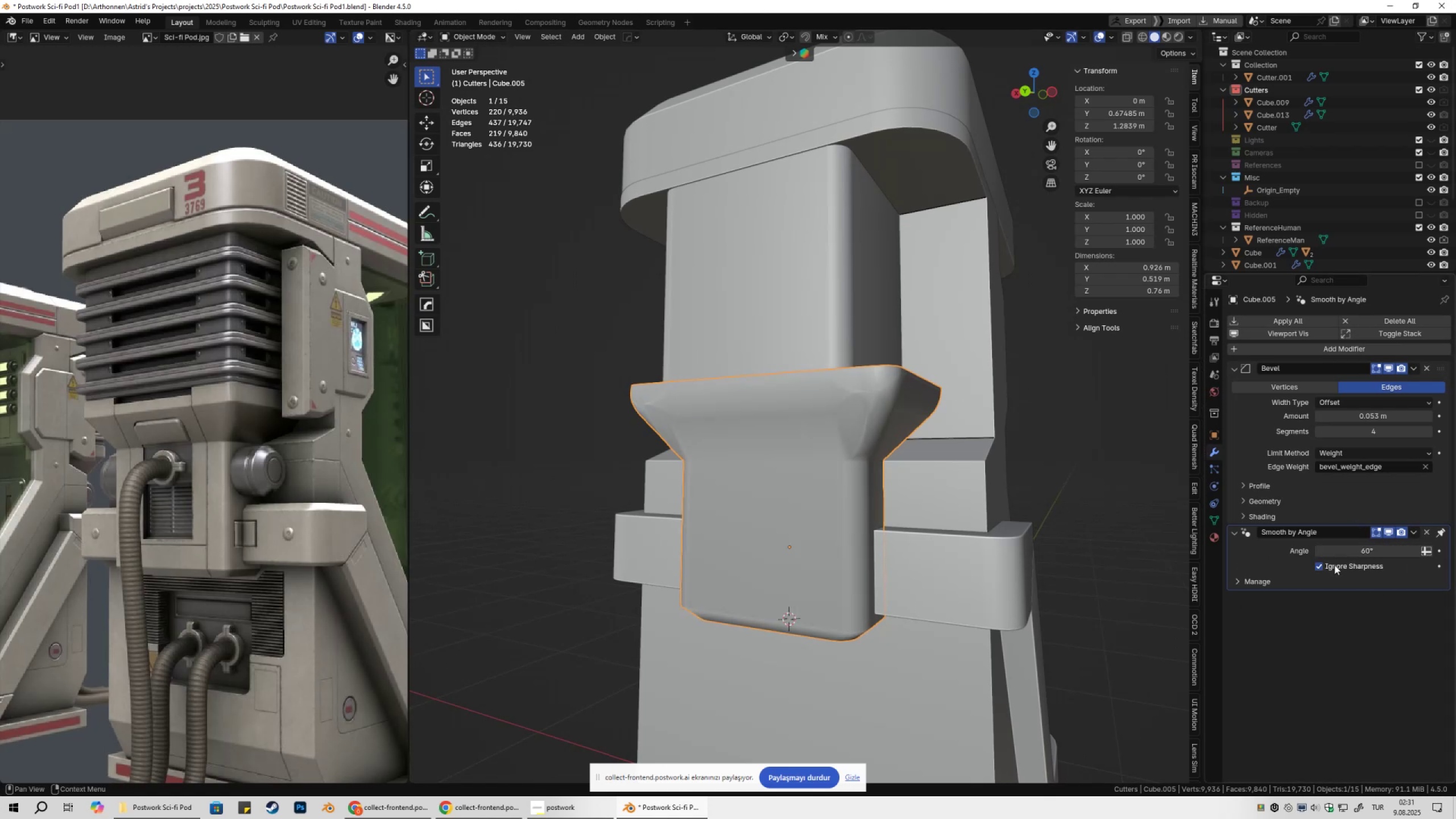 
double_click([1334, 565])
 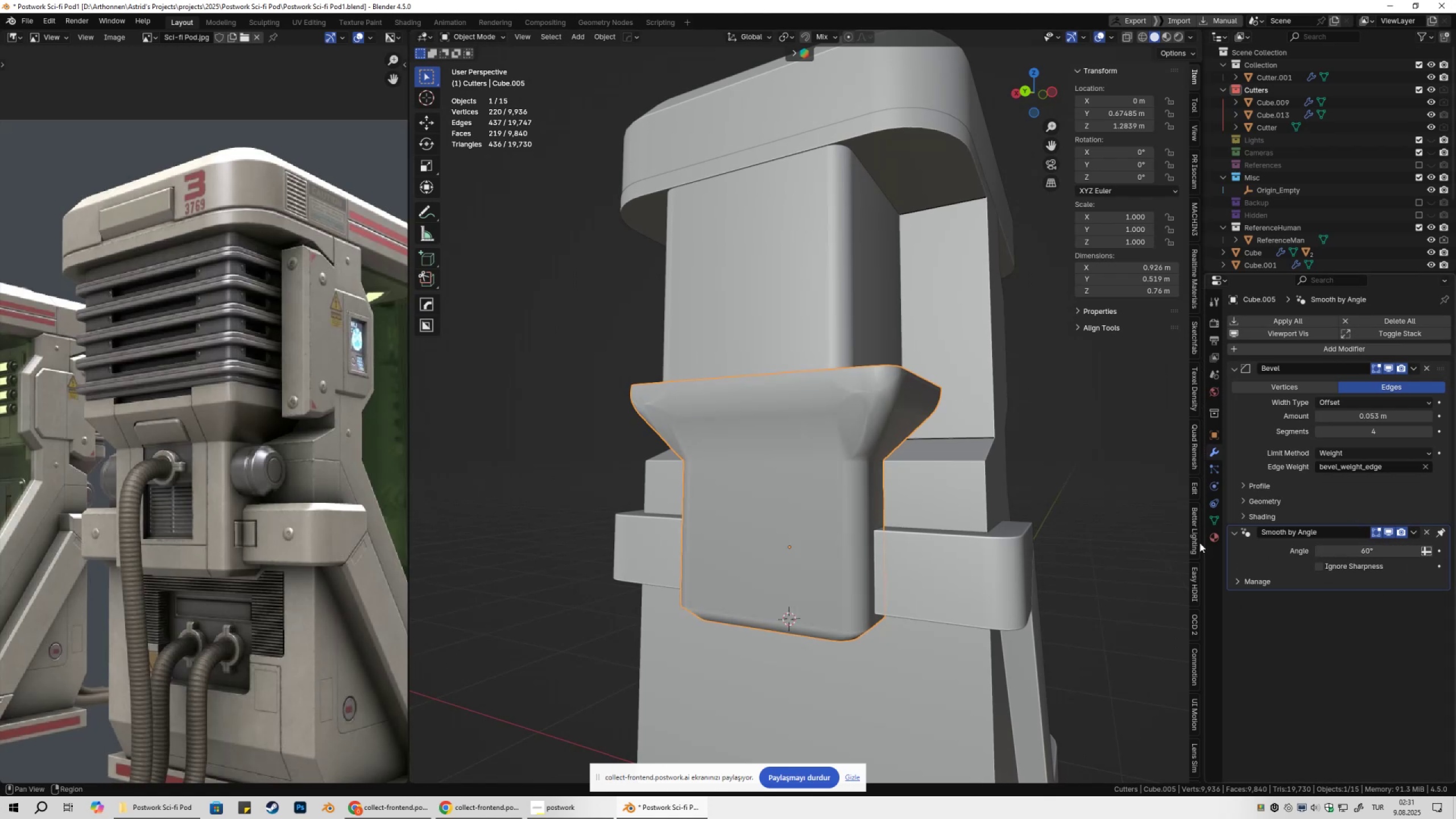 
key(Tab)
 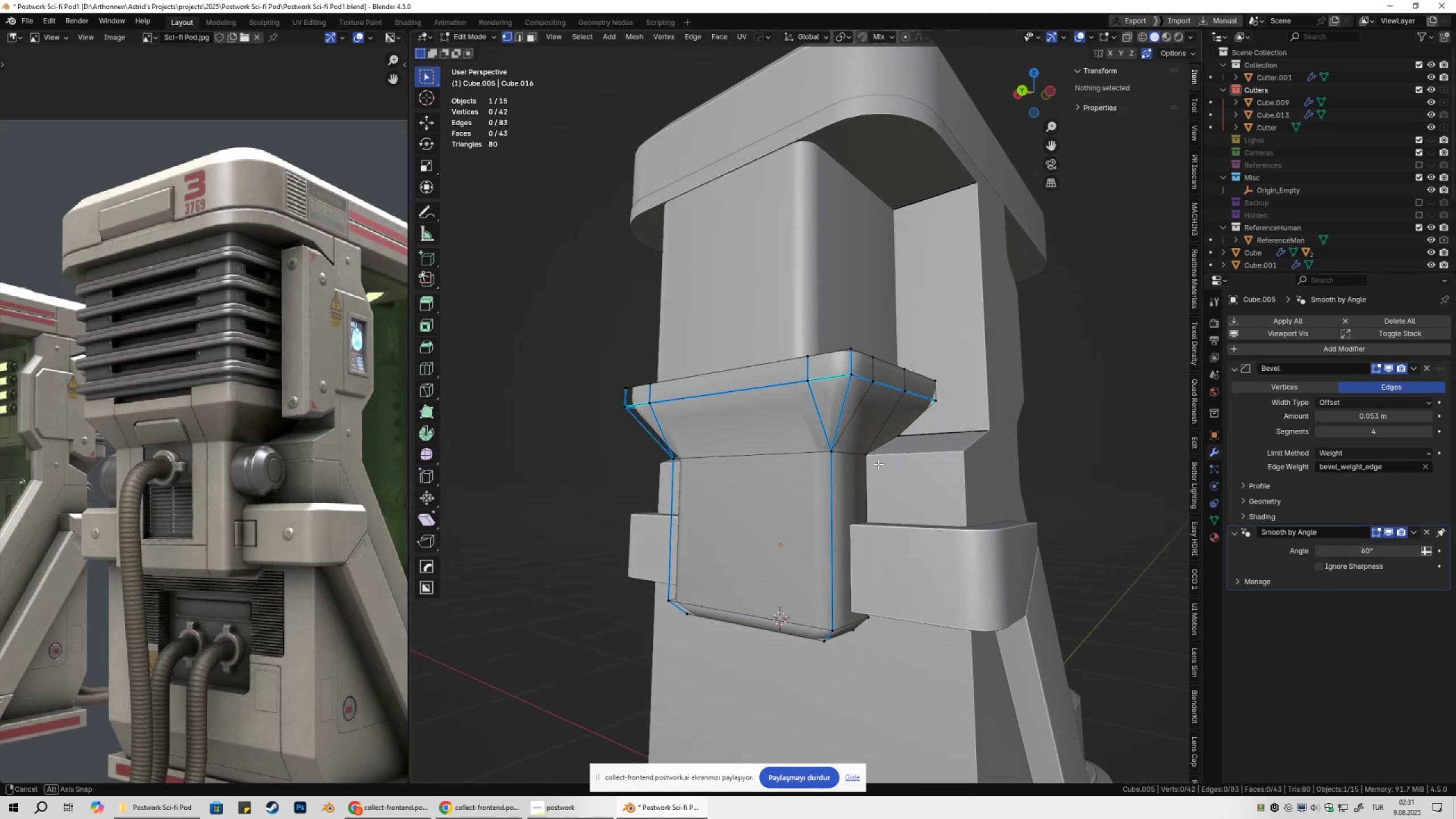 
left_click([878, 464])
 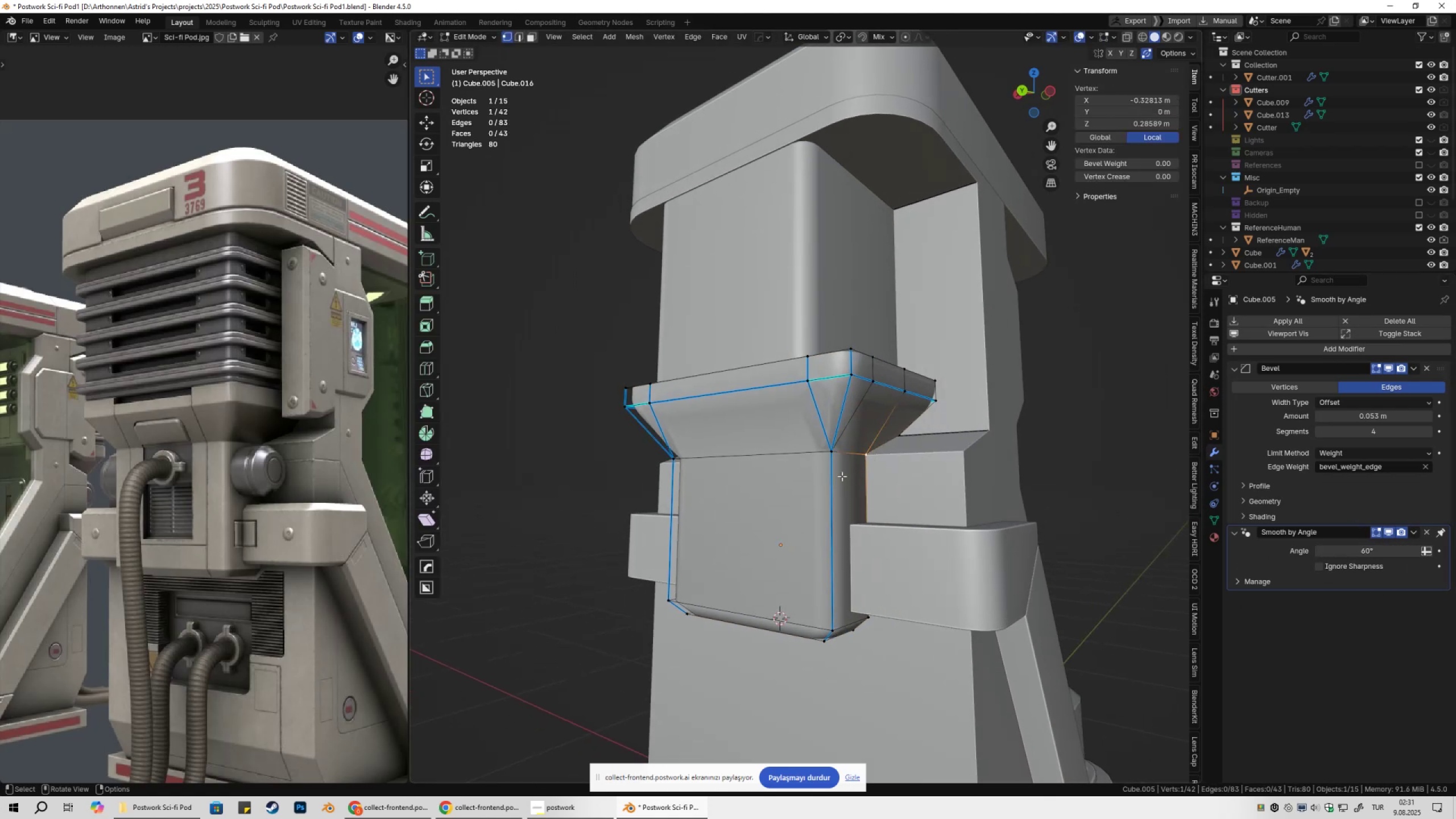 
left_click([830, 475])
 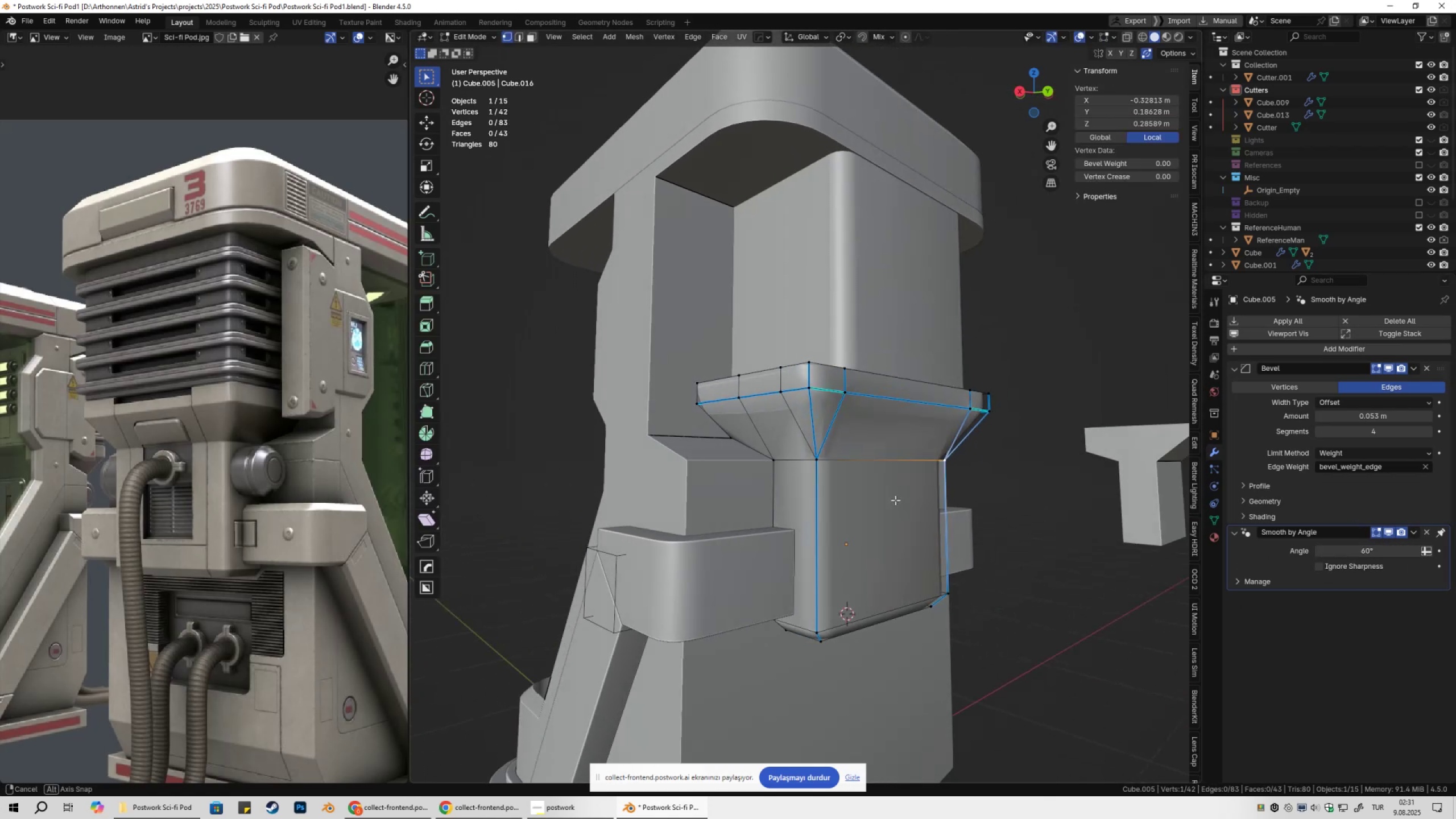 
left_click([896, 500])
 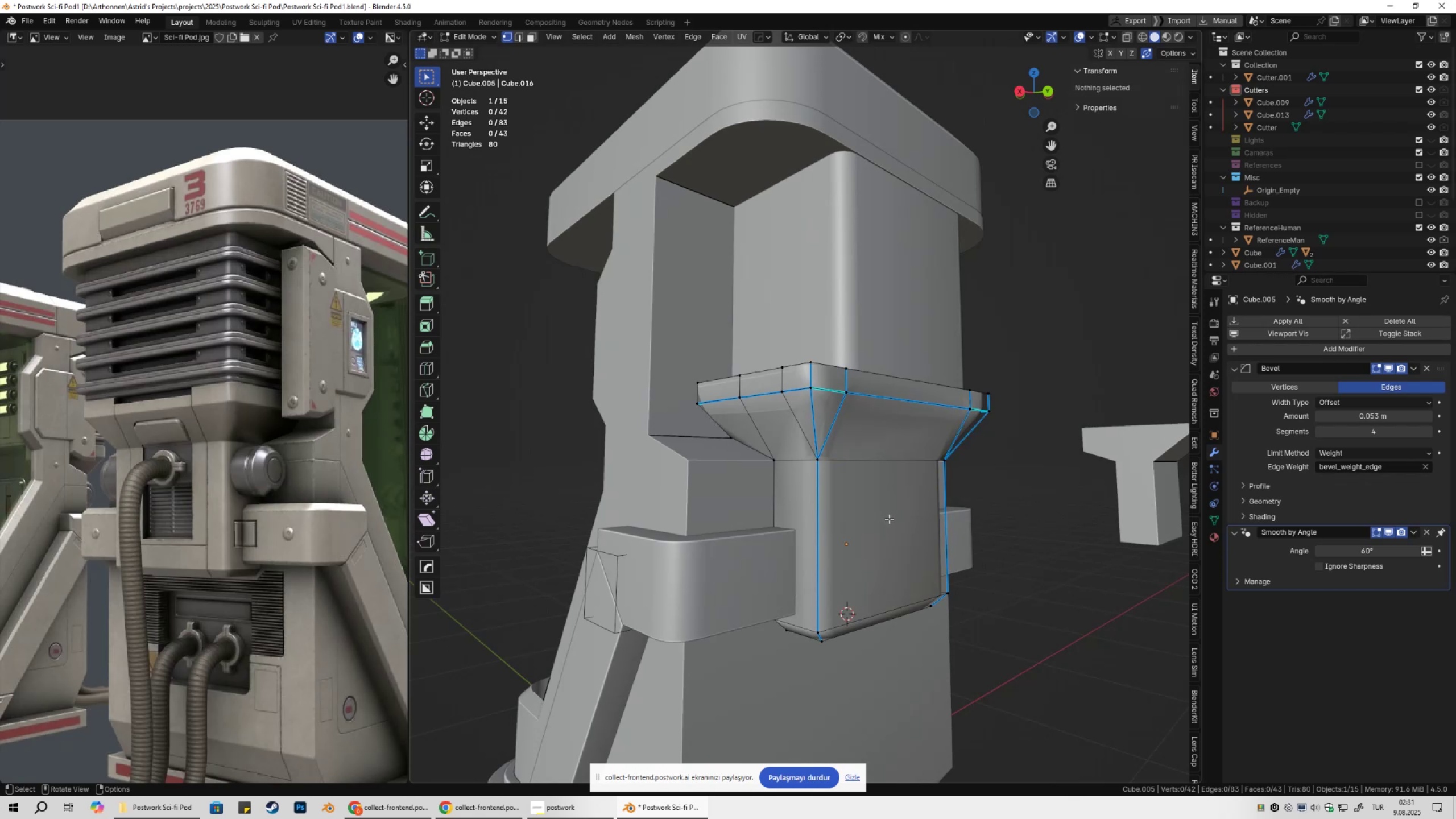 
key(Tab)
 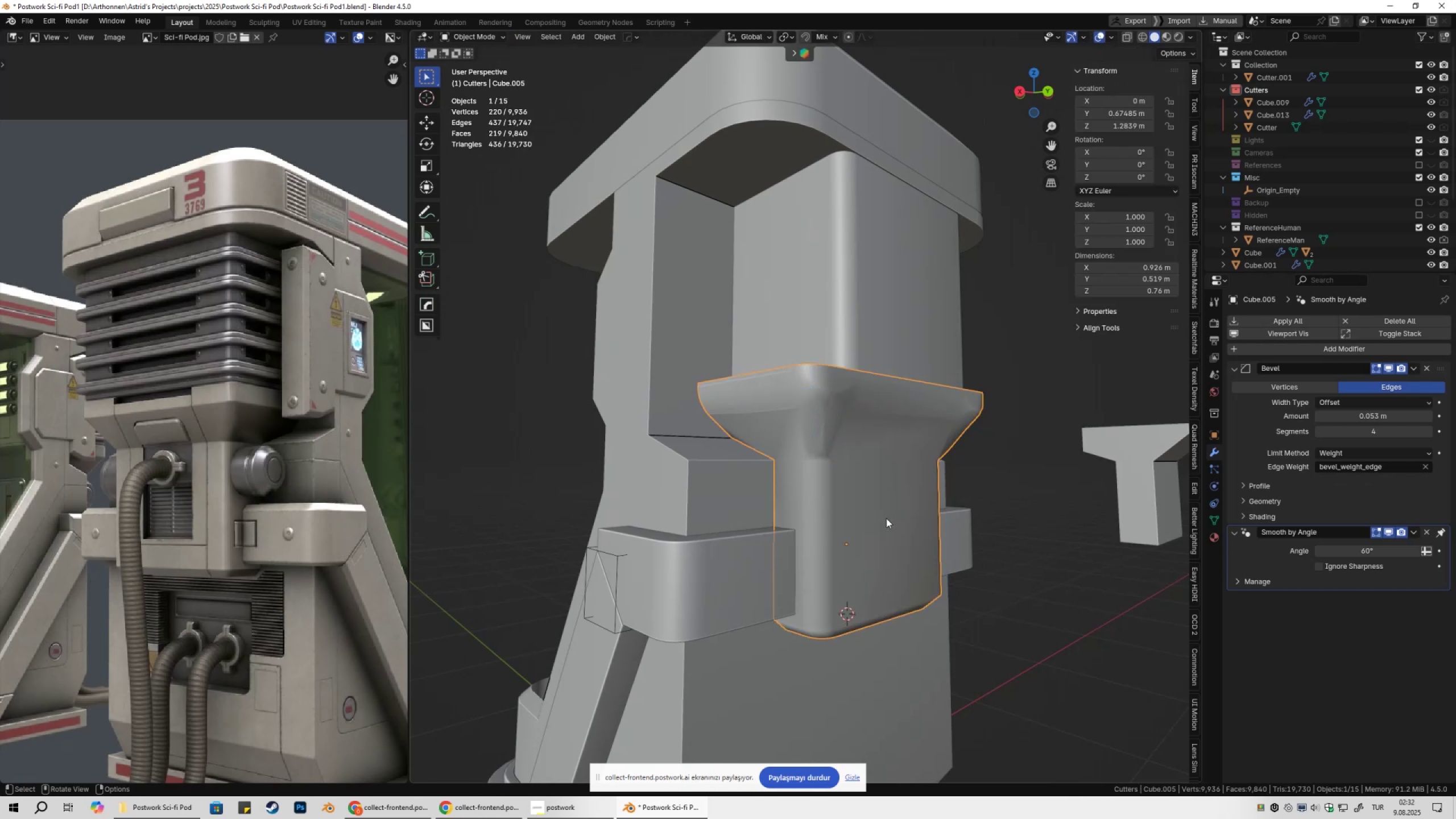 
key(Tab)
 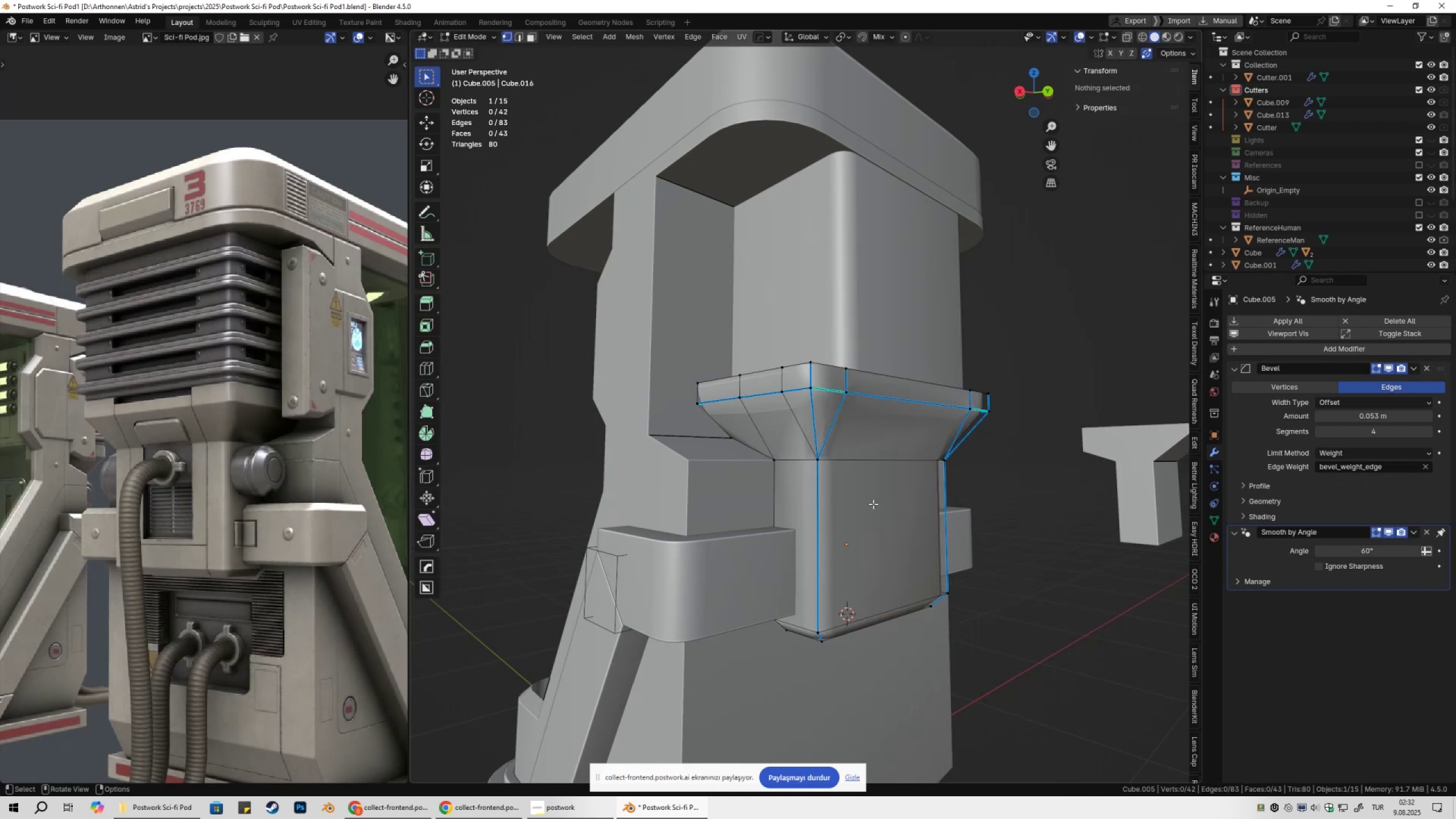 
key(2)
 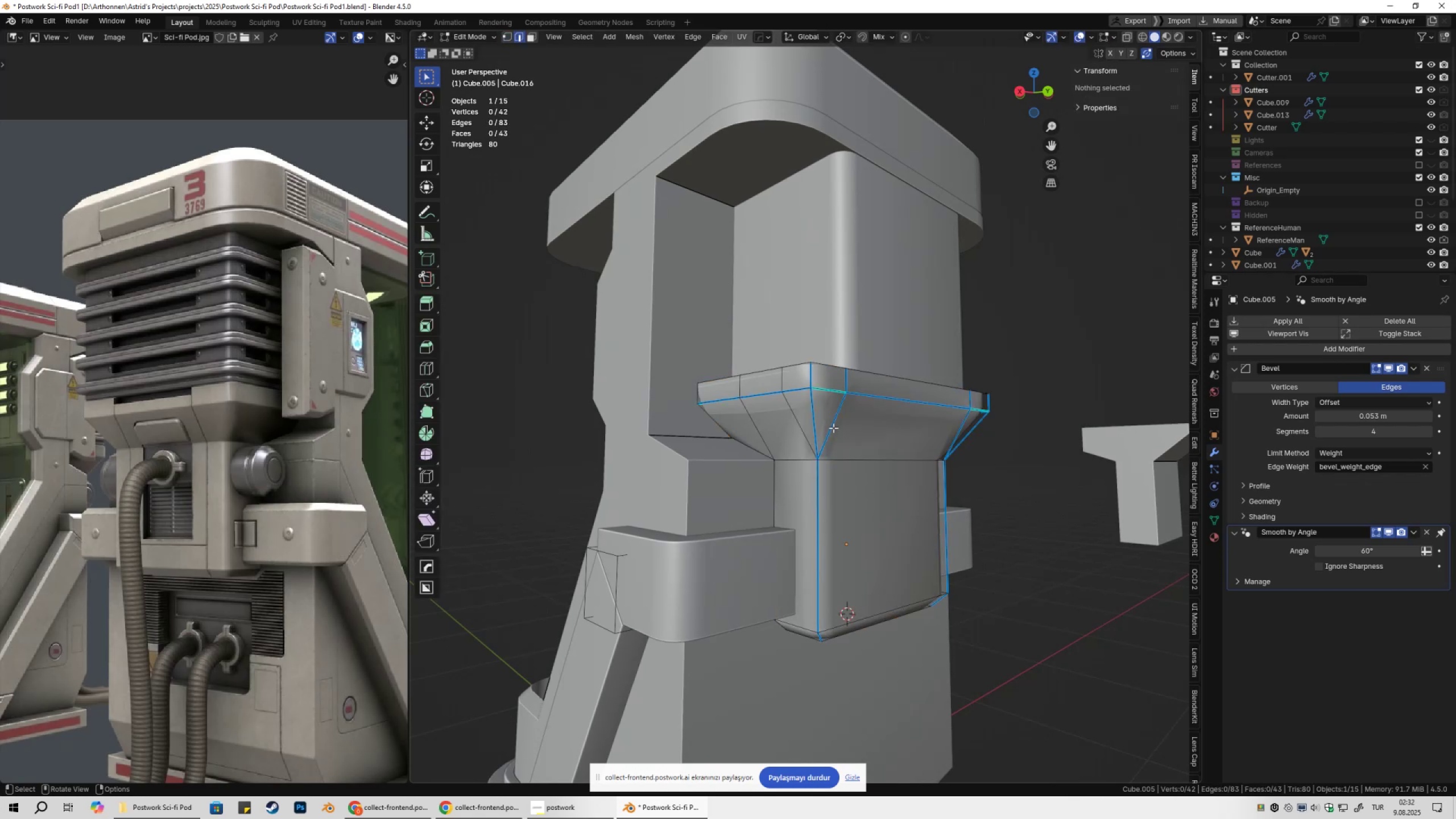 
left_click([833, 428])
 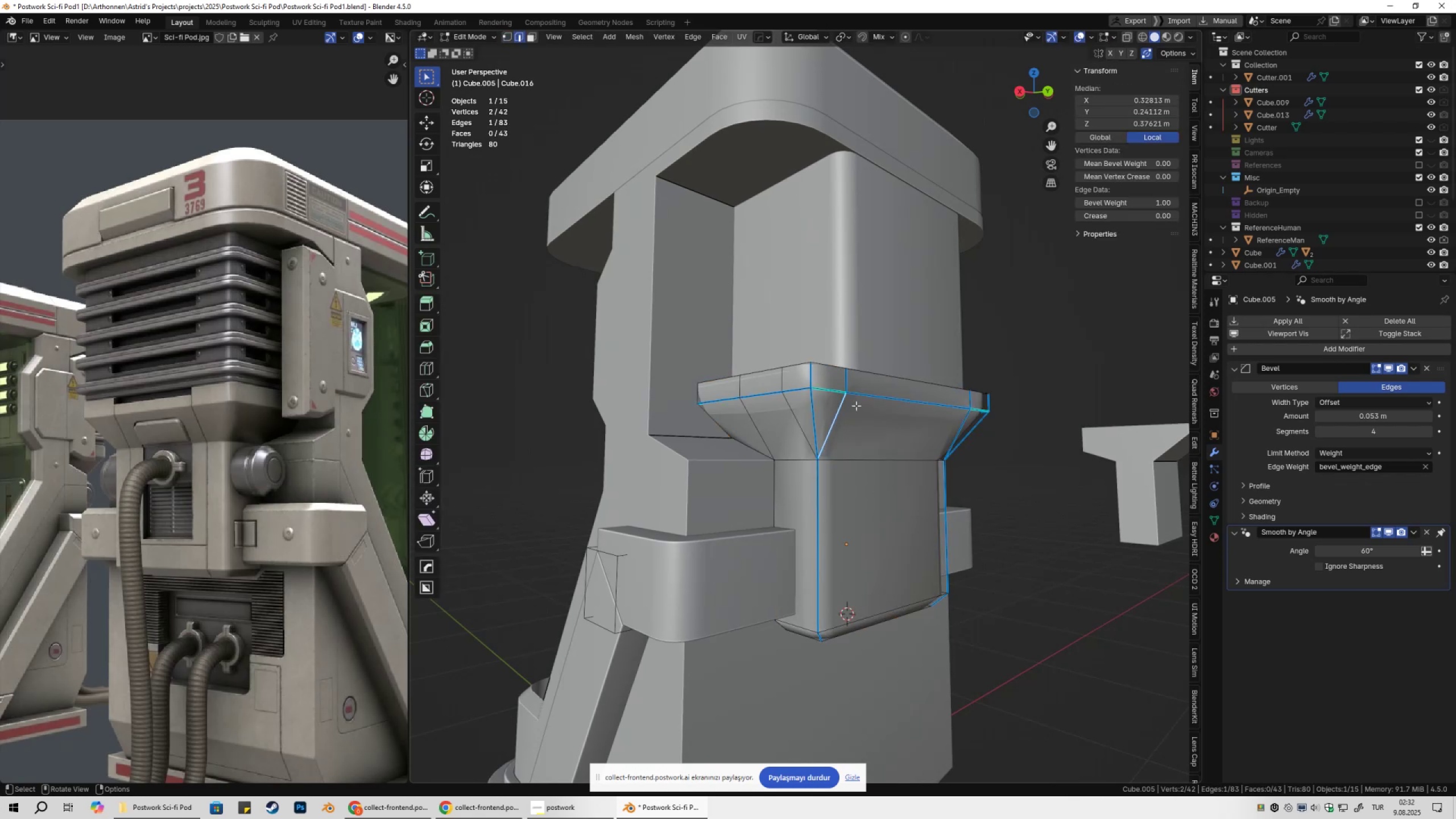 
hold_key(key=ShiftLeft, duration=0.33)
double_click([847, 380])
 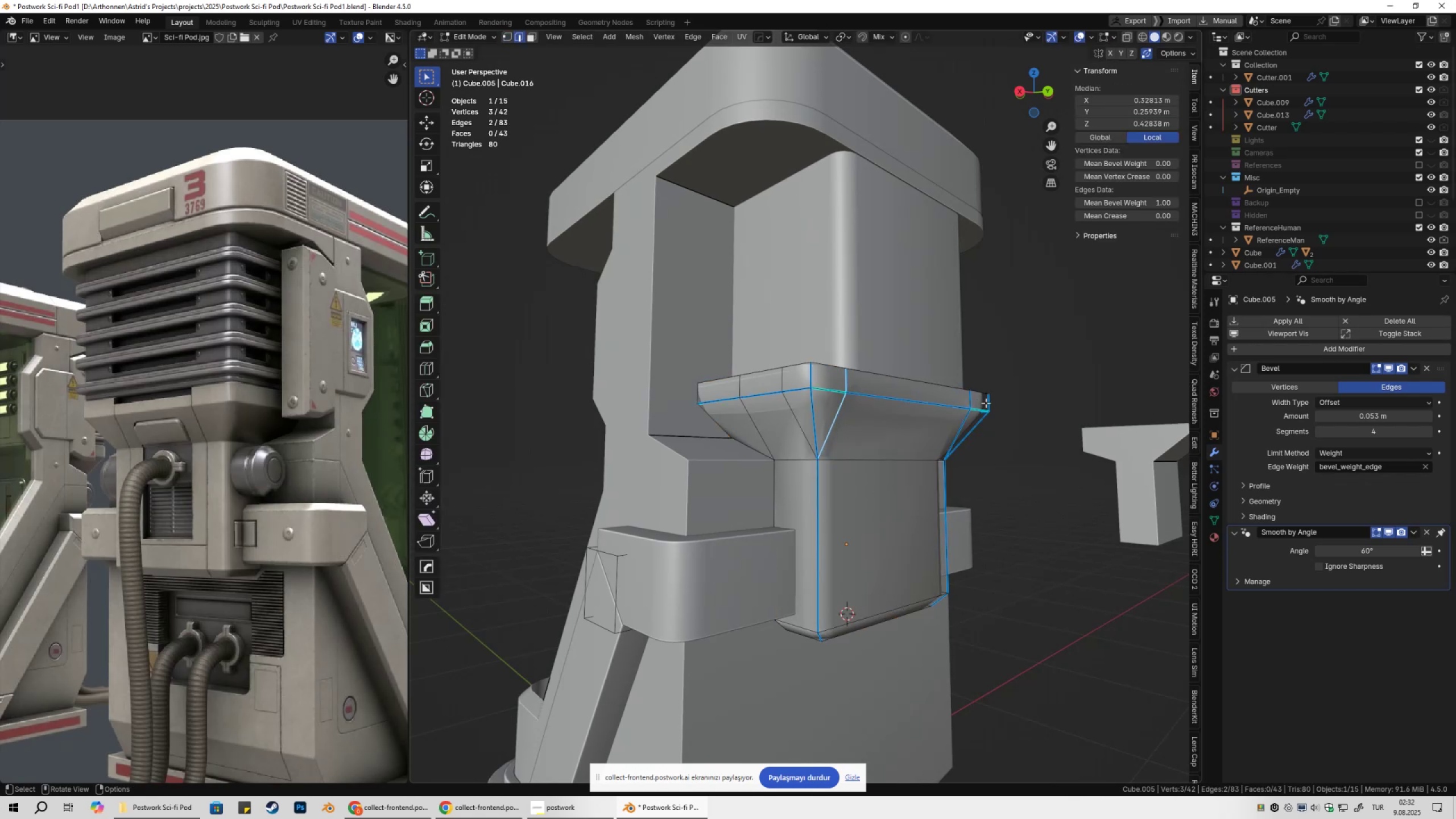 
key(Q)
 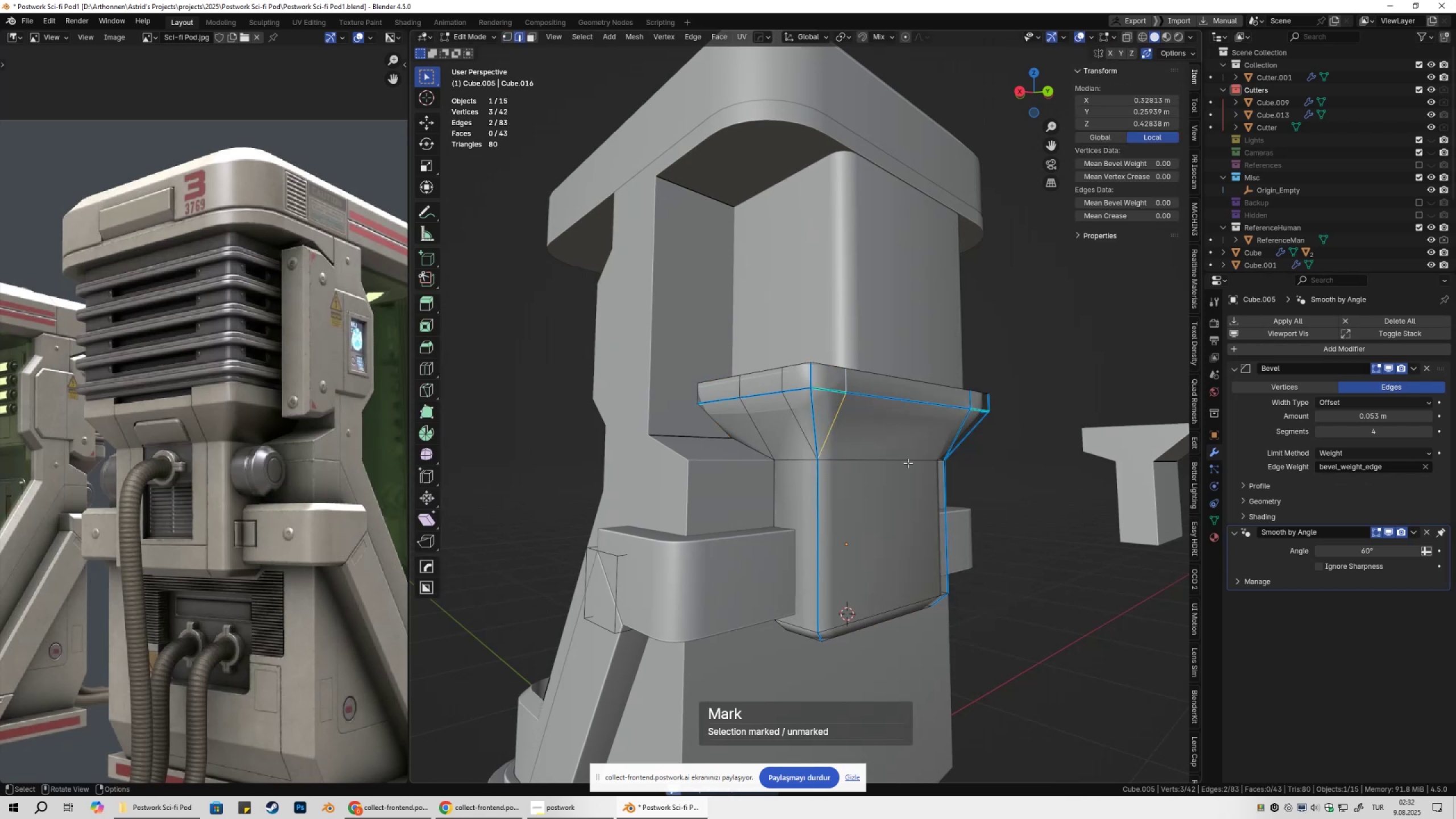 
double_click([879, 478])
 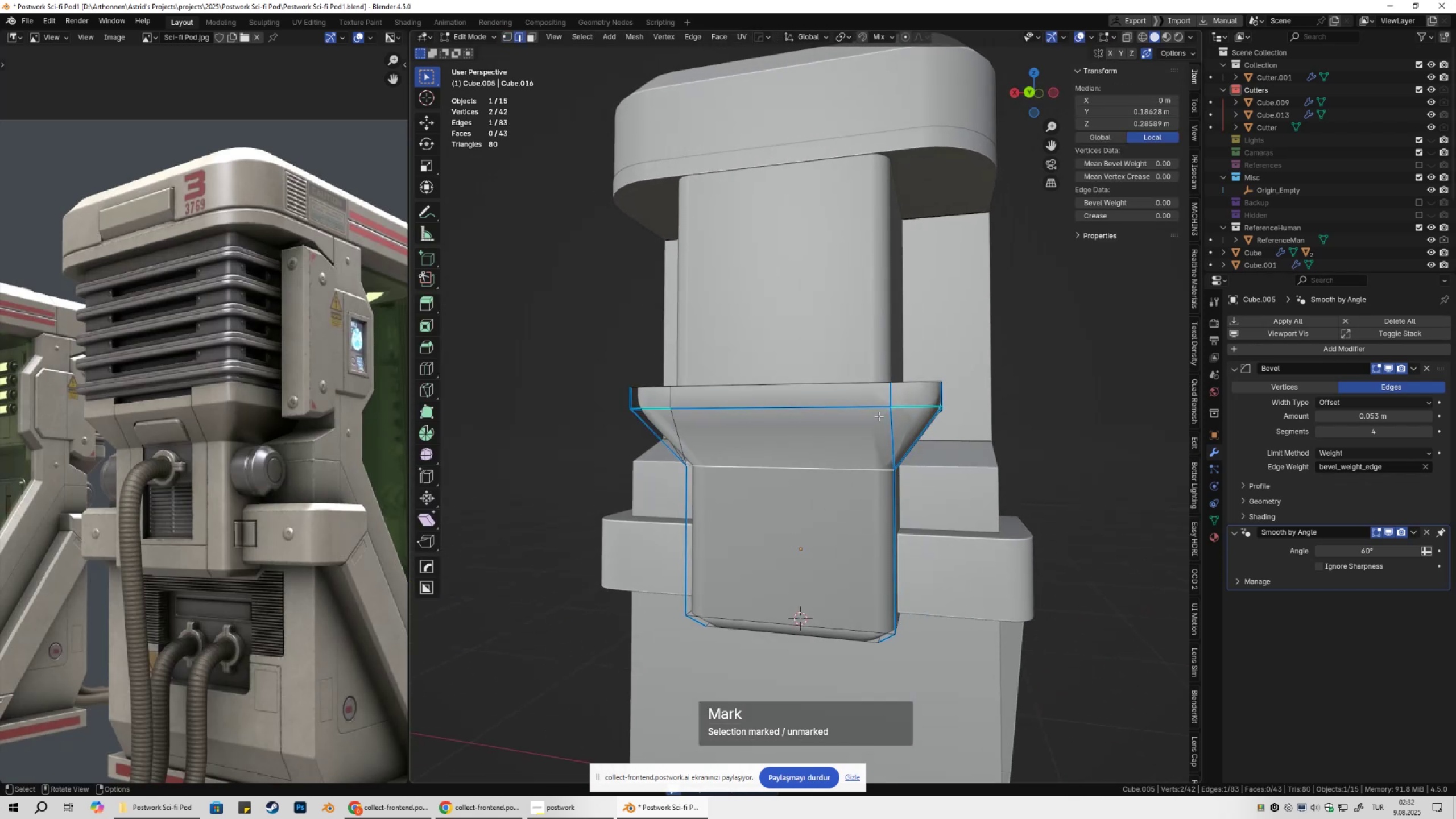 
key(Alt+X)
 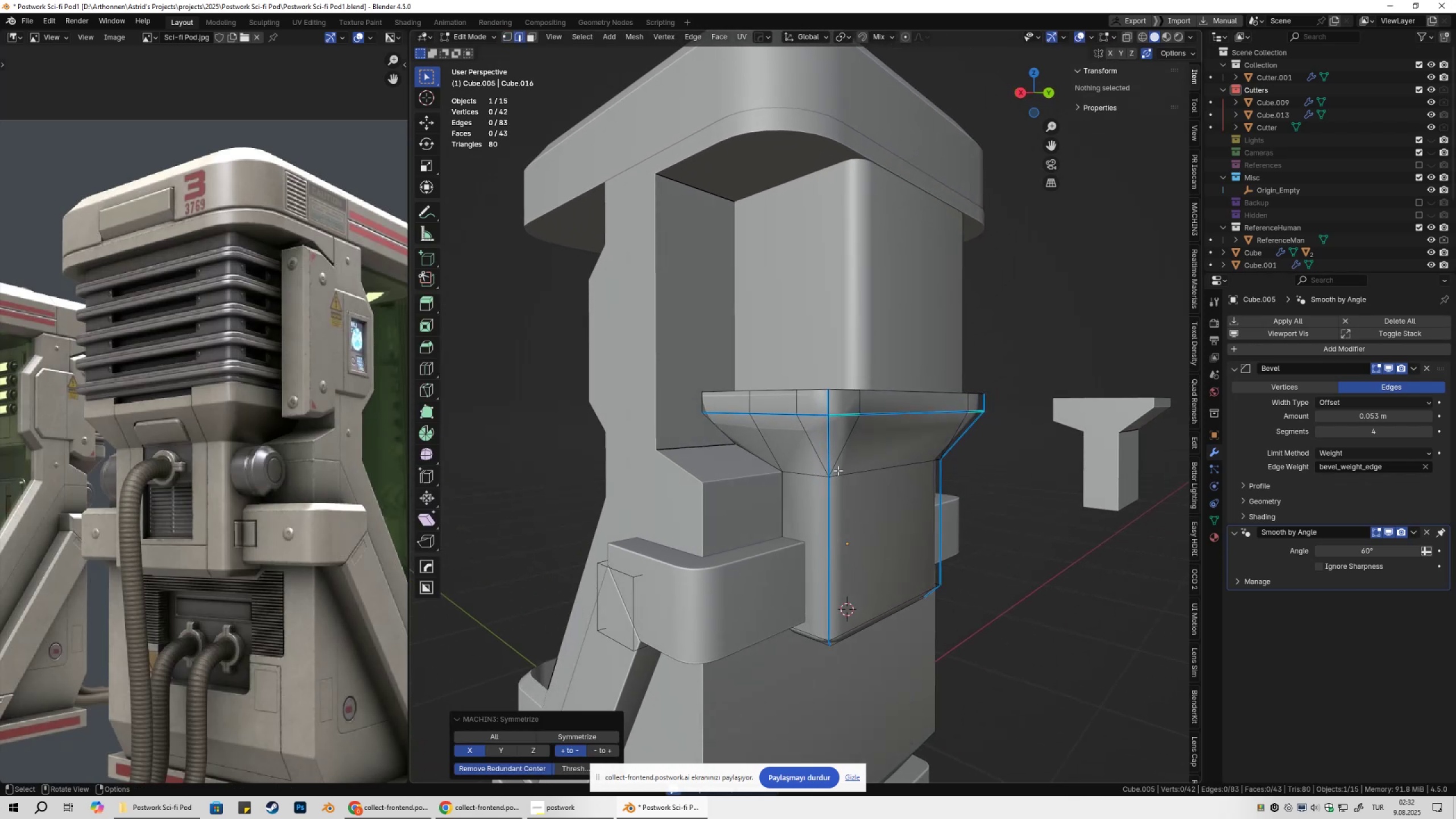 
key(Tab)
 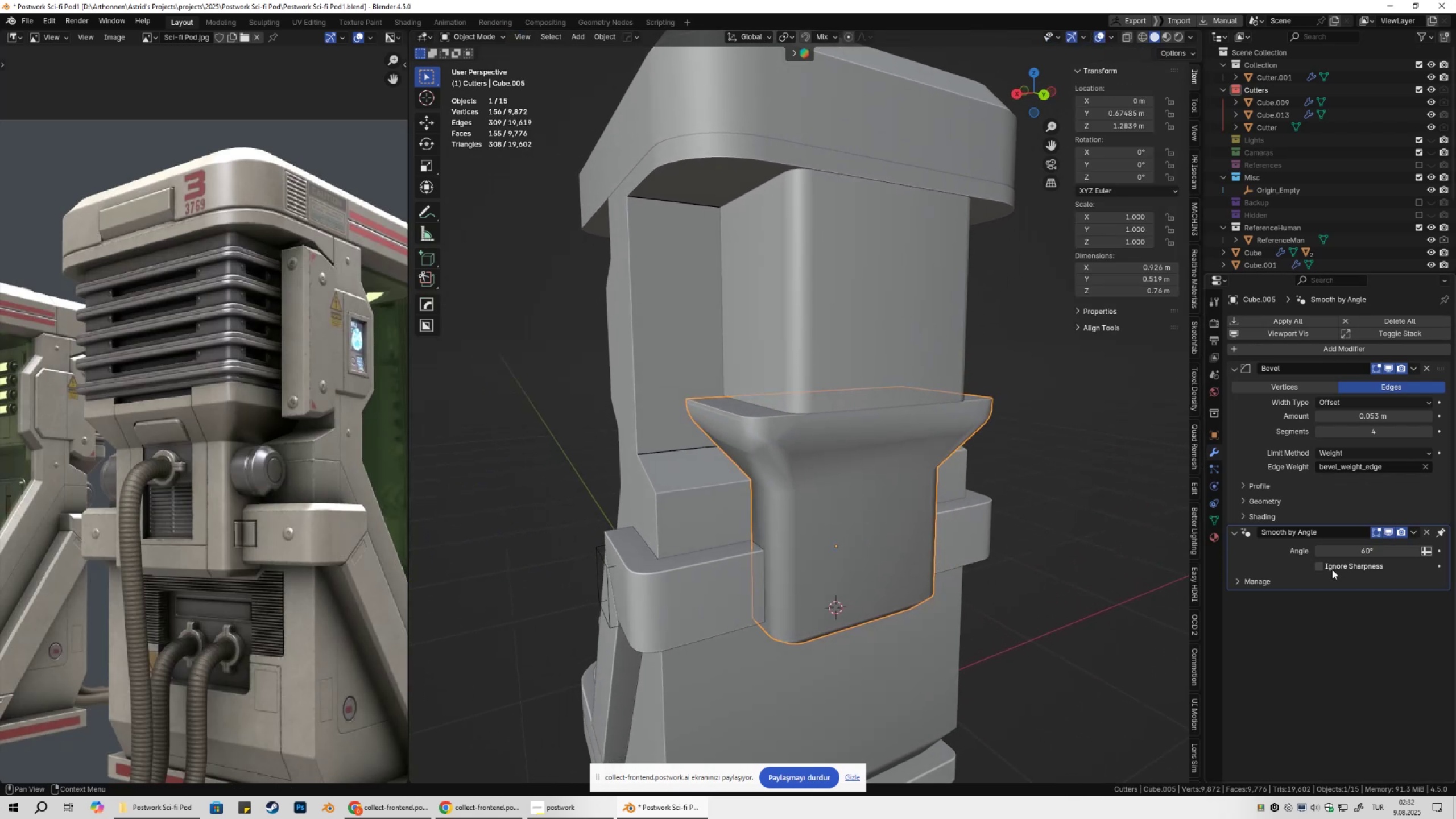 
double_click([1320, 566])
 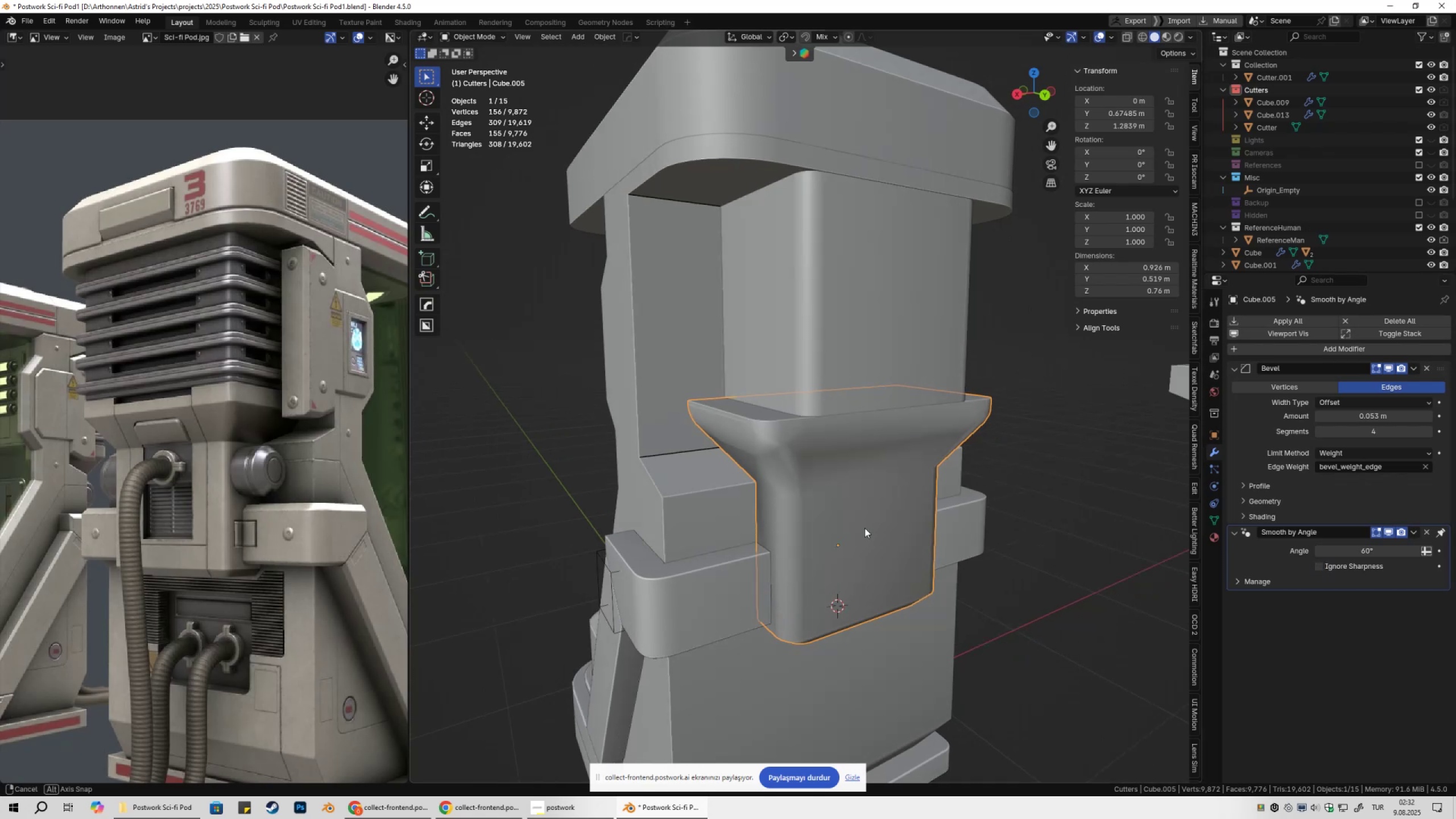 
key(Tab)
 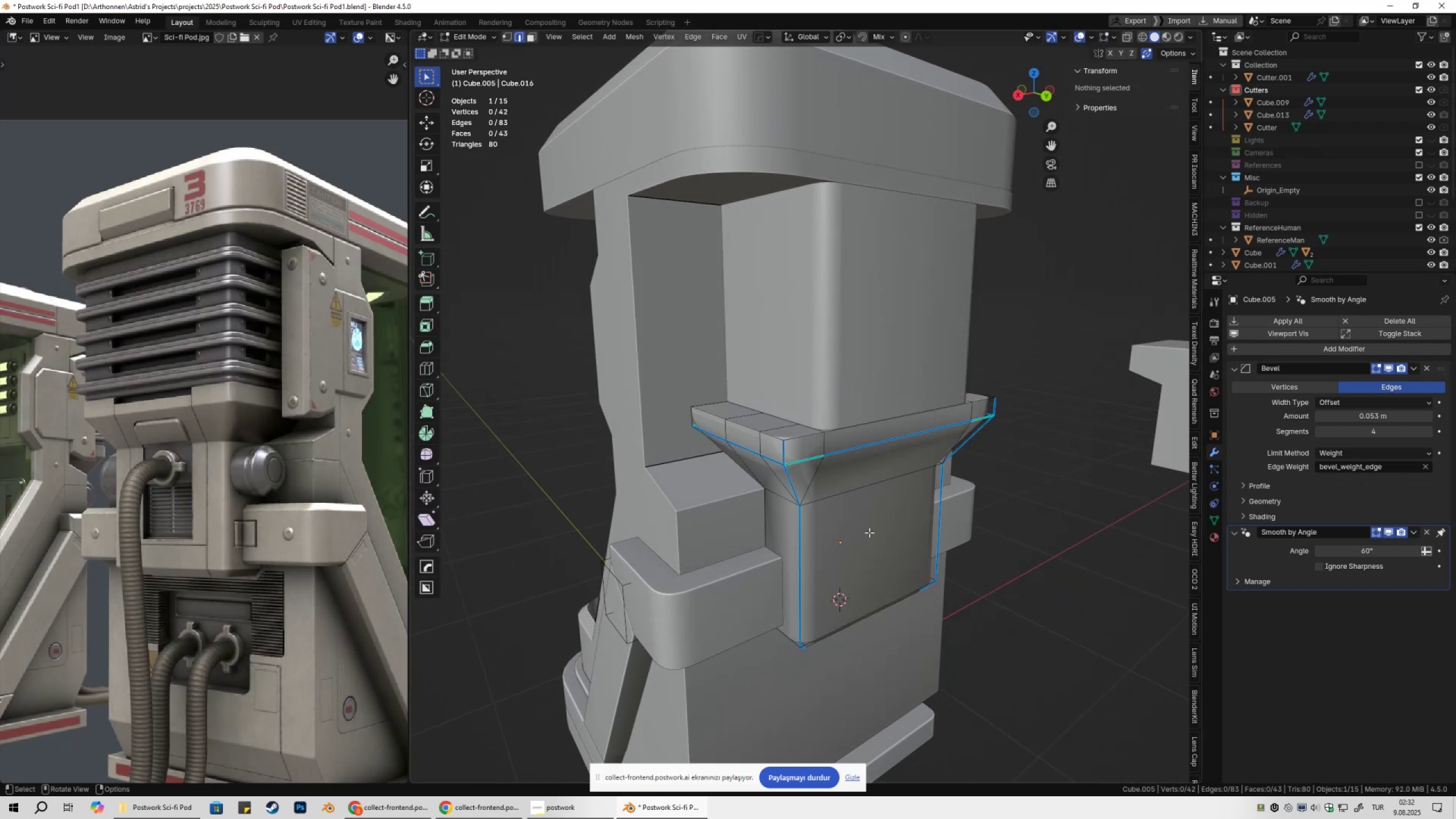 
scroll: coordinate [868, 532], scroll_direction: up, amount: 2.0
 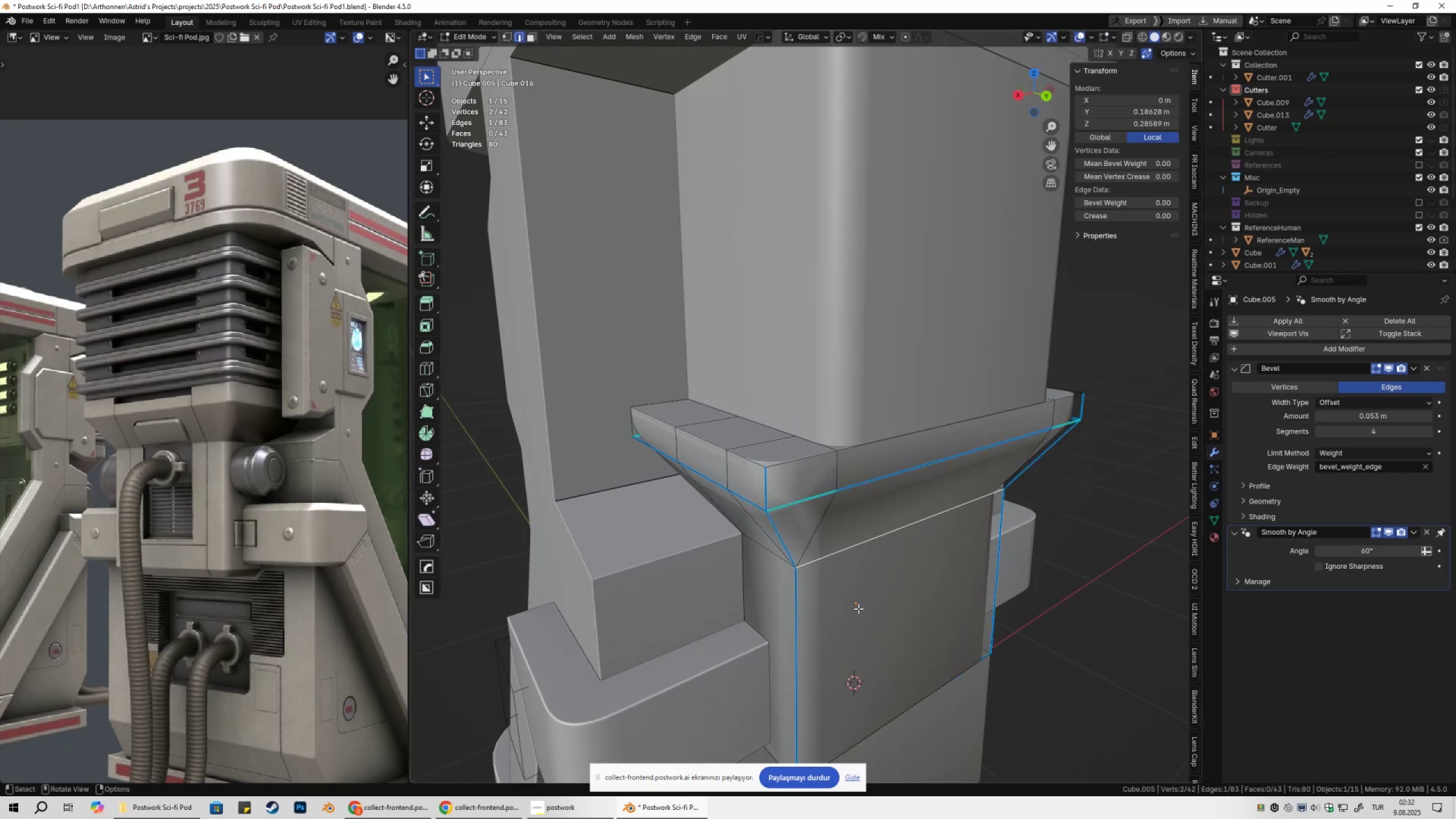 
key(A)
 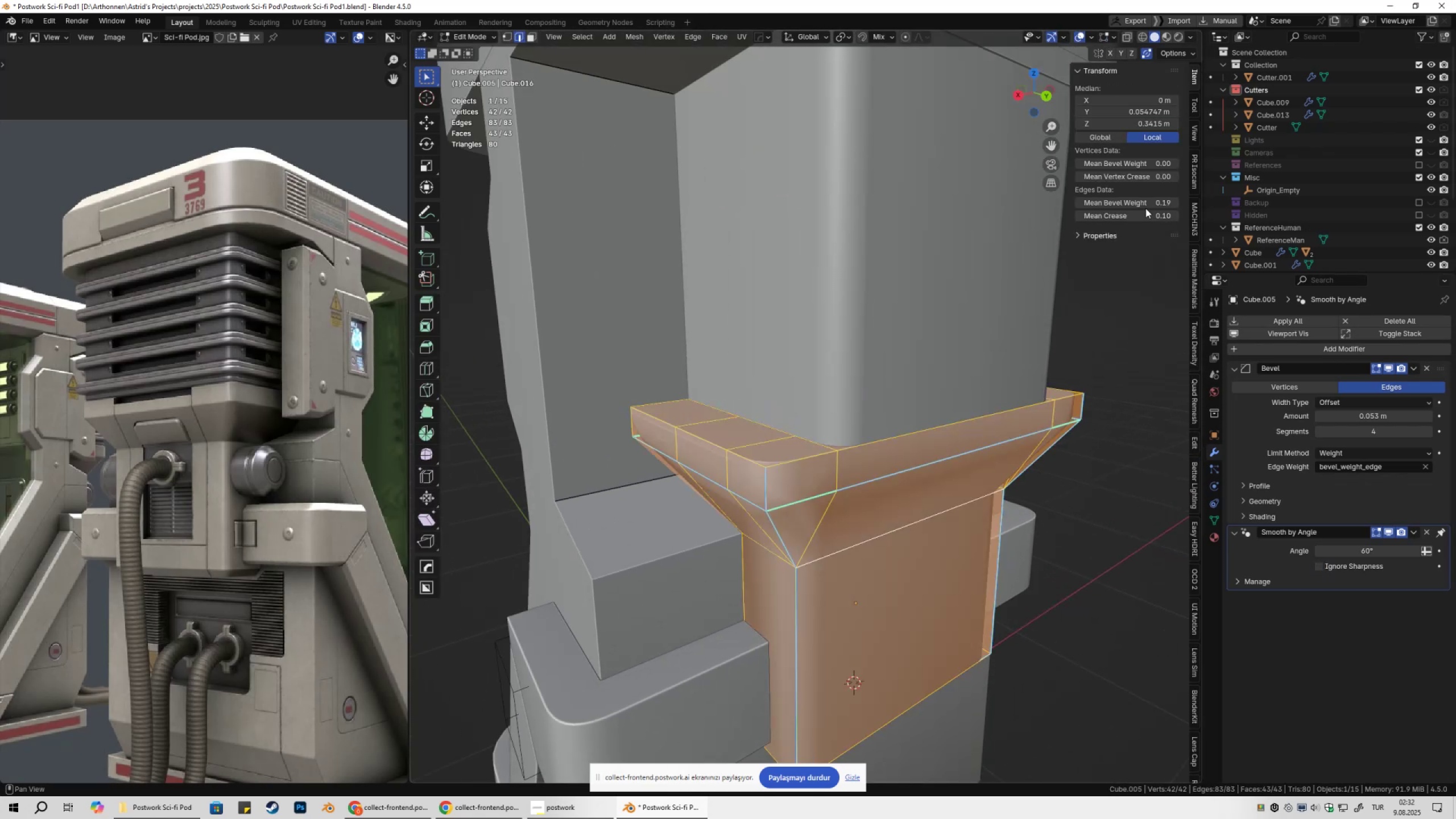 
left_click_drag(start_coordinate=[1146, 204], to_coordinate=[879, 207])
 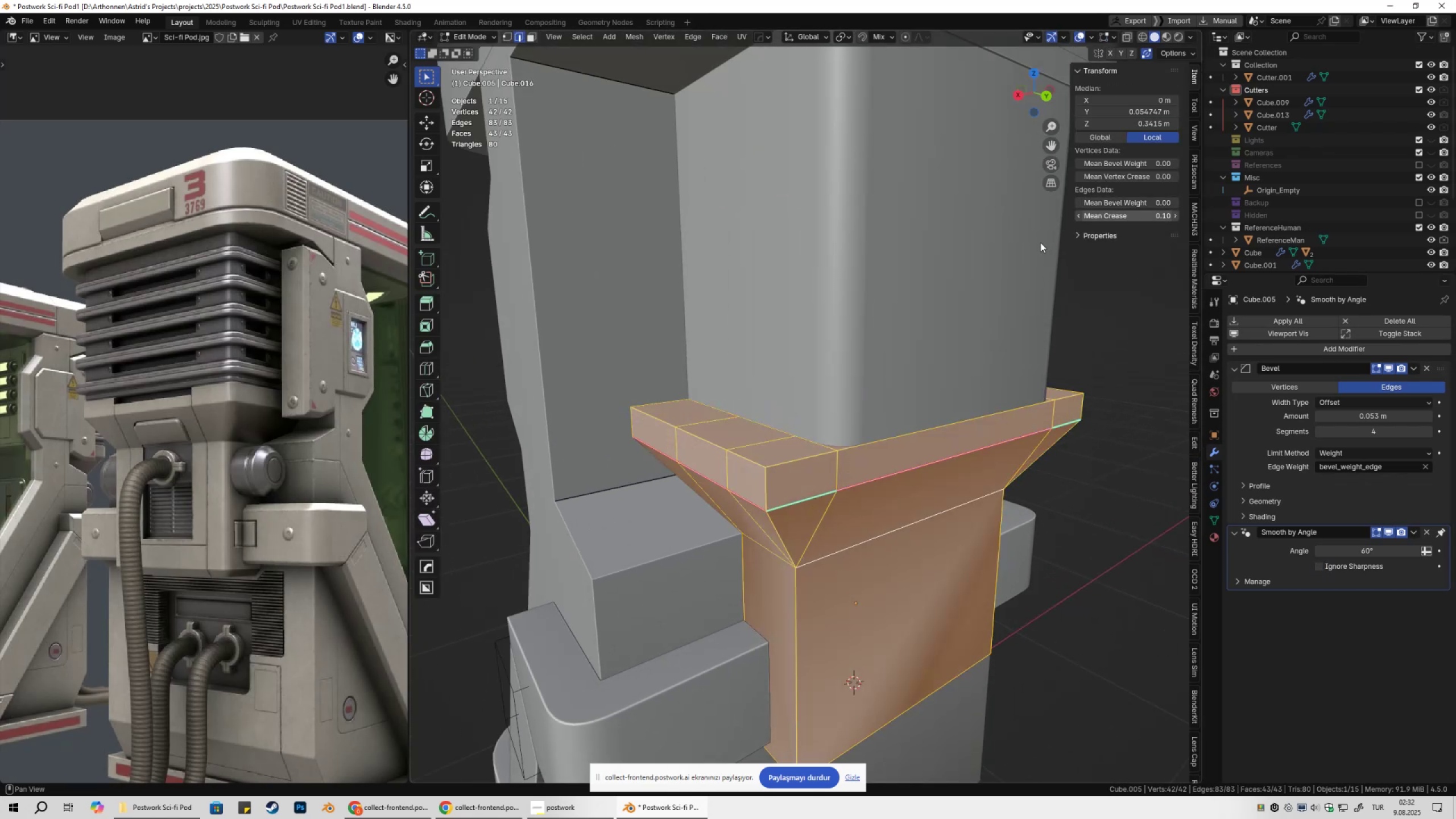 
key(Tab)
 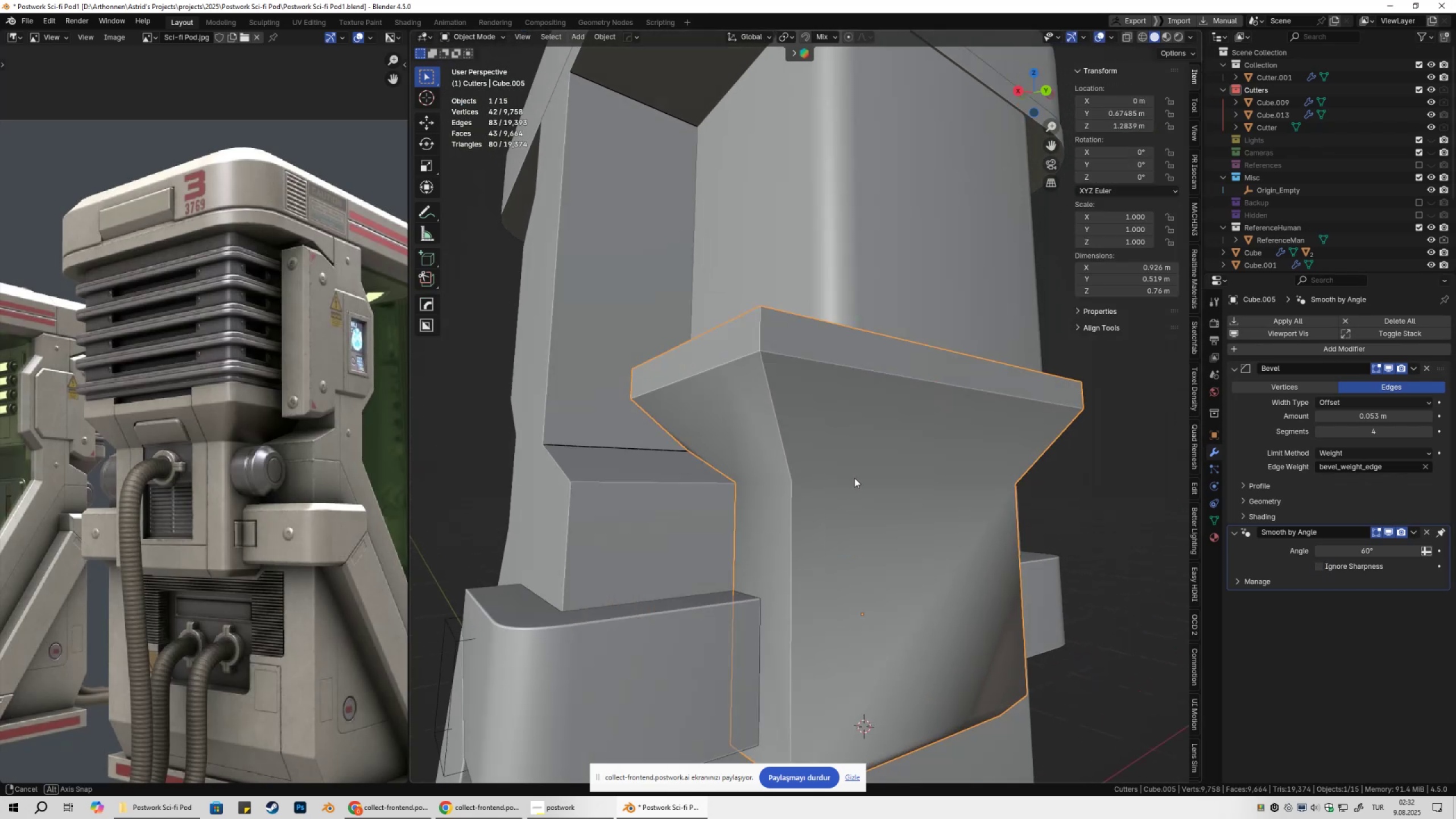 
scroll: coordinate [821, 448], scroll_direction: down, amount: 2.0
 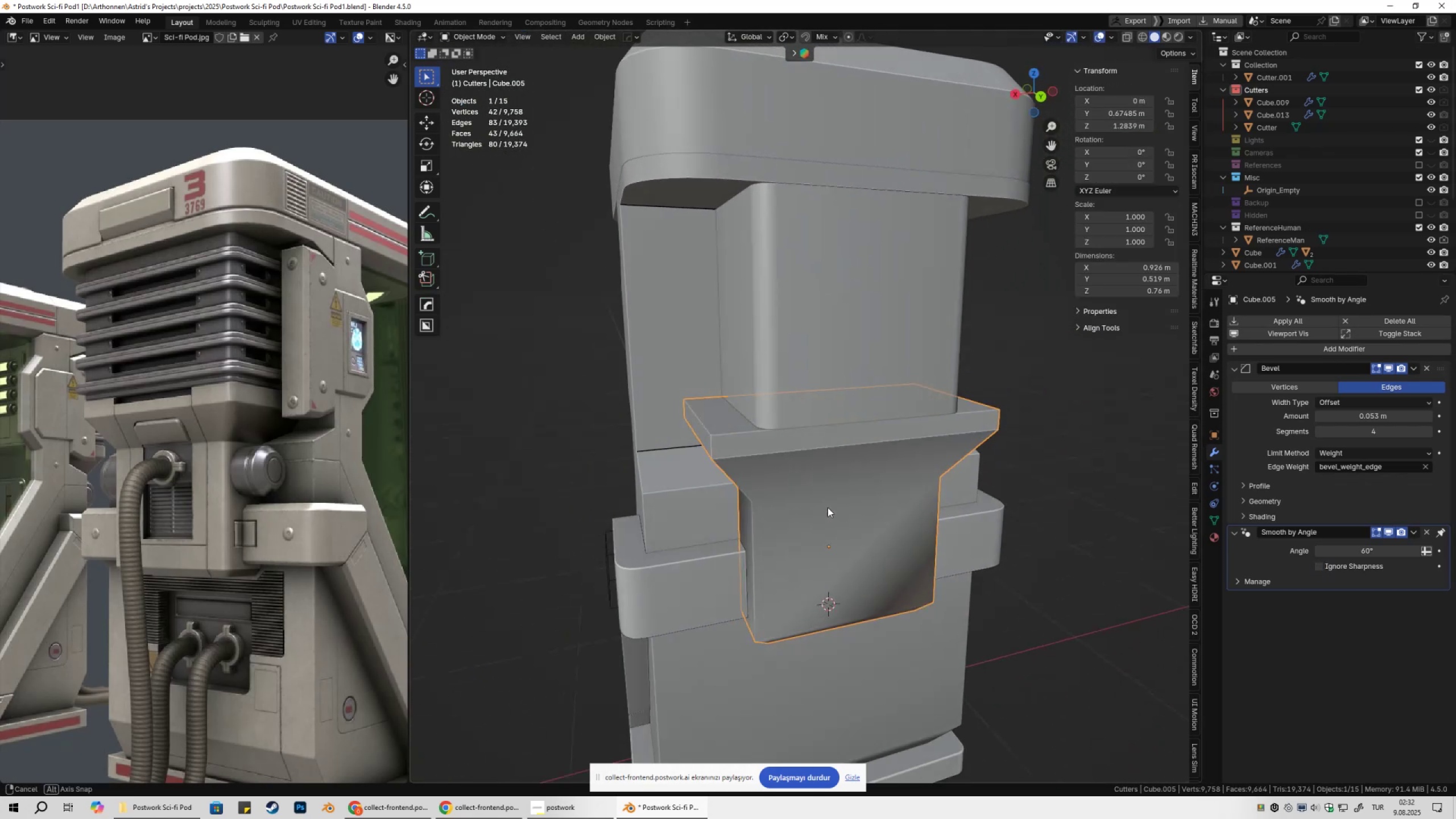 
key(Tab)
 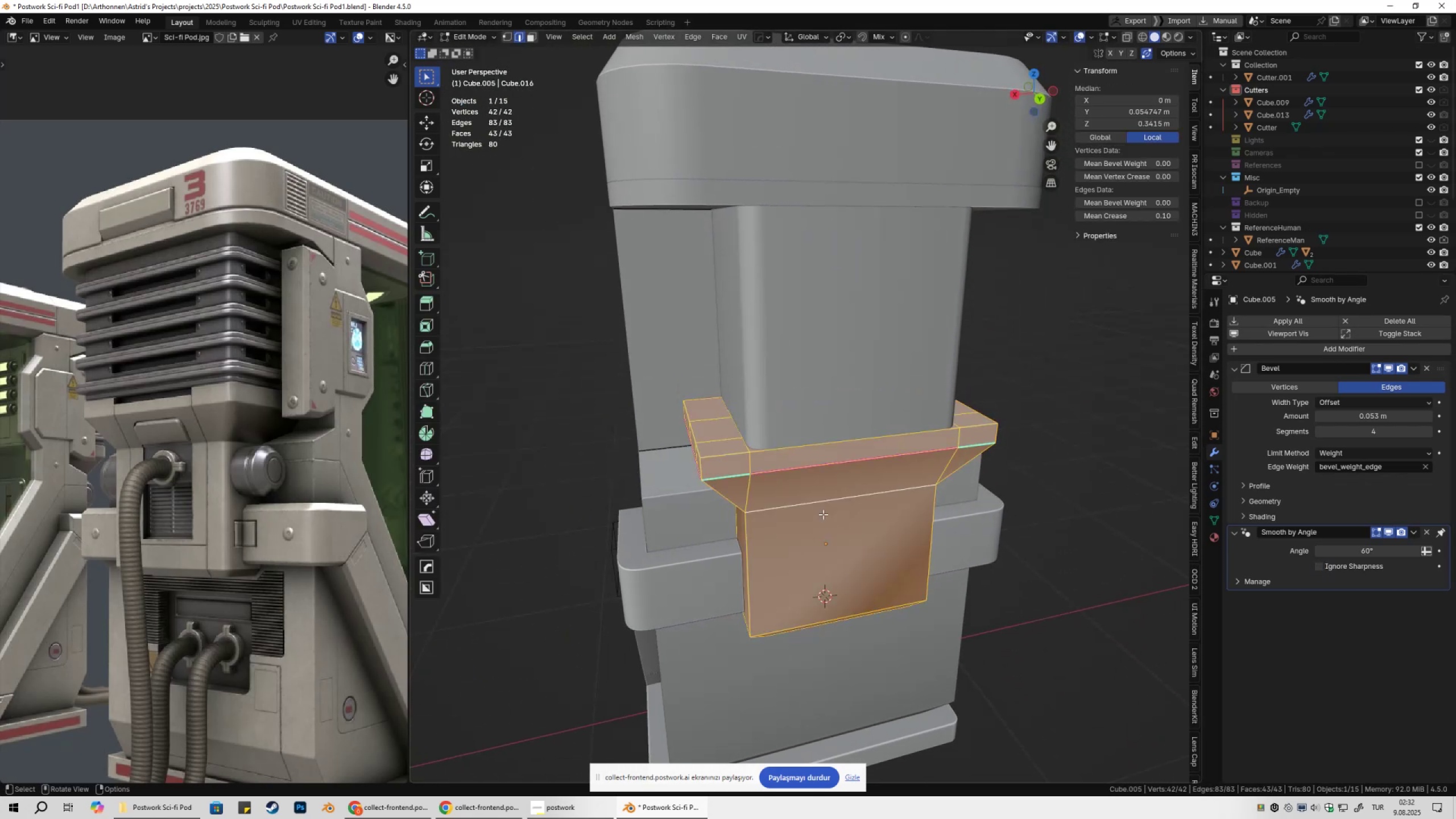 
key(Tab)
 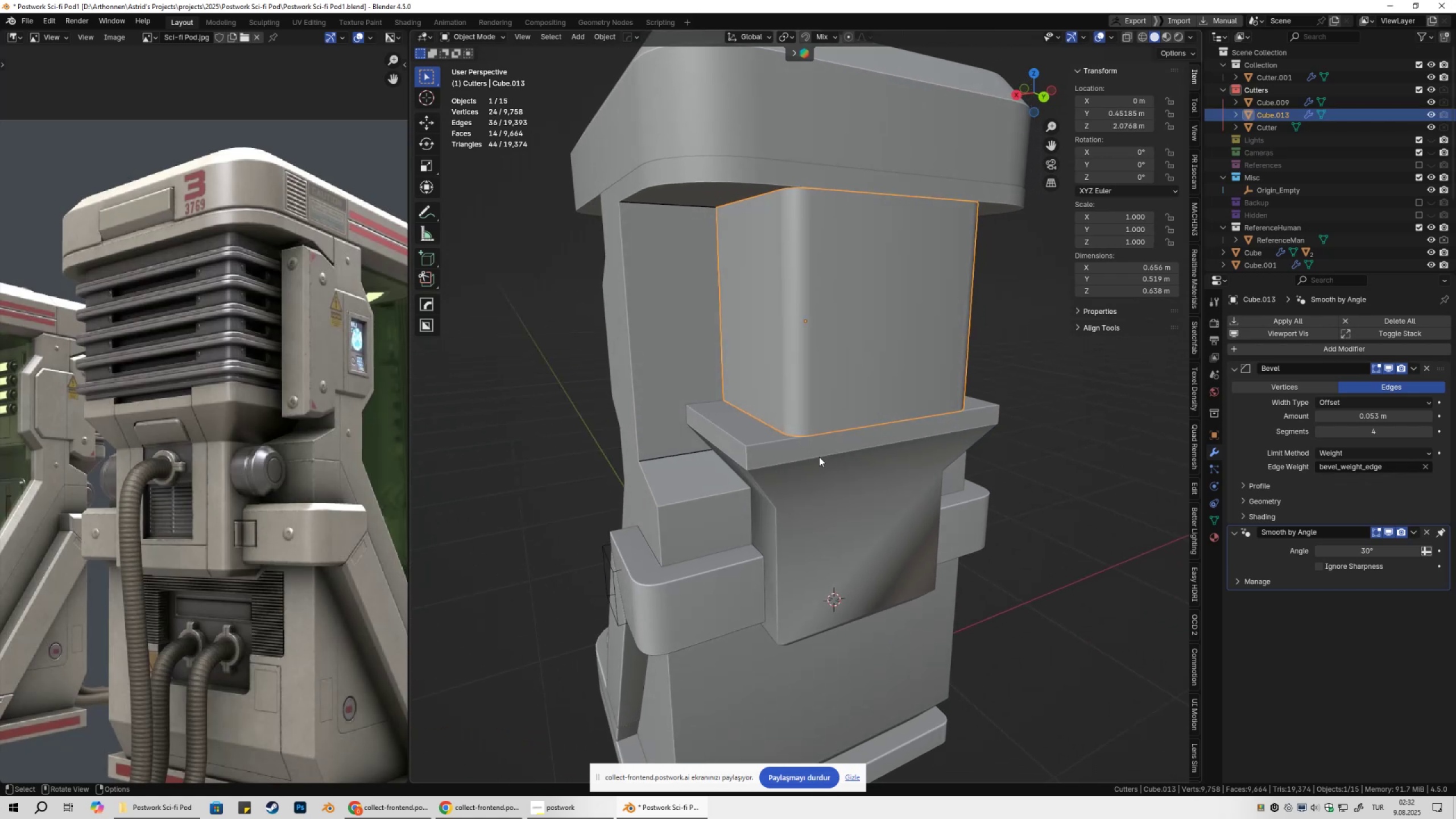 
key(Tab)
type(3a)
key(Tab)
 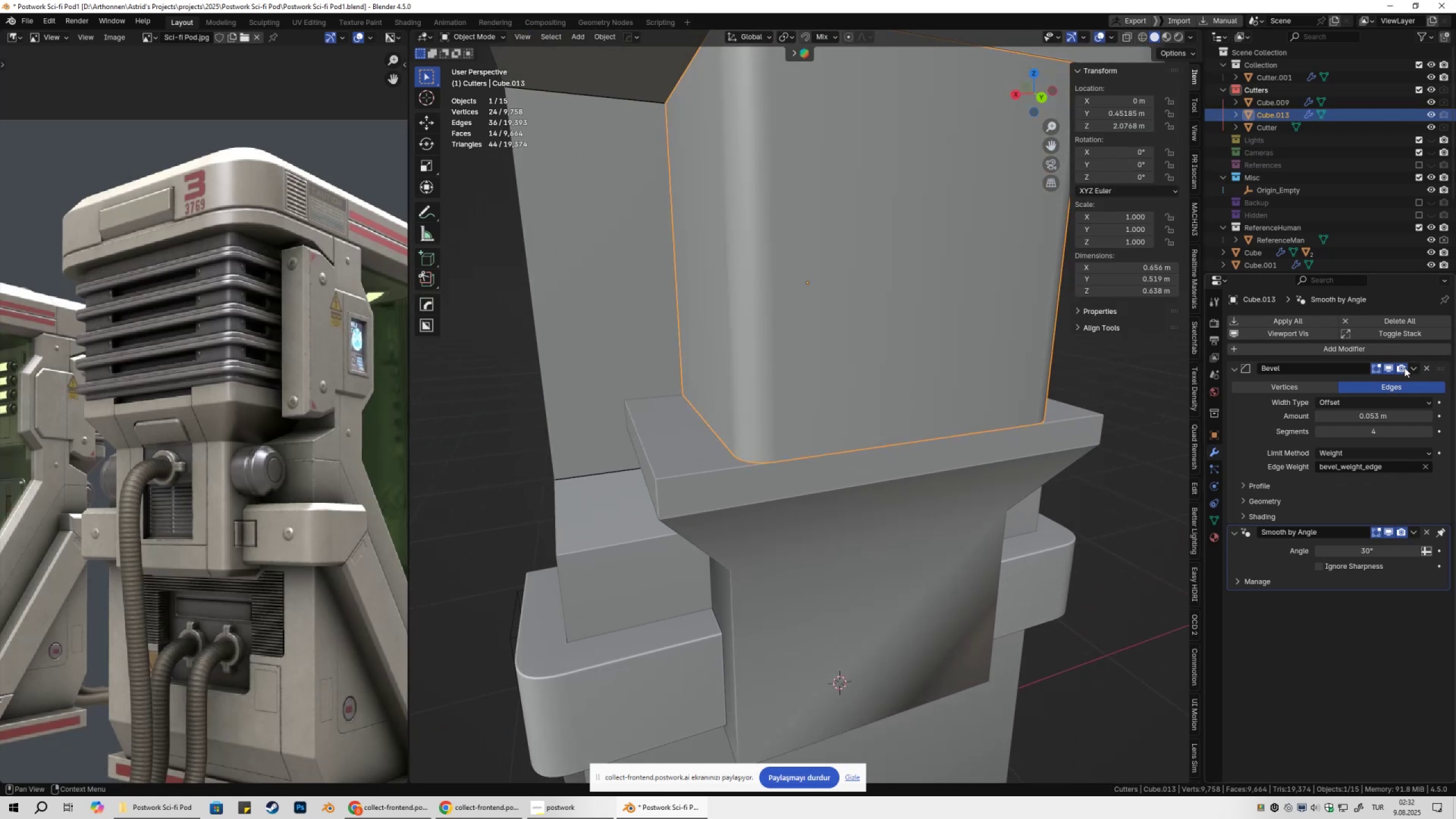 
scroll: coordinate [748, 474], scroll_direction: up, amount: 2.0
 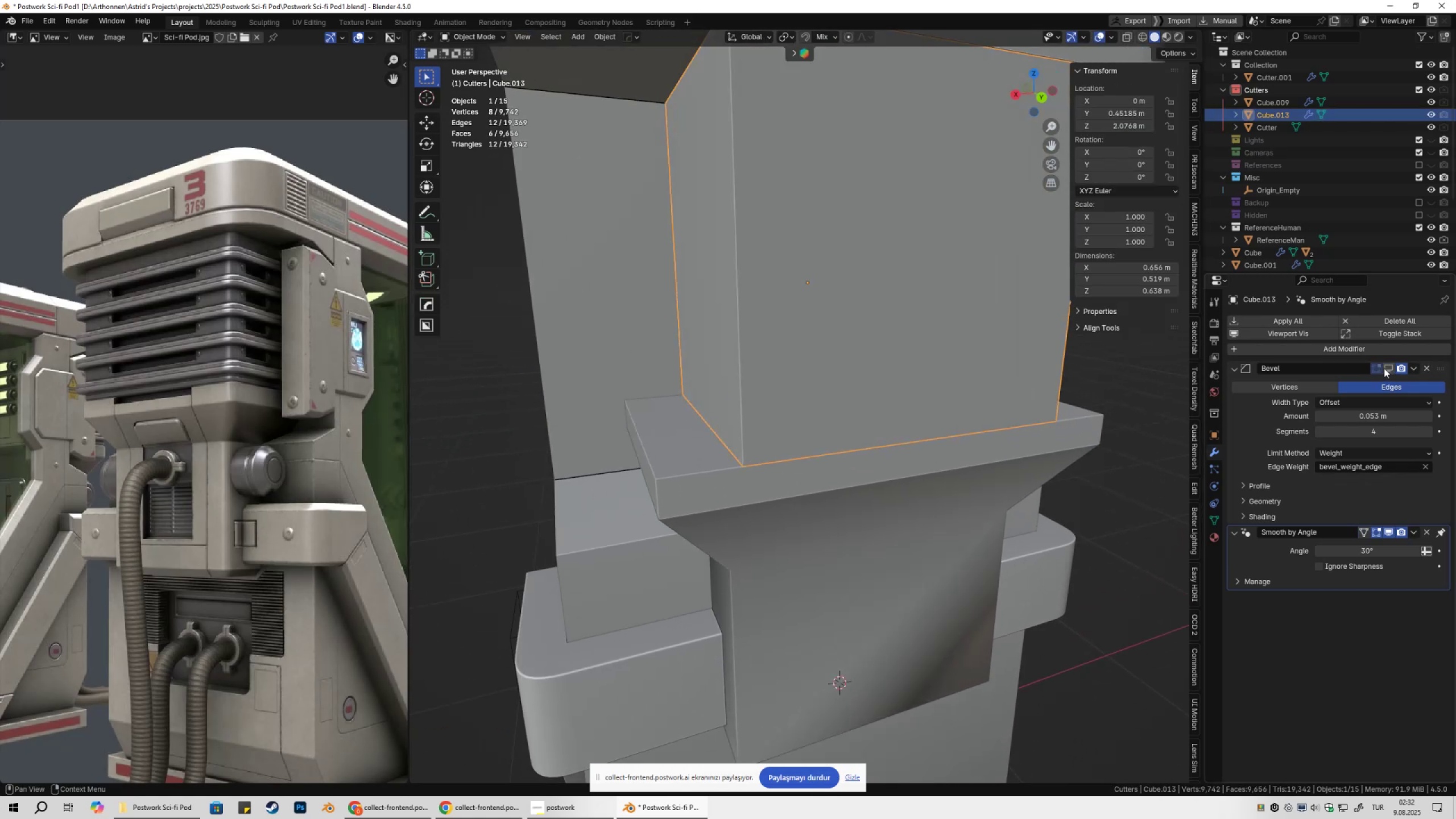 
left_click([766, 530])
 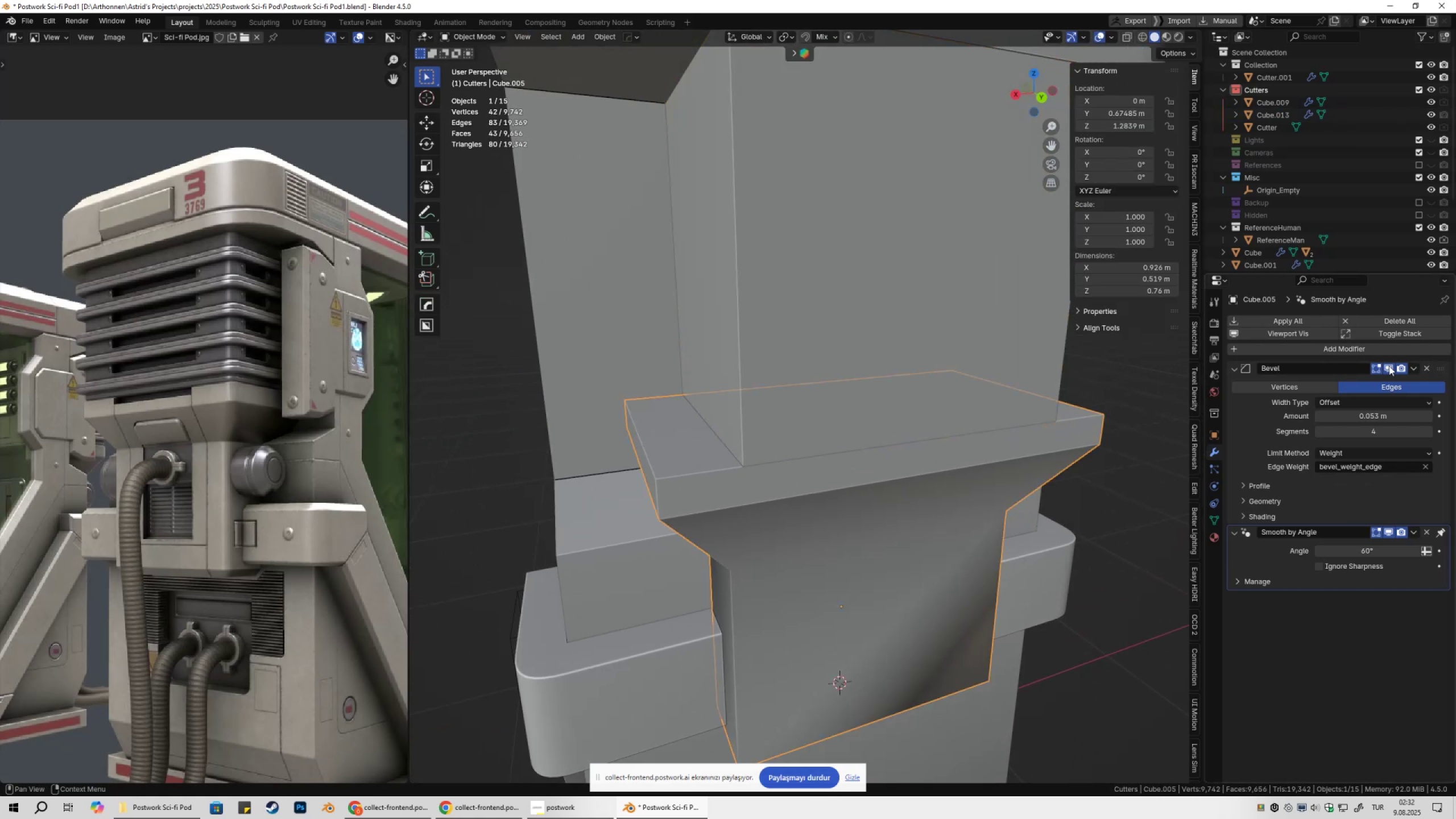 
left_click([1390, 366])
 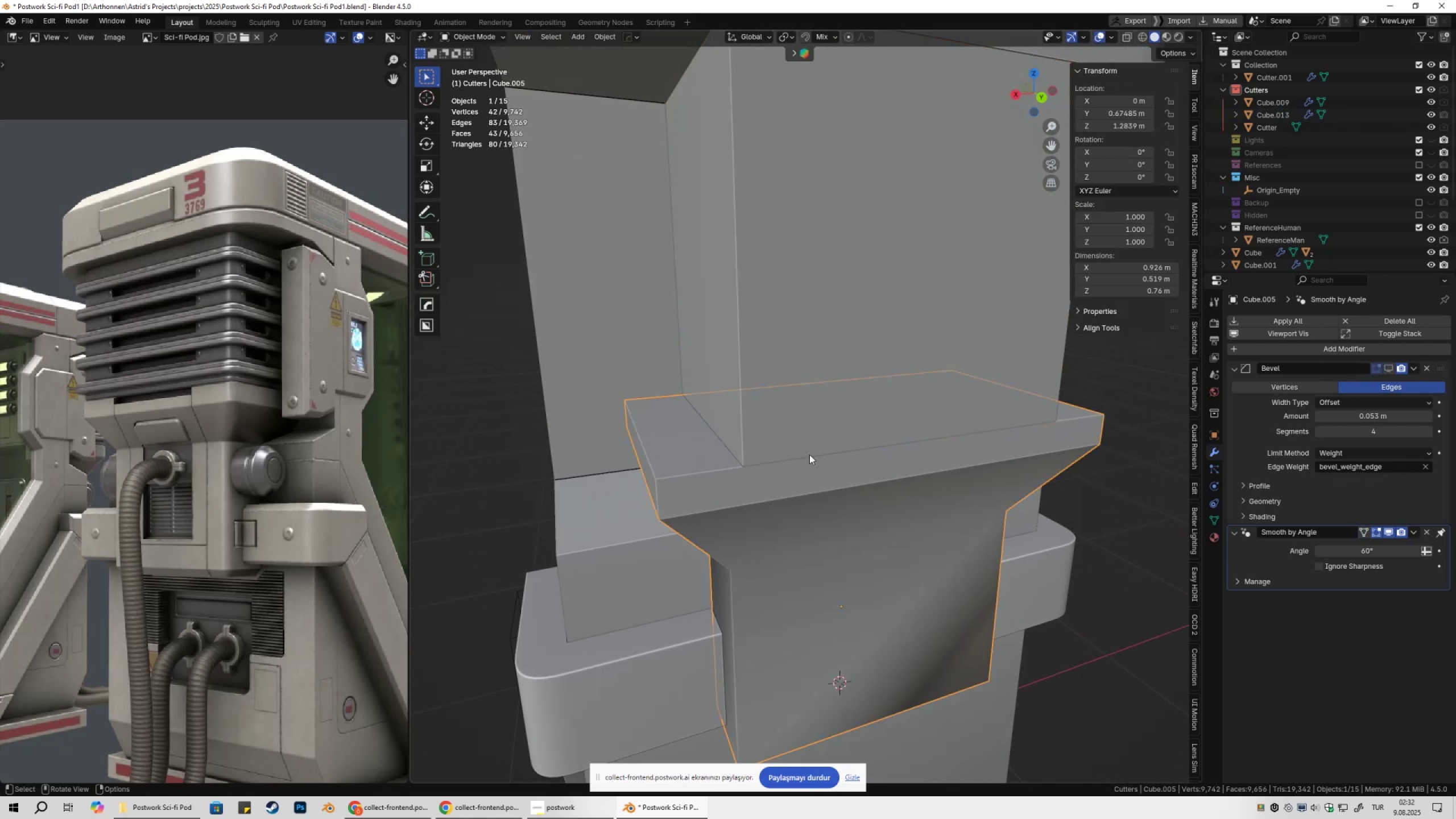 
left_click([795, 442])
 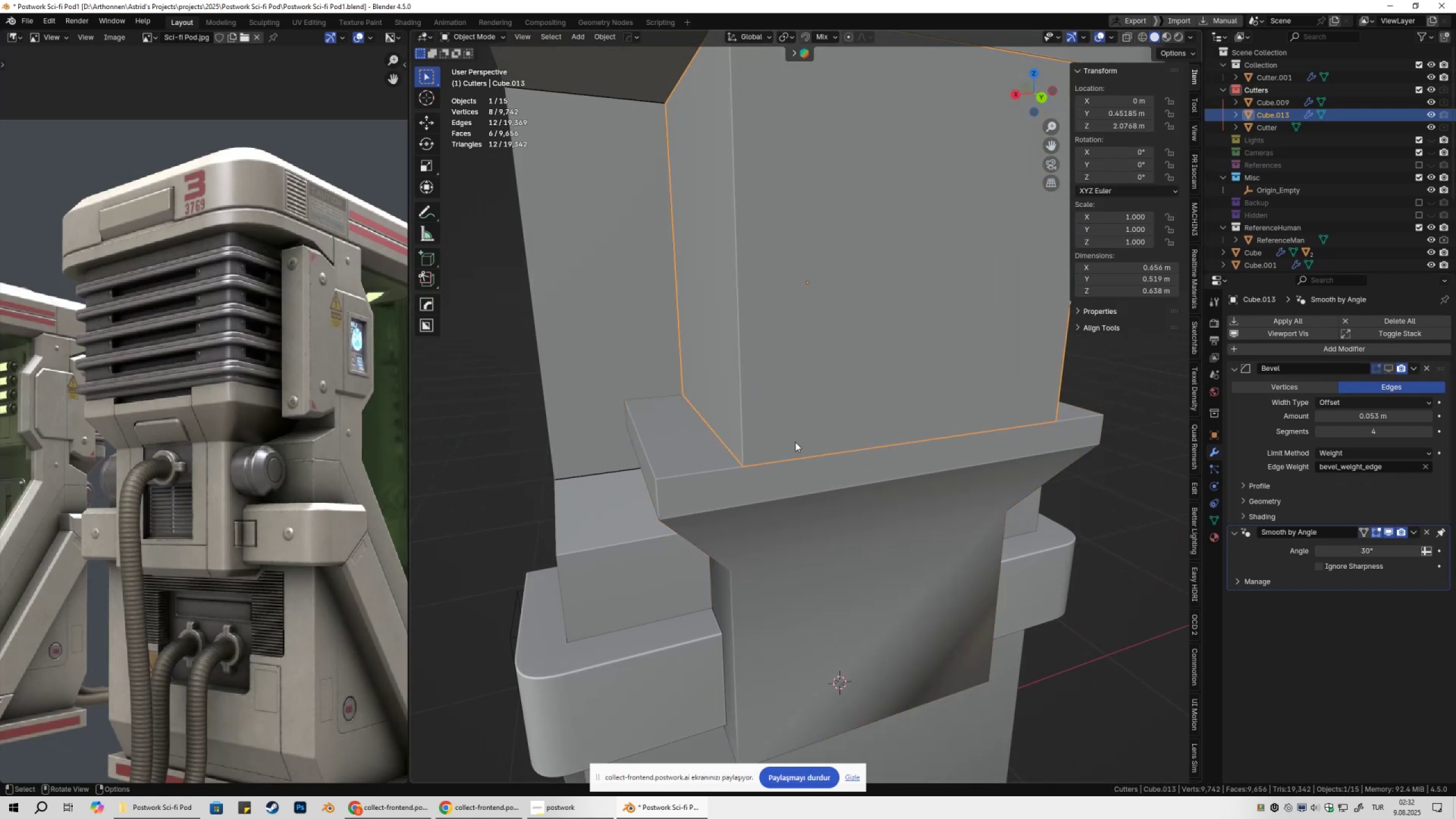 
key(Tab)
type(sxb)
 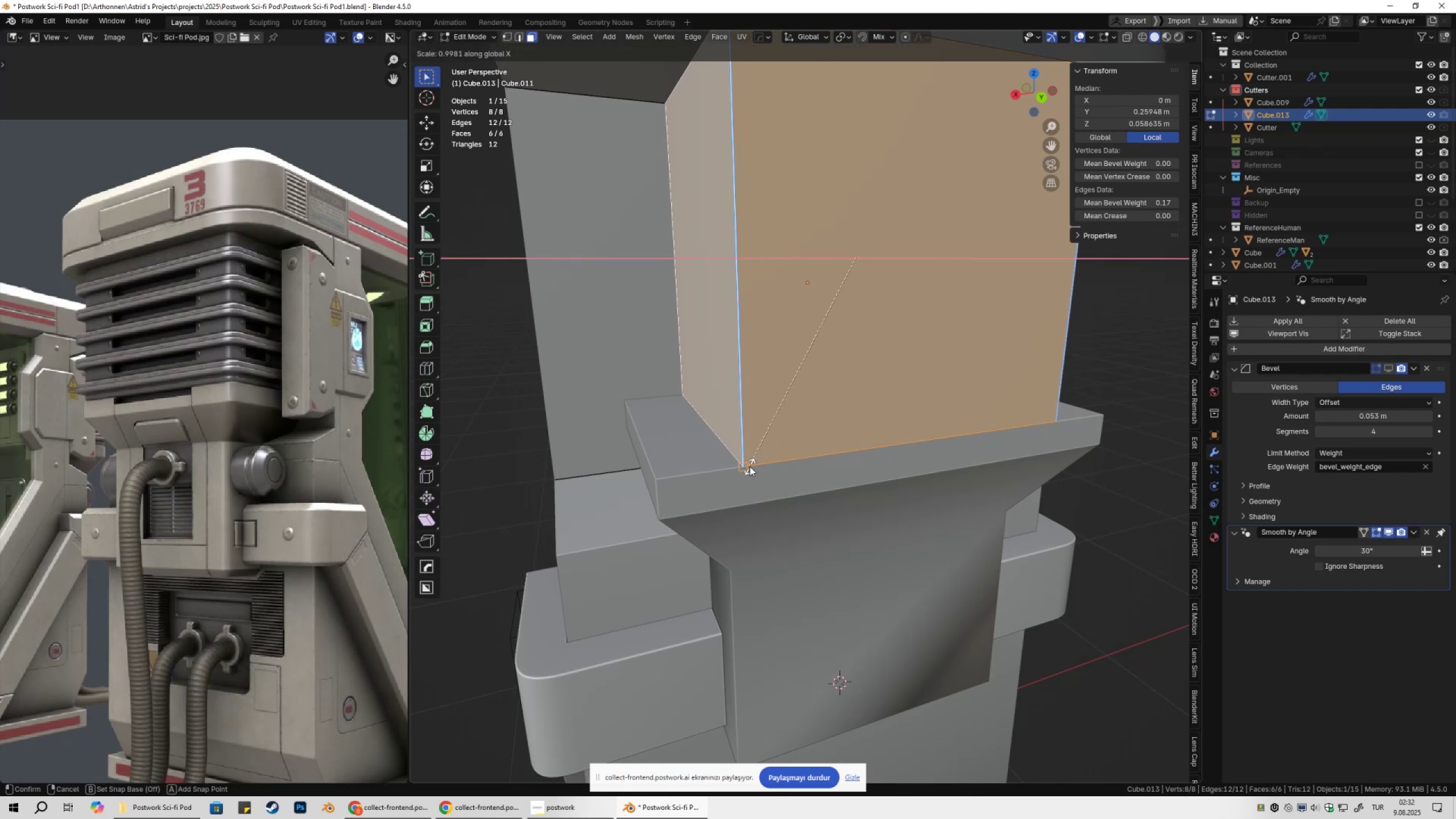 
left_click([750, 466])
 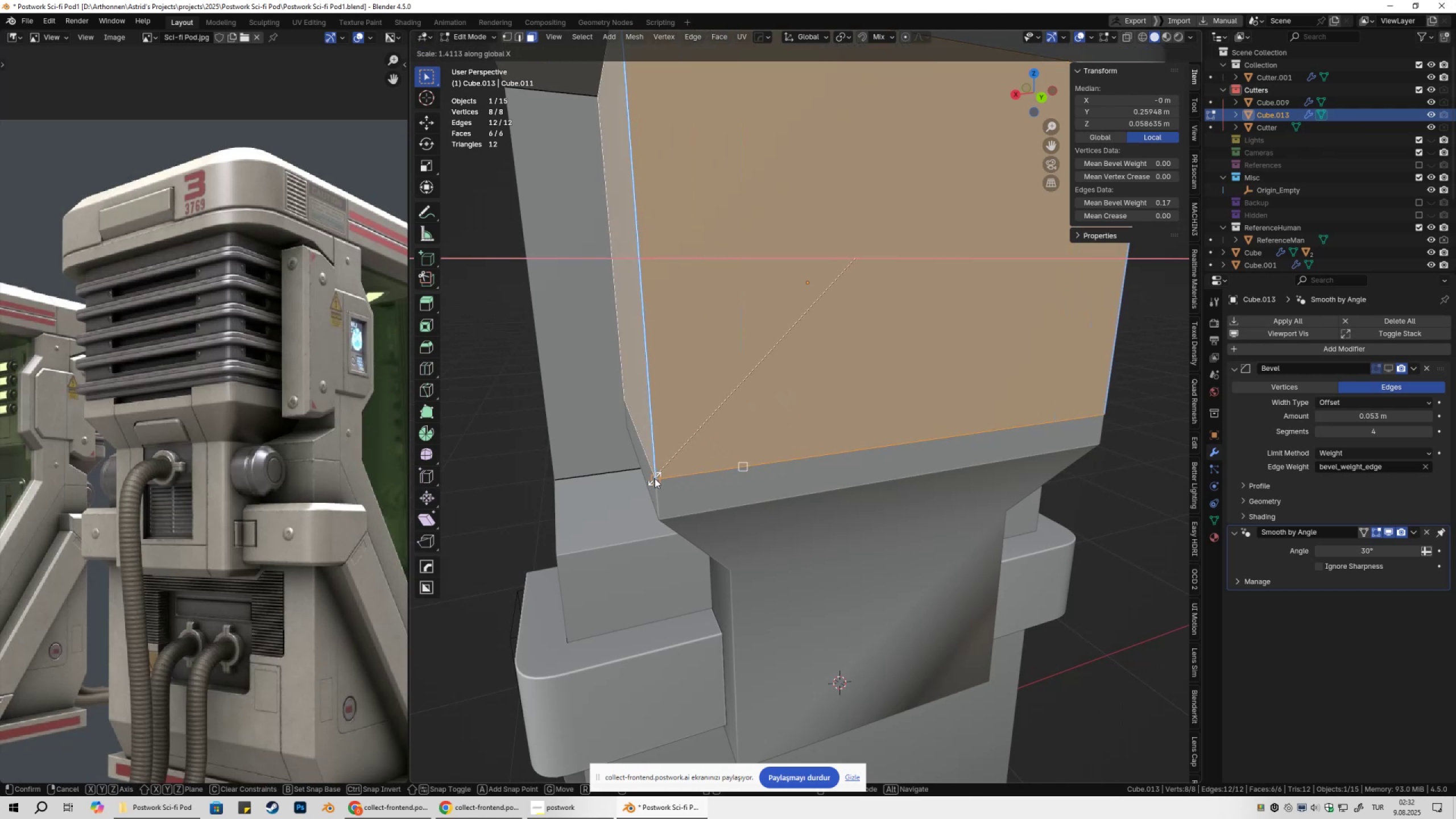 
left_click([655, 479])
 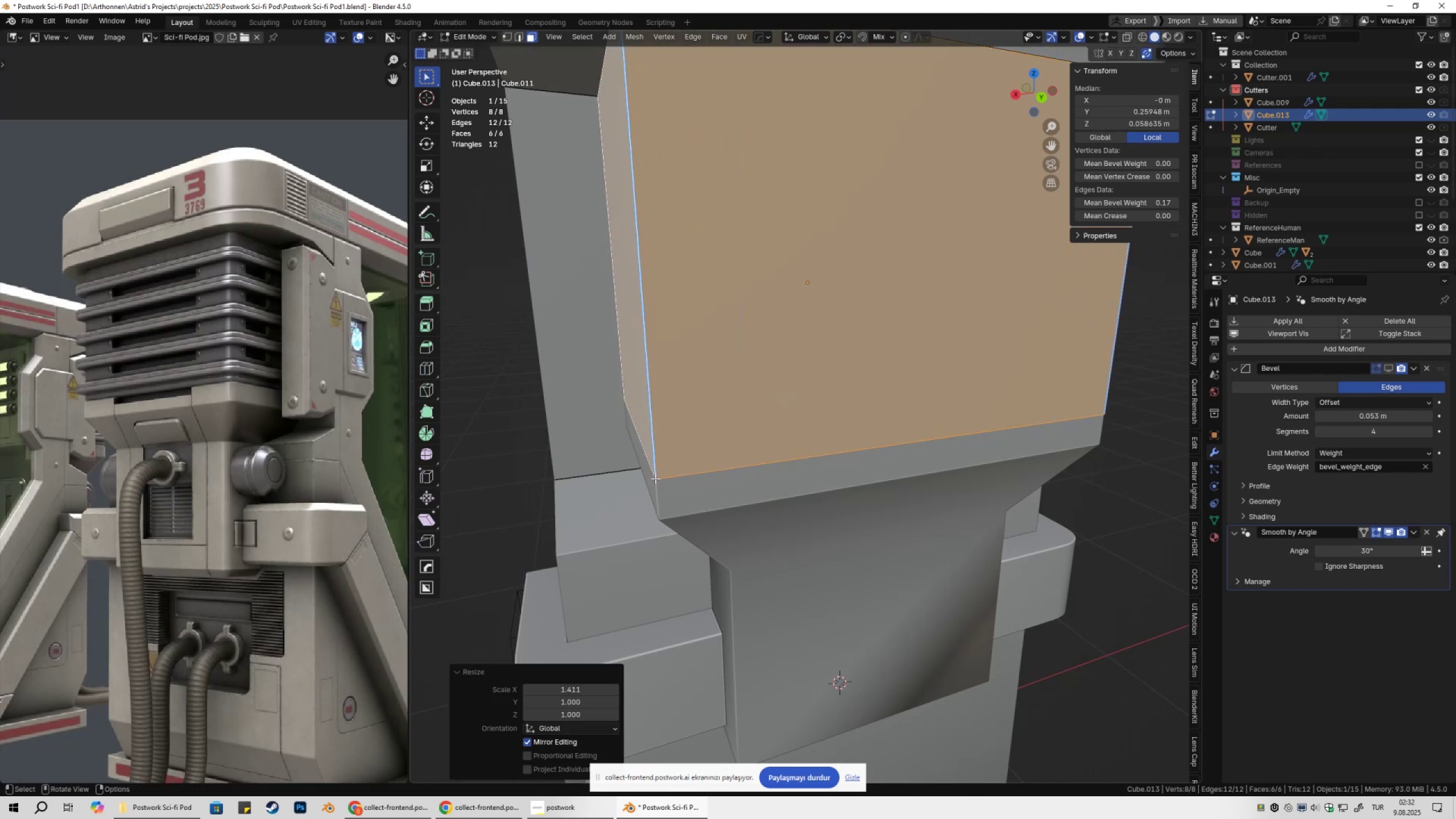 
key(Tab)
 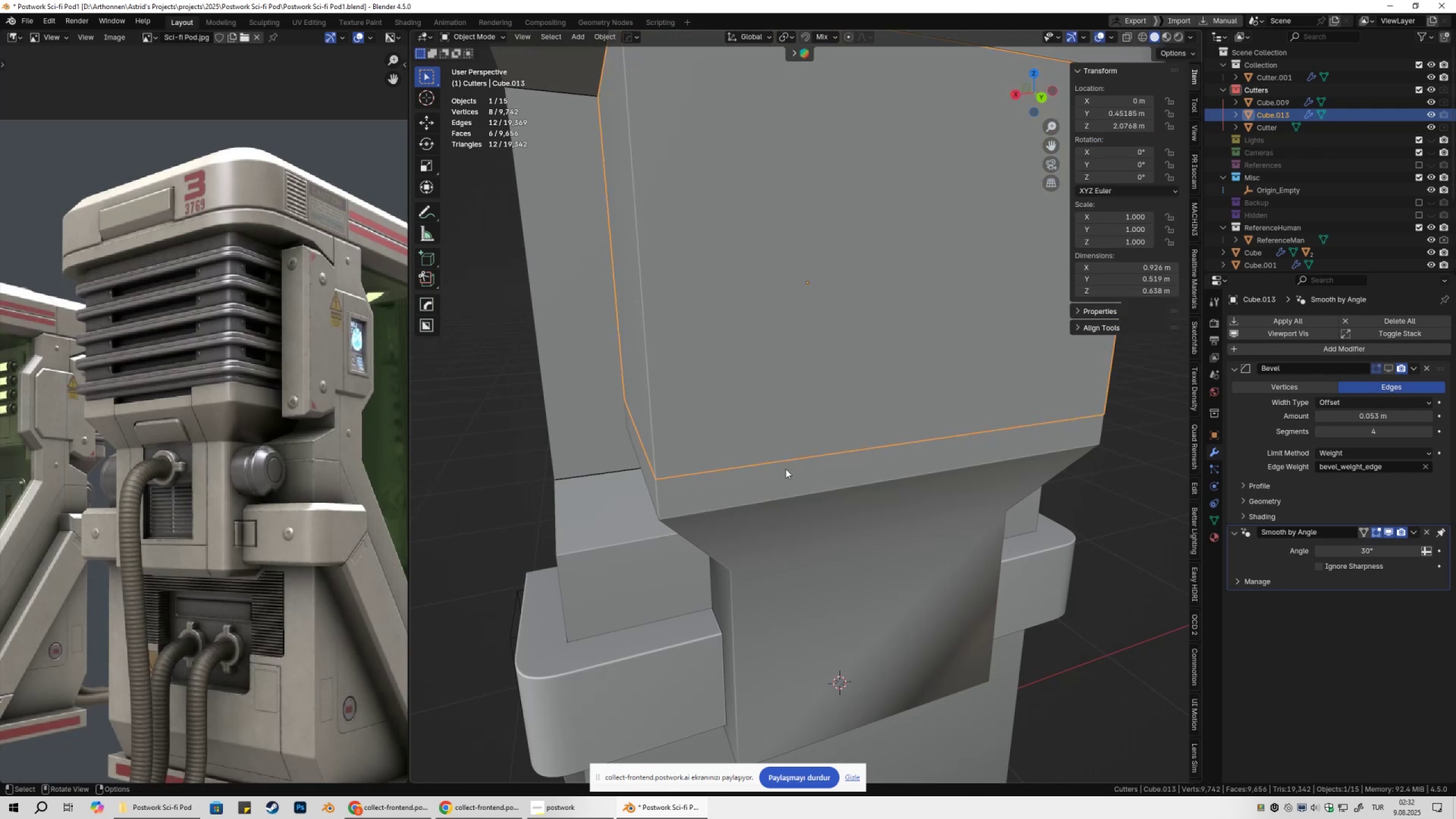 
scroll: coordinate [809, 472], scroll_direction: down, amount: 3.0
 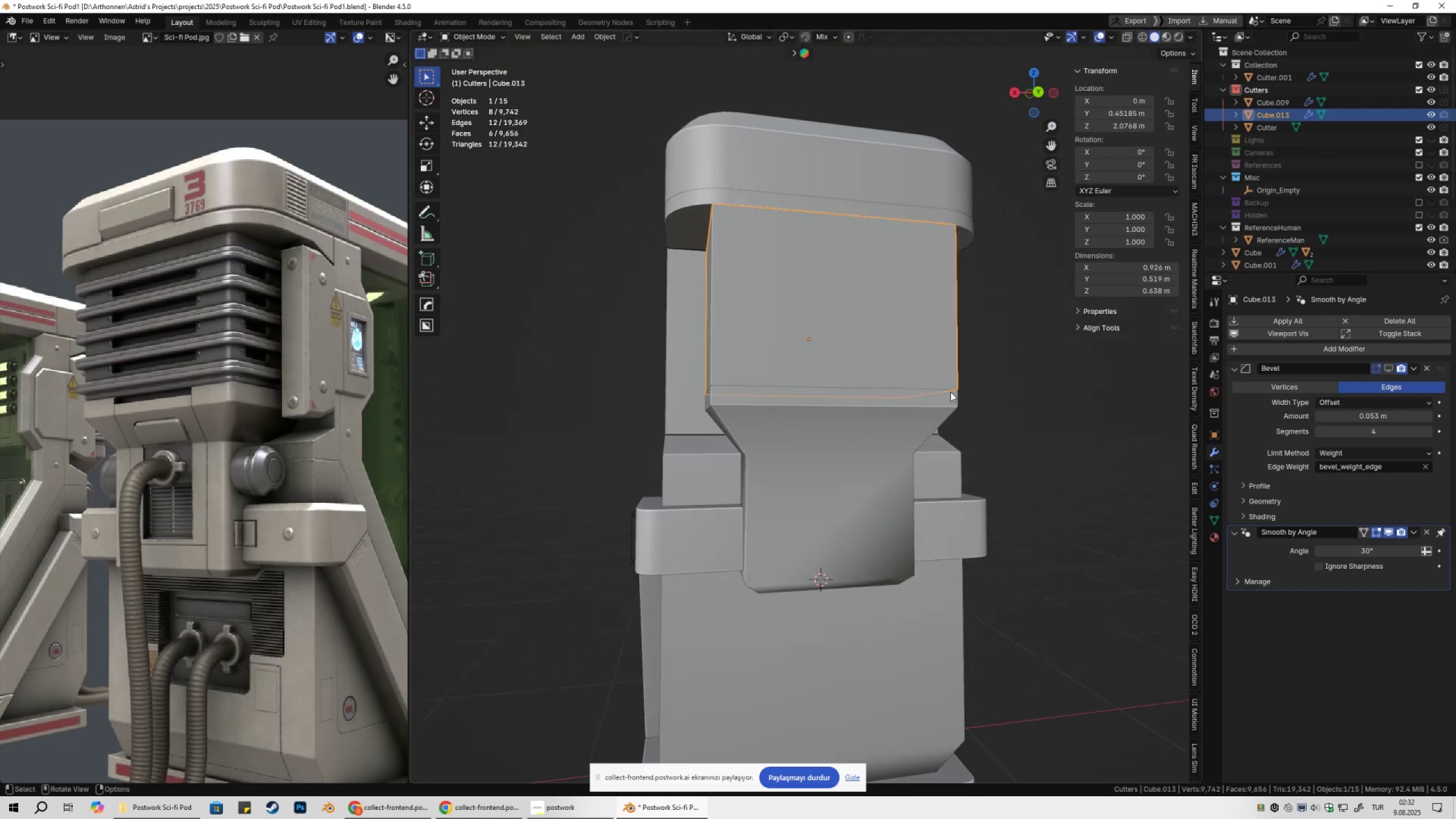 
left_click([1045, 375])
 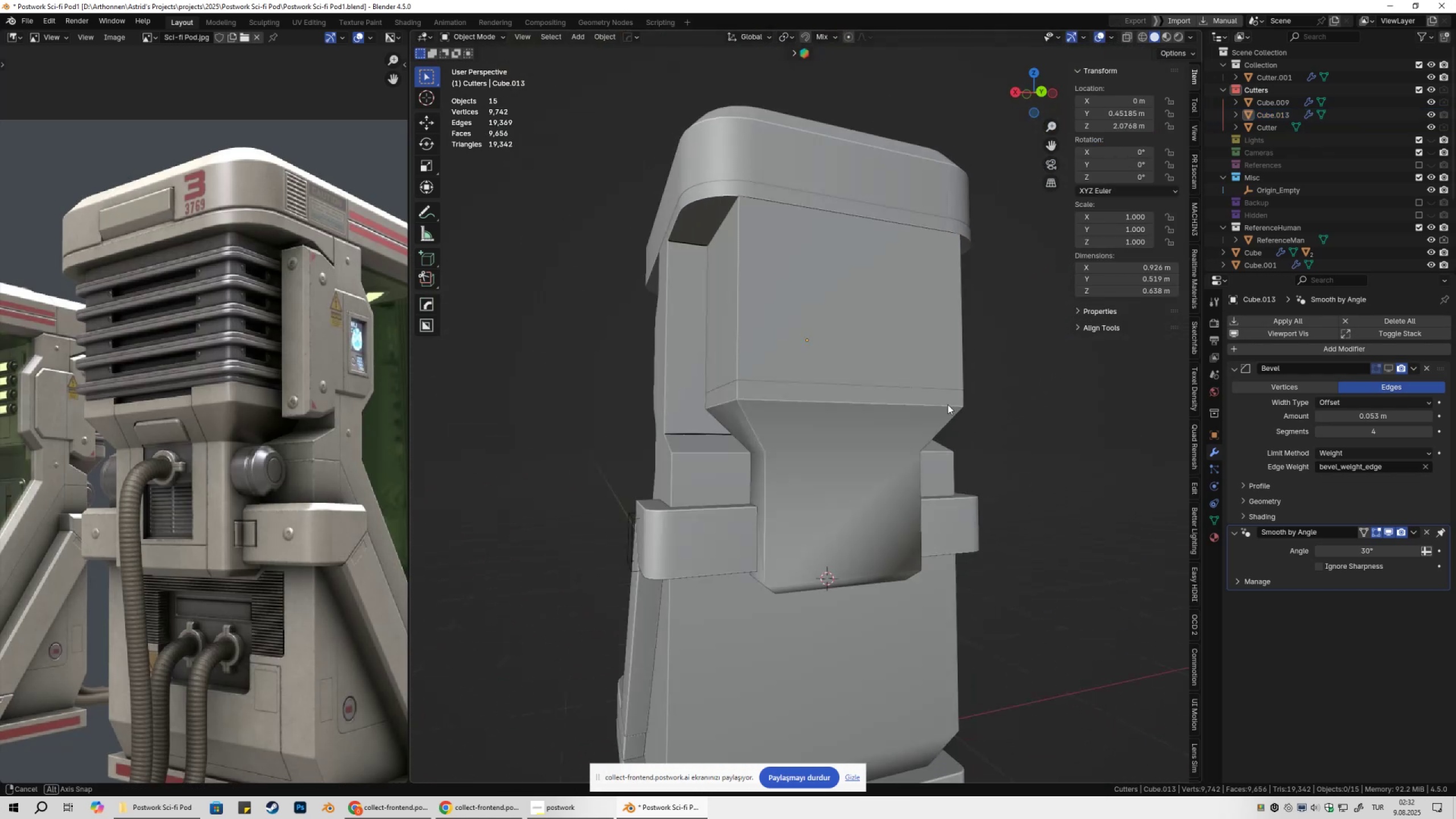 
left_click([892, 402])
 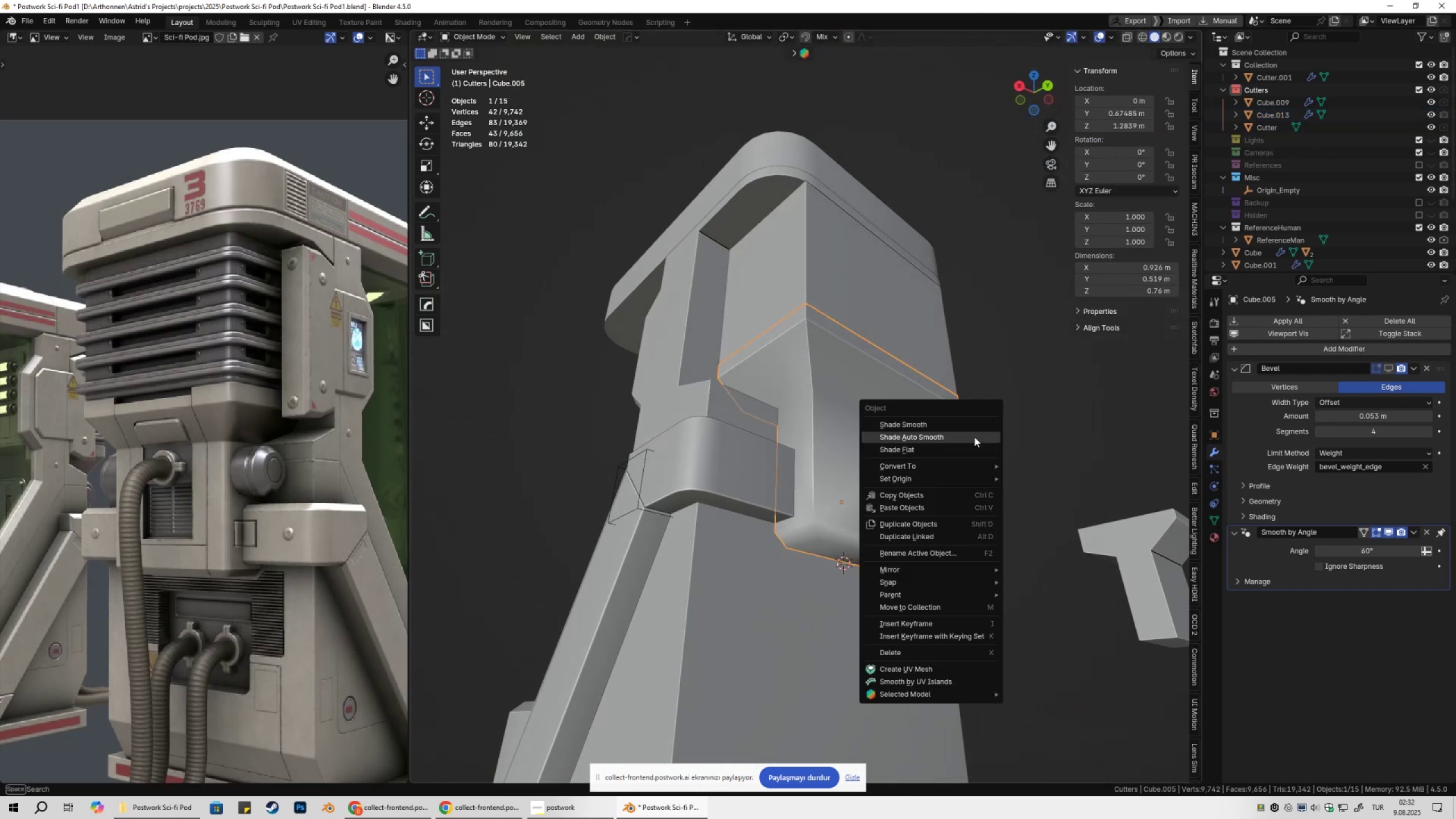 
left_click([974, 437])
 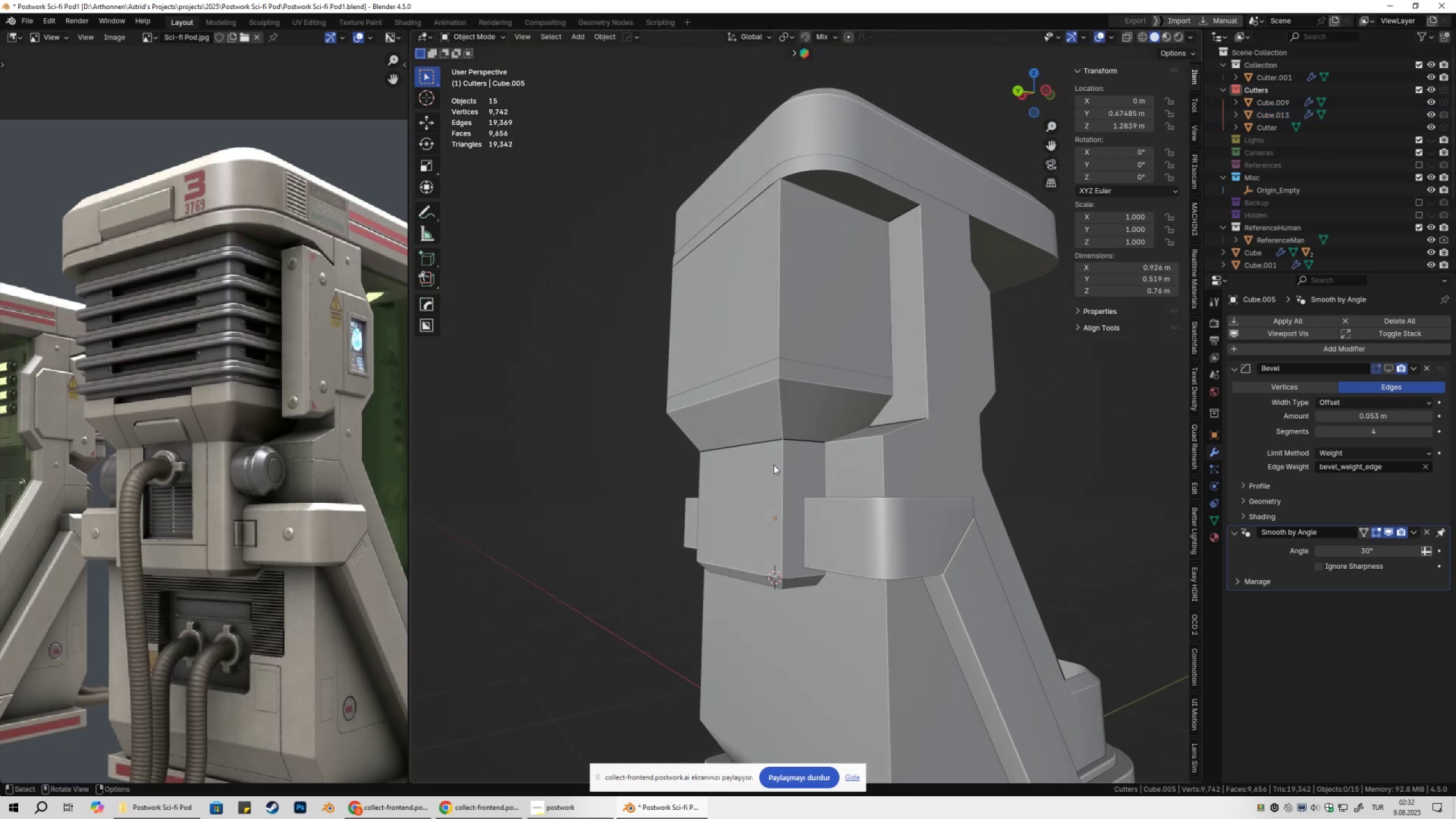 
left_click([1032, 374])
 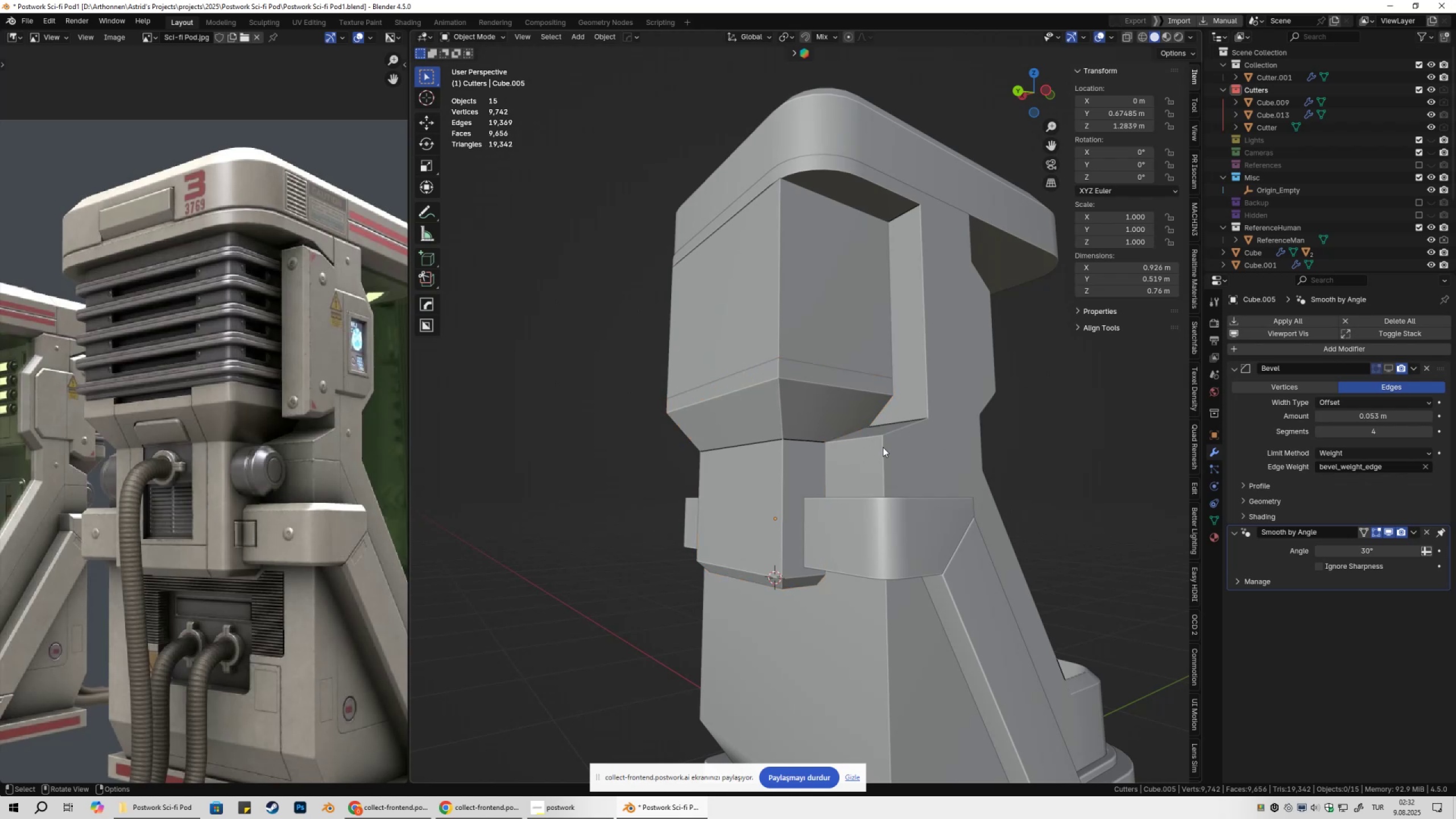 
left_click([812, 336])
 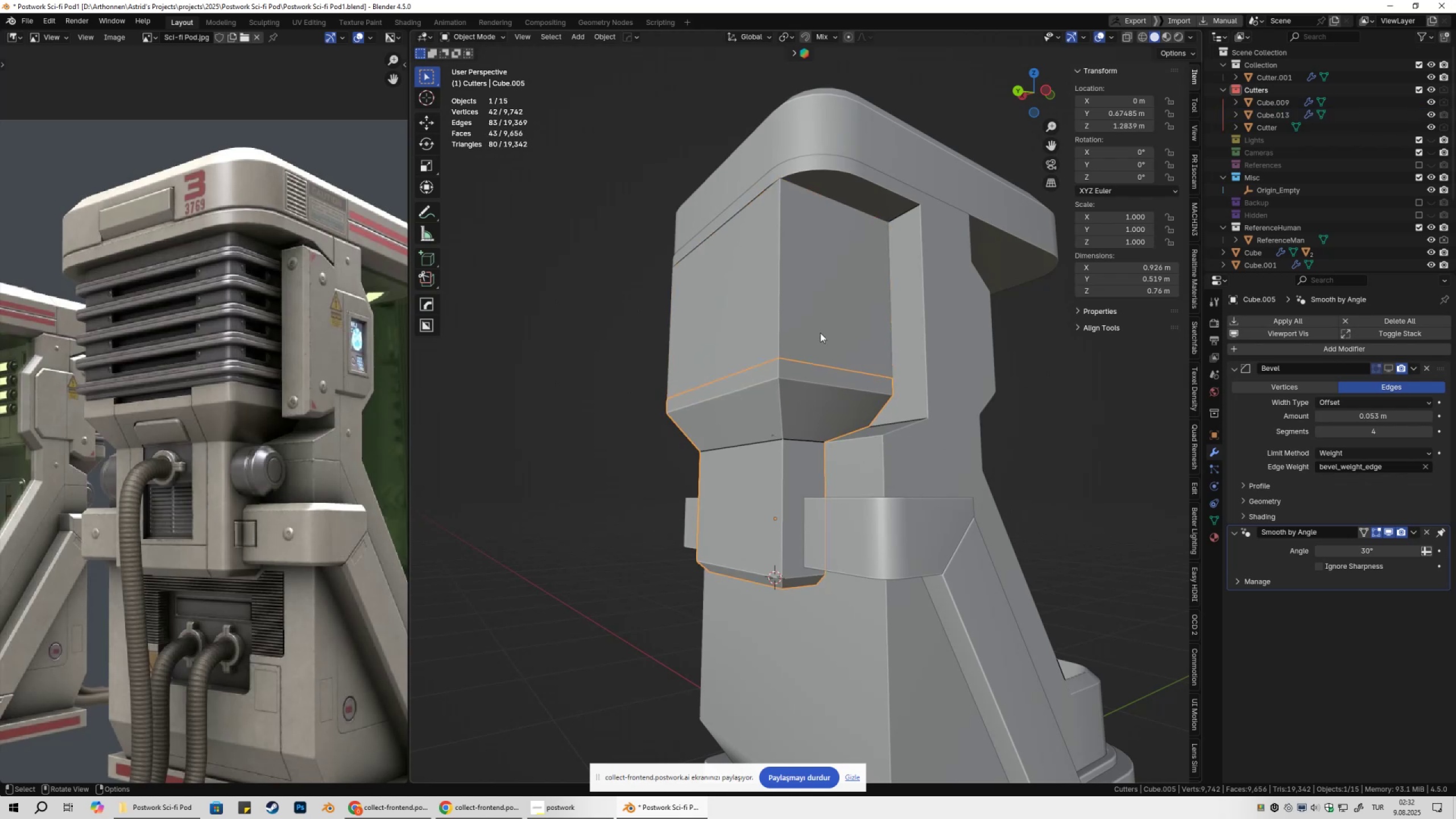 
double_click([996, 396])
 